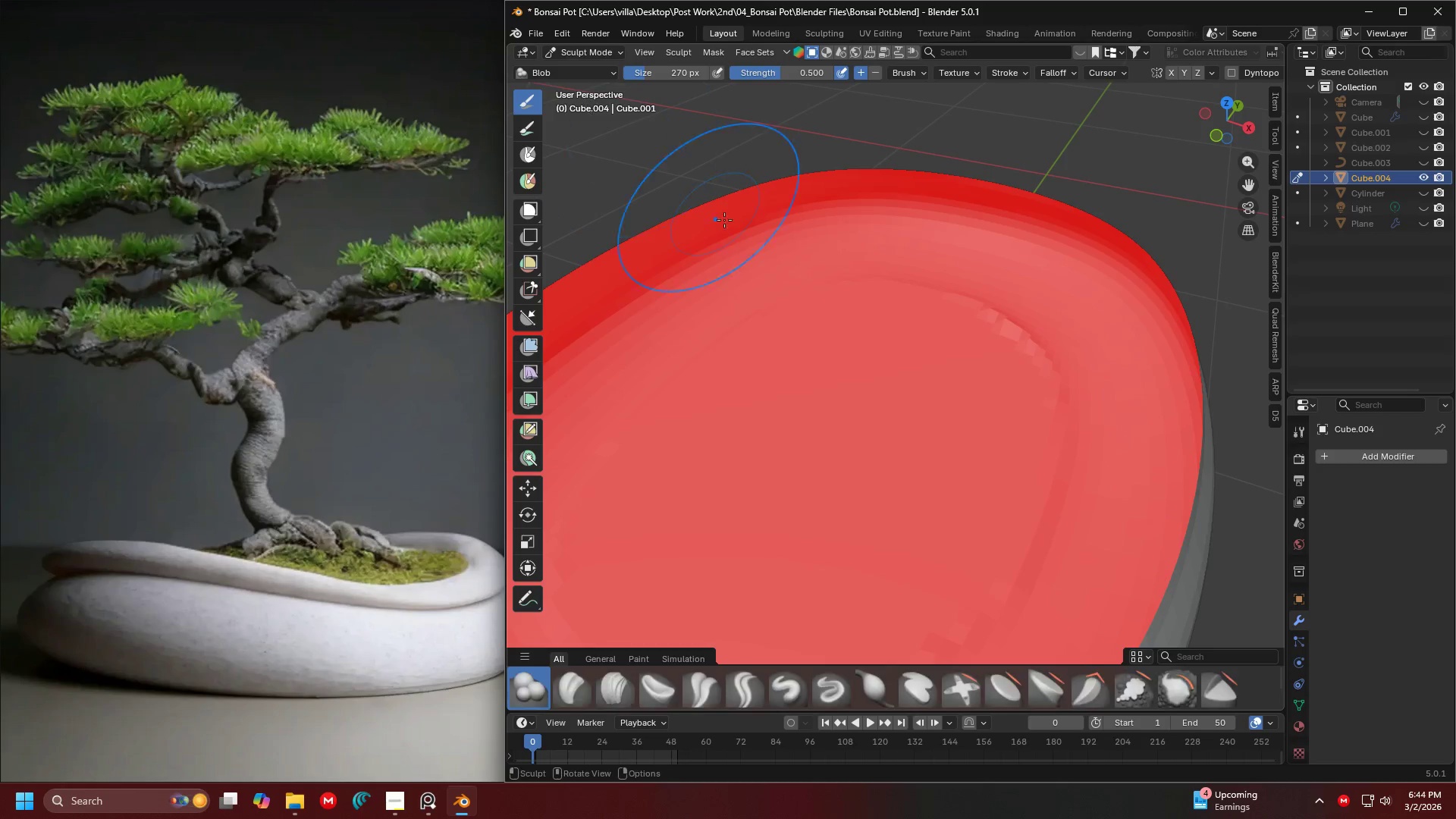 
scroll: coordinate [846, 385], scroll_direction: down, amount: 1.0
 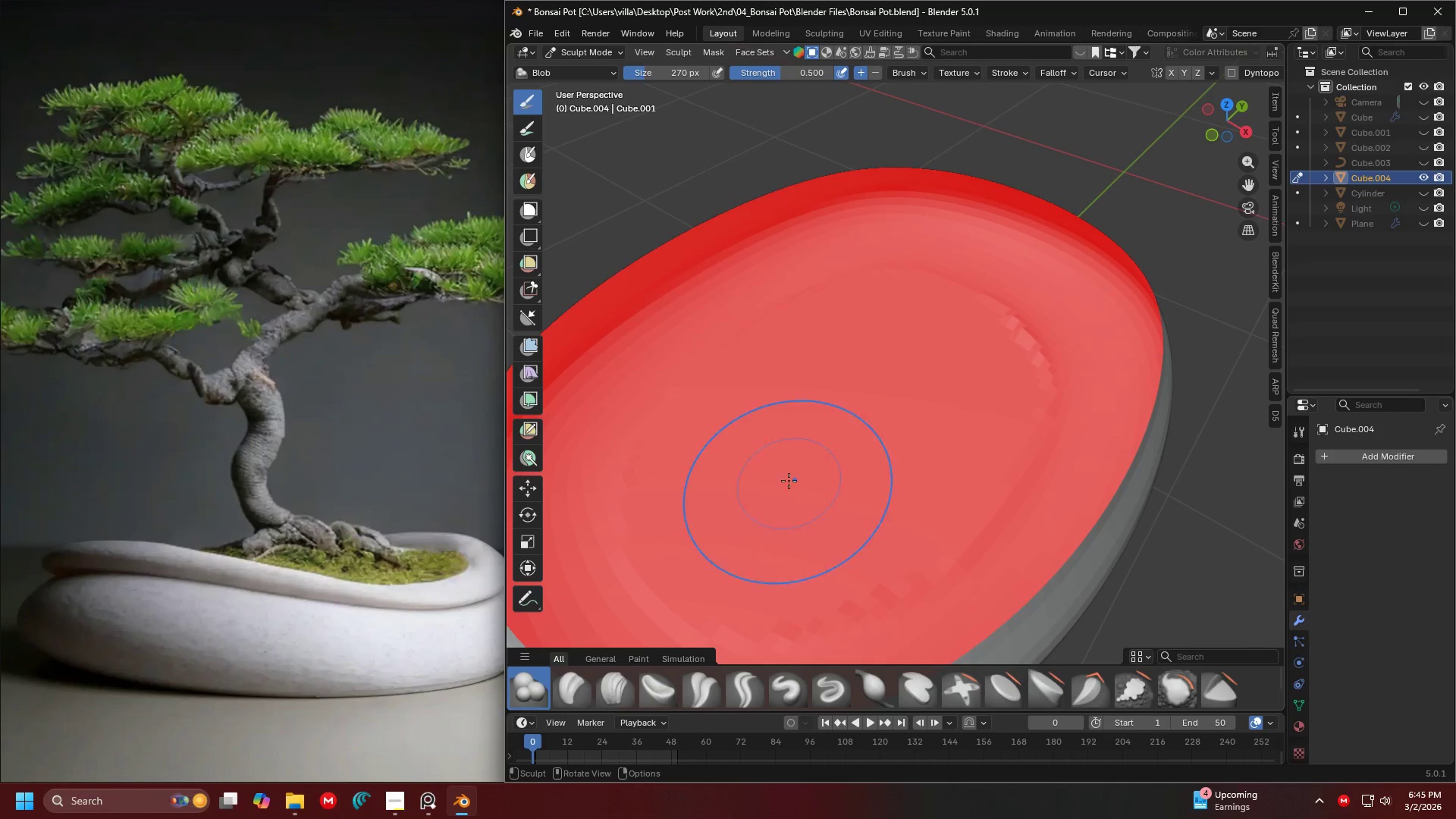 
hold_key(key=ShiftLeft, duration=1.5)
left_click_drag(start_coordinate=[771, 482], to_coordinate=[954, 372])
 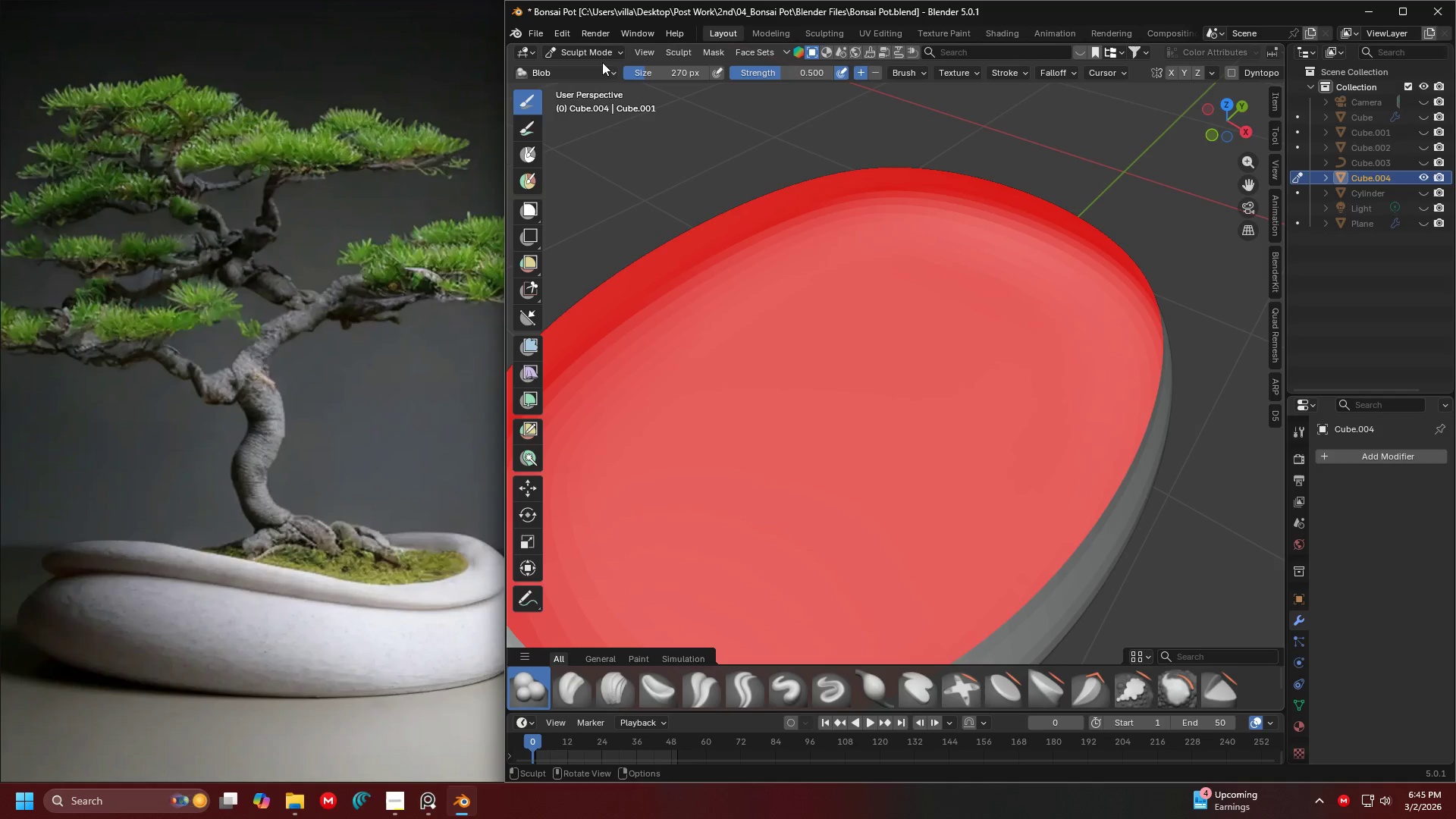 
hold_key(key=ShiftLeft, duration=1.52)
 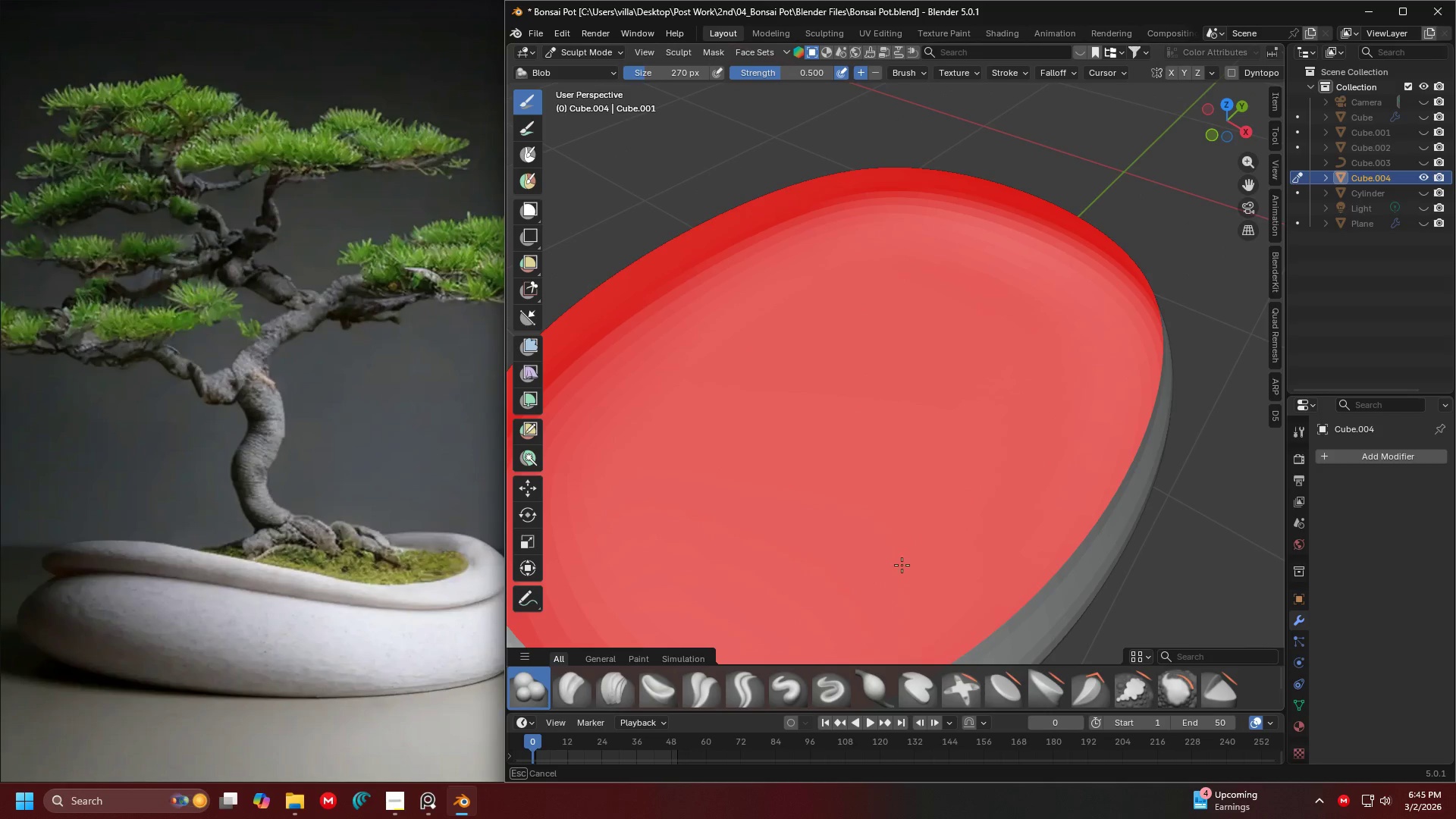 
hold_key(key=ShiftLeft, duration=1.45)
 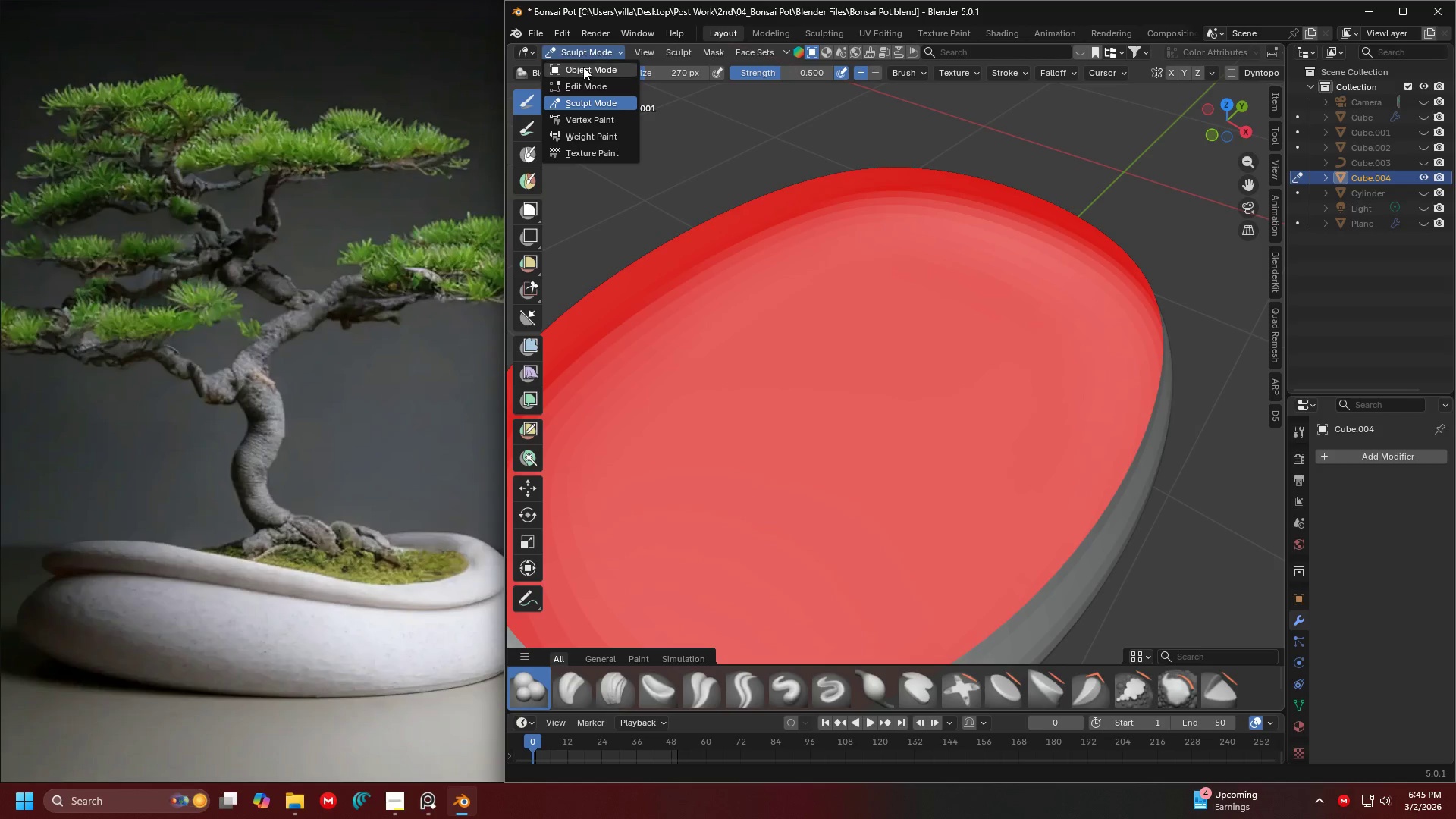 
left_click([585, 83])
 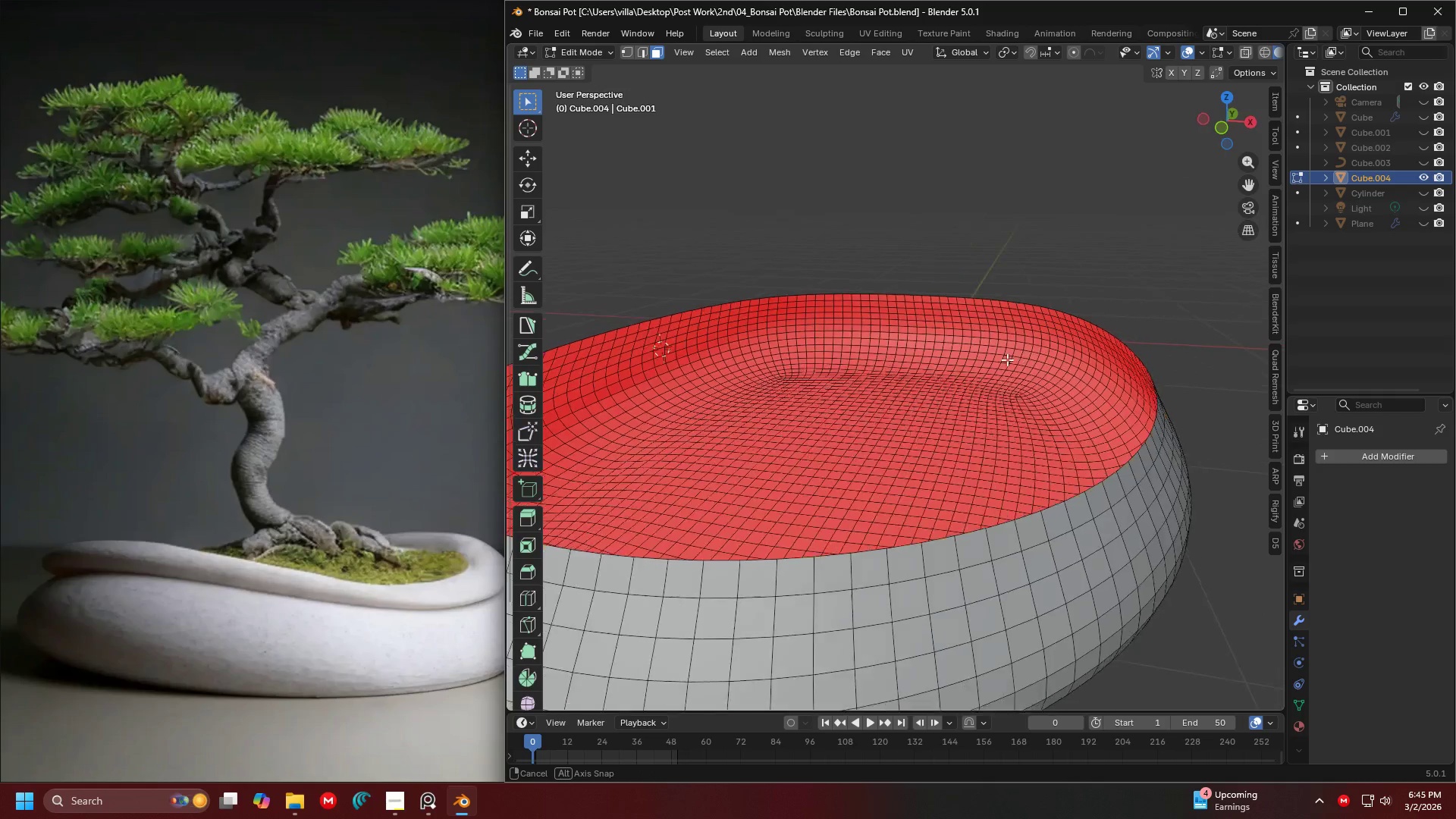 
key(Shift+ShiftLeft)
 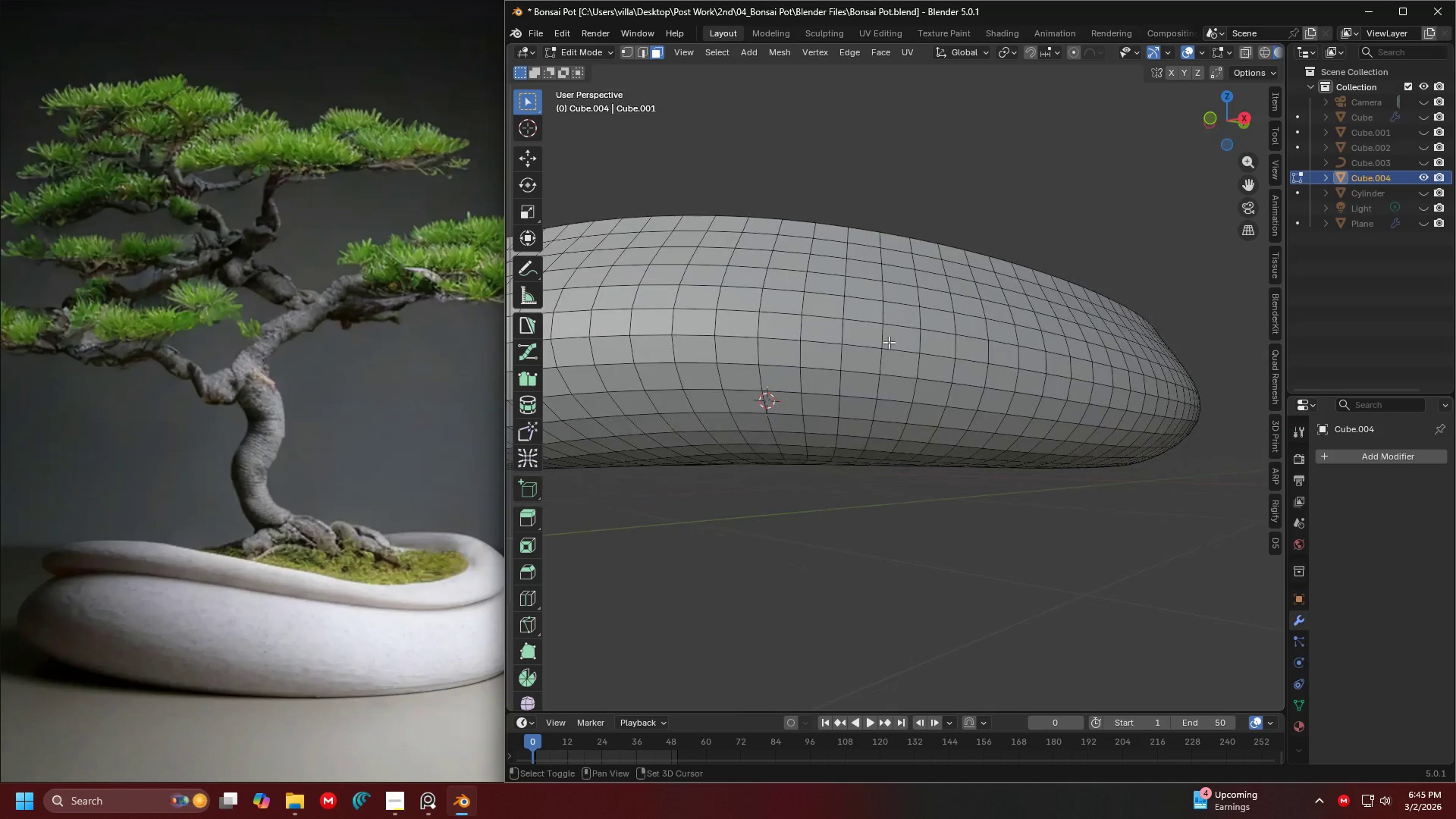 
scroll: coordinate [1061, 276], scroll_direction: down, amount: 2.0
 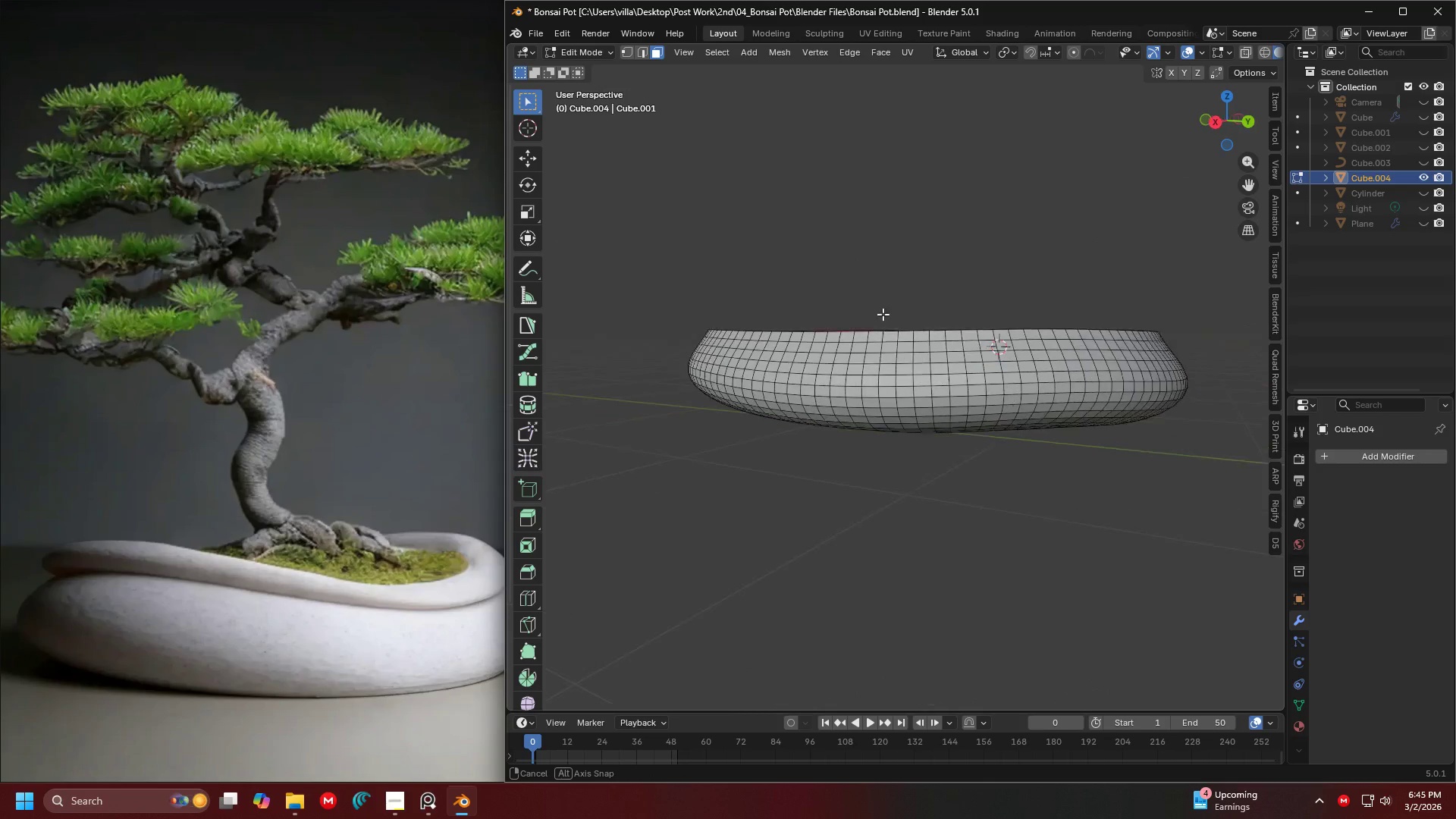 
key(Shift+ShiftLeft)
 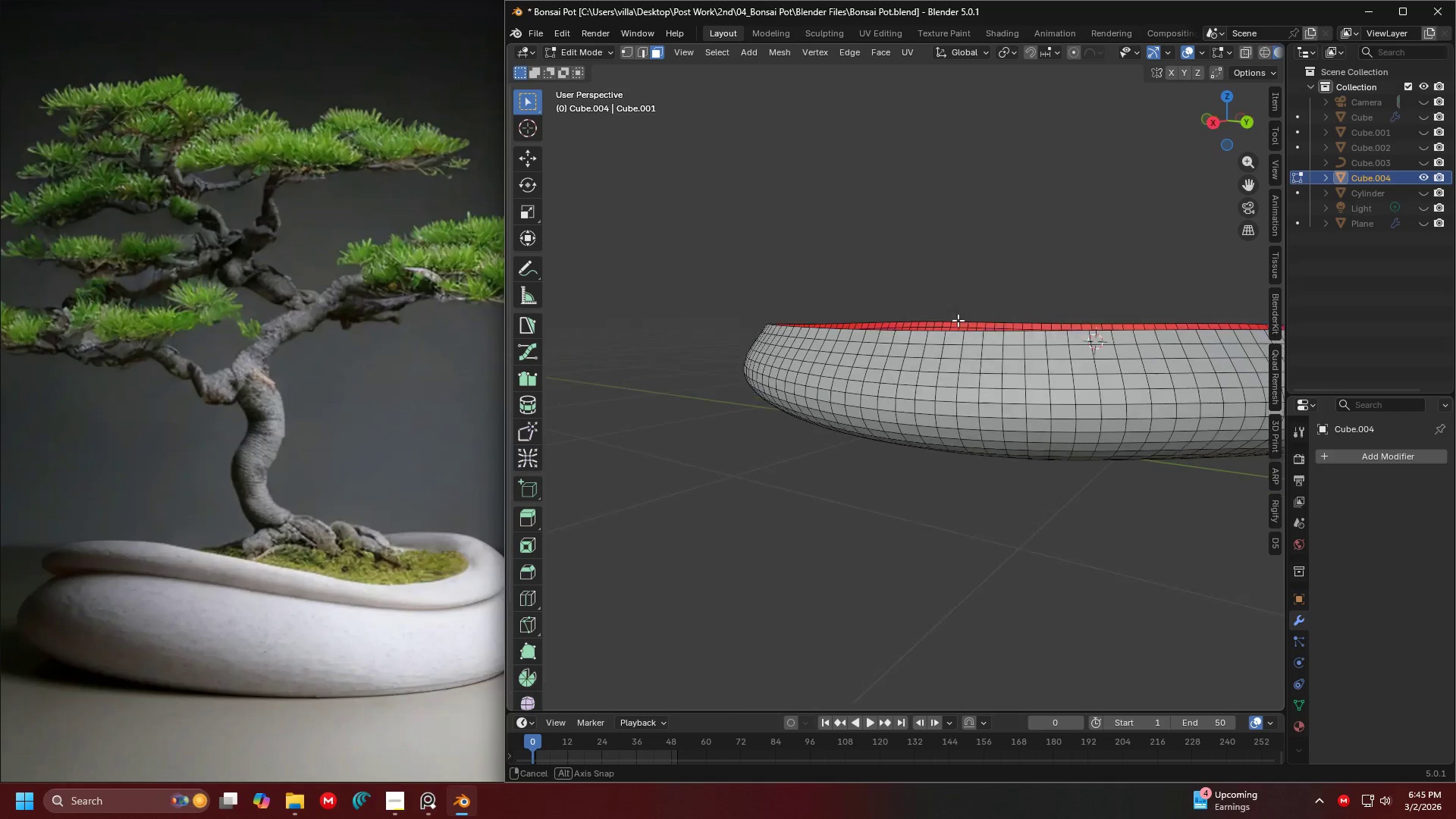 
scroll: coordinate [845, 314], scroll_direction: up, amount: 1.0
 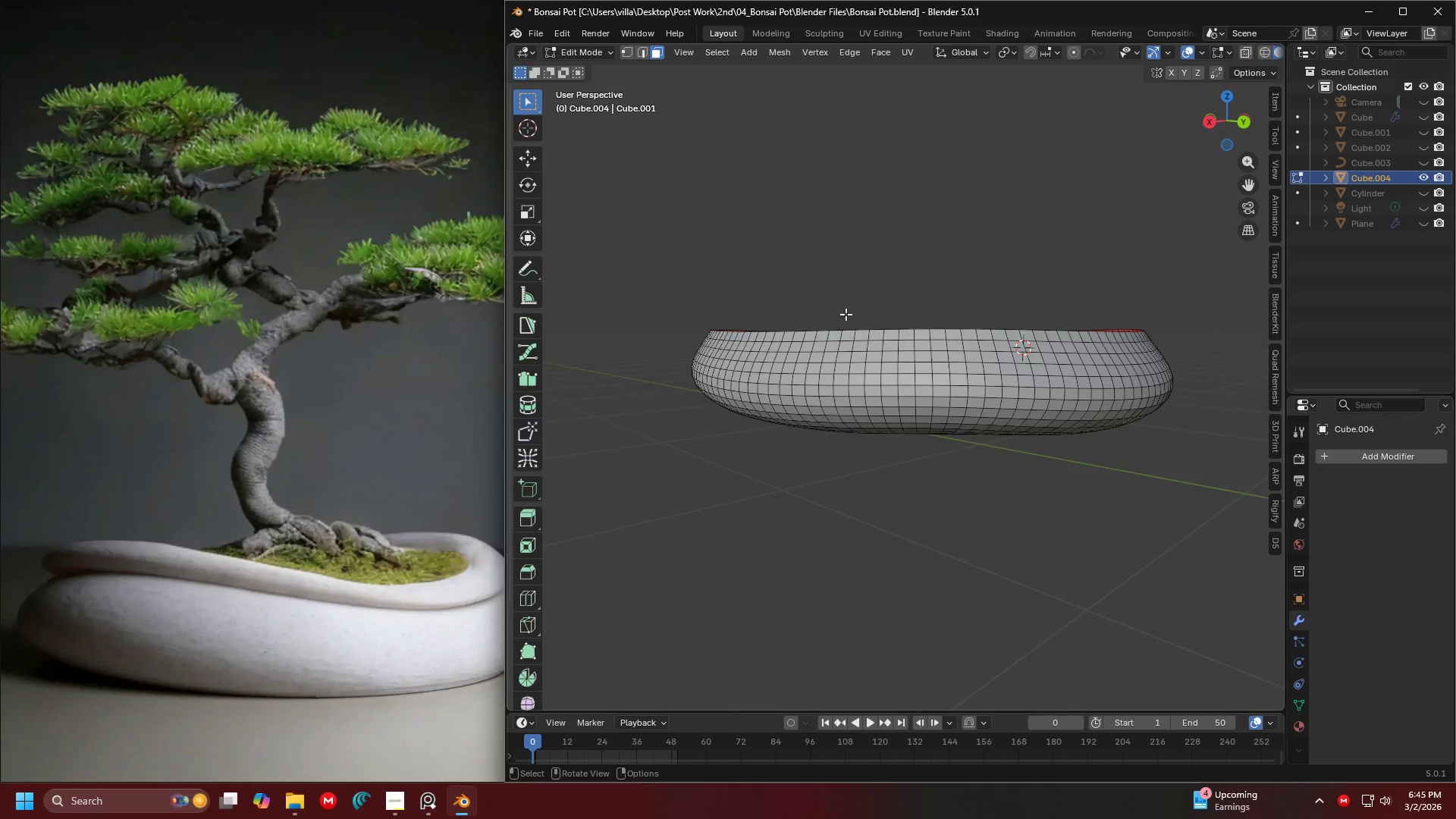 
key(Tab)
 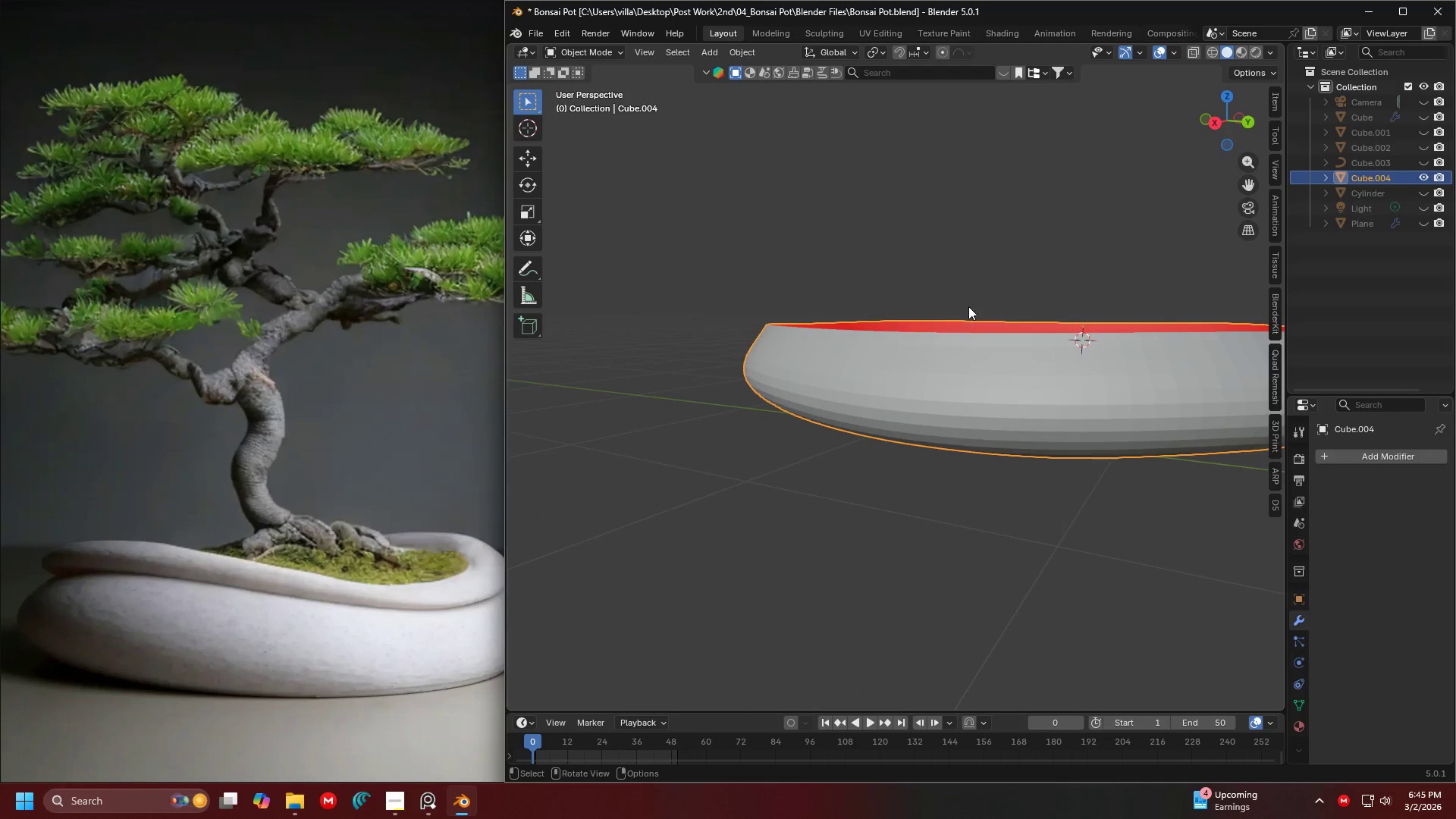 
key(Shift+ShiftLeft)
 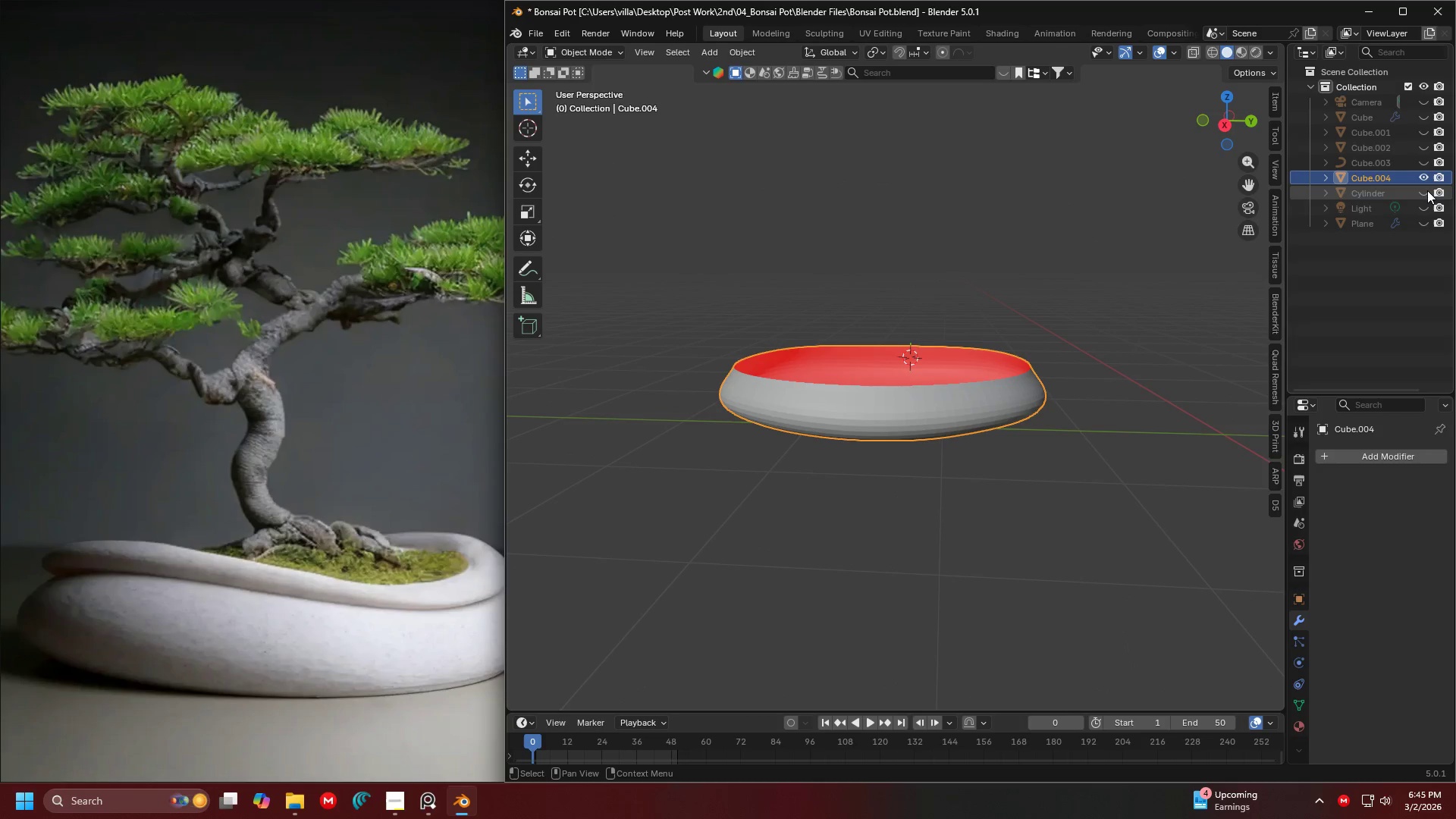 
scroll: coordinate [978, 290], scroll_direction: down, amount: 3.0
 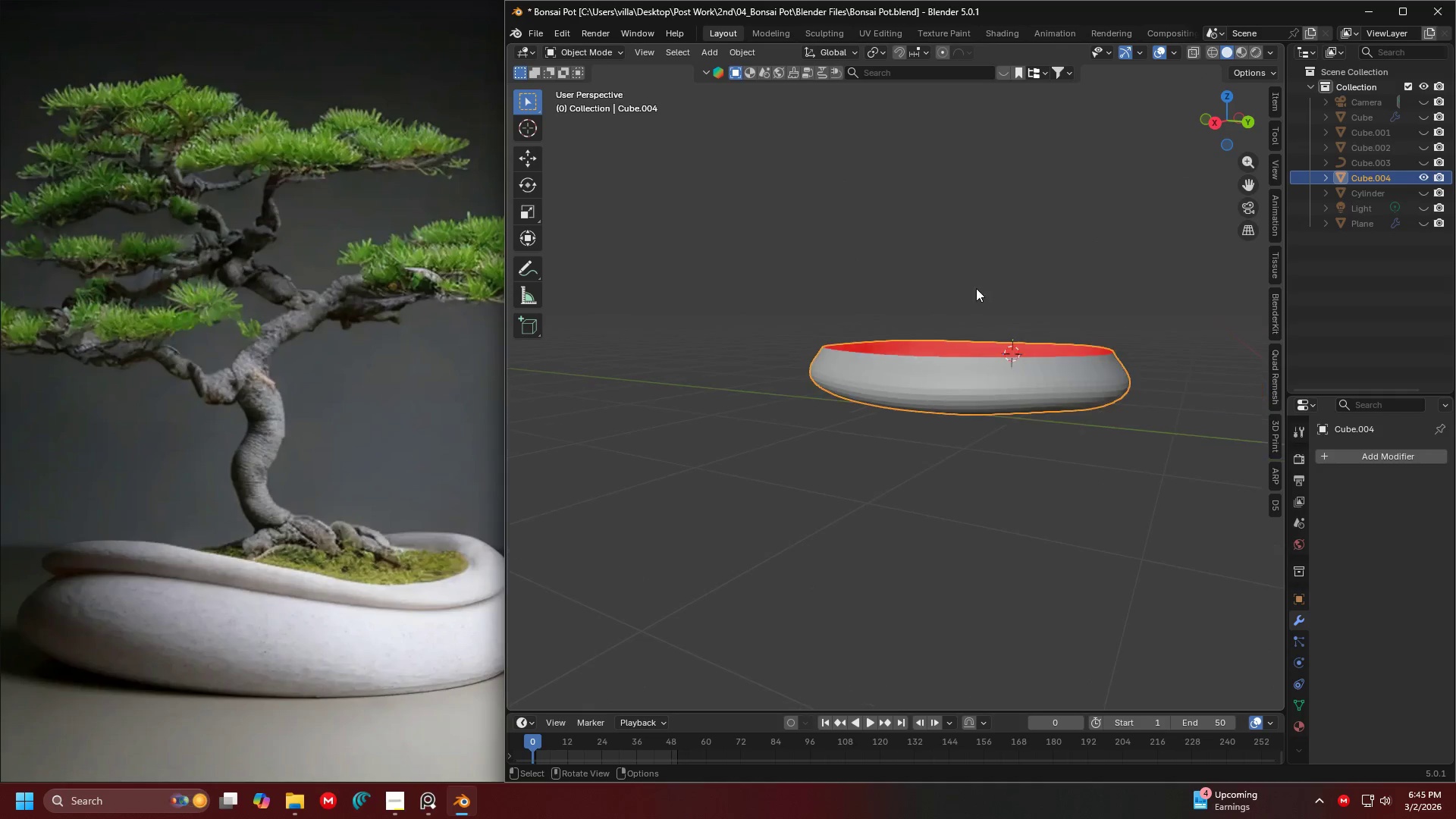 
double_click([1421, 189])
 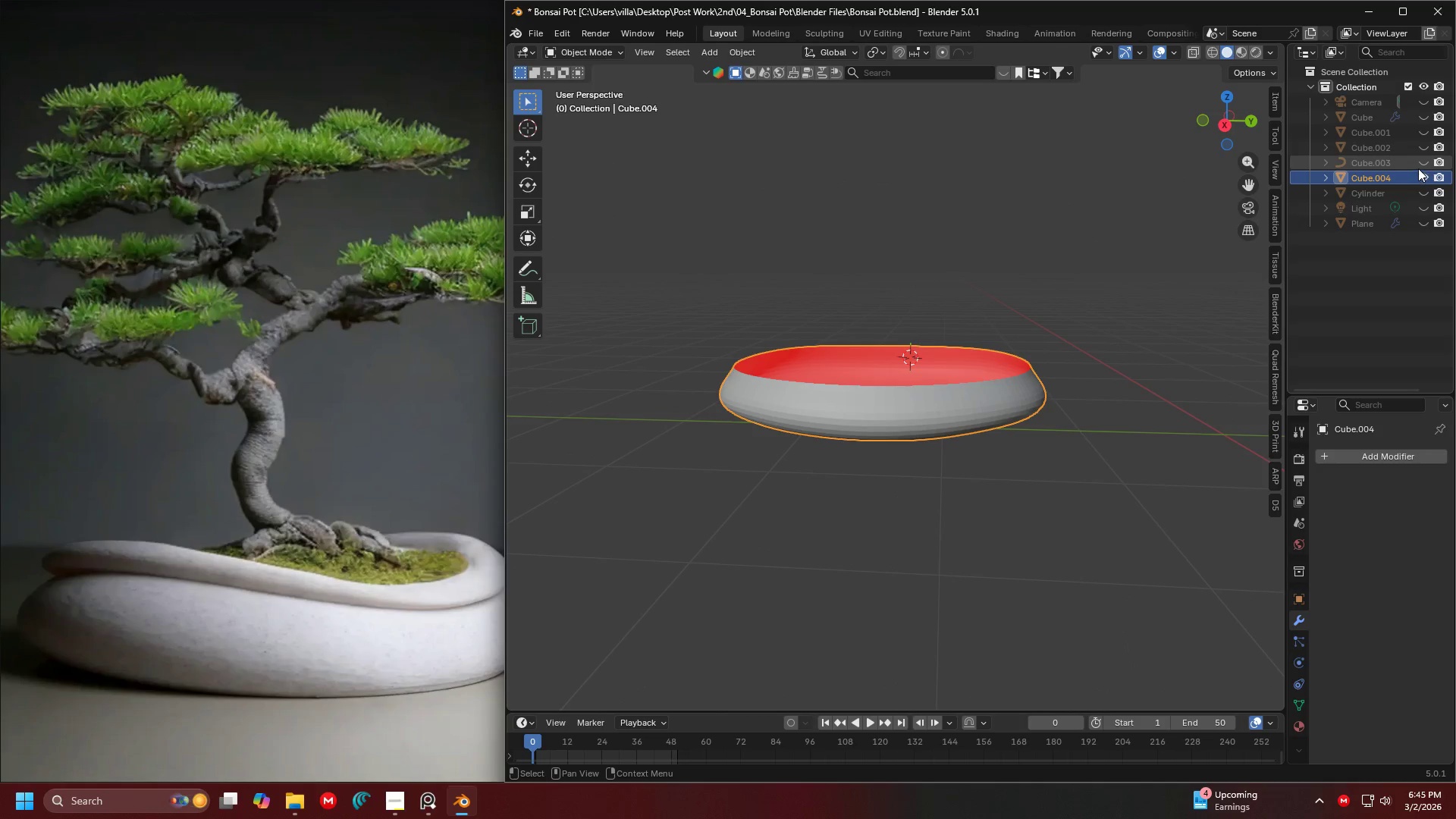 
left_click([1423, 163])
 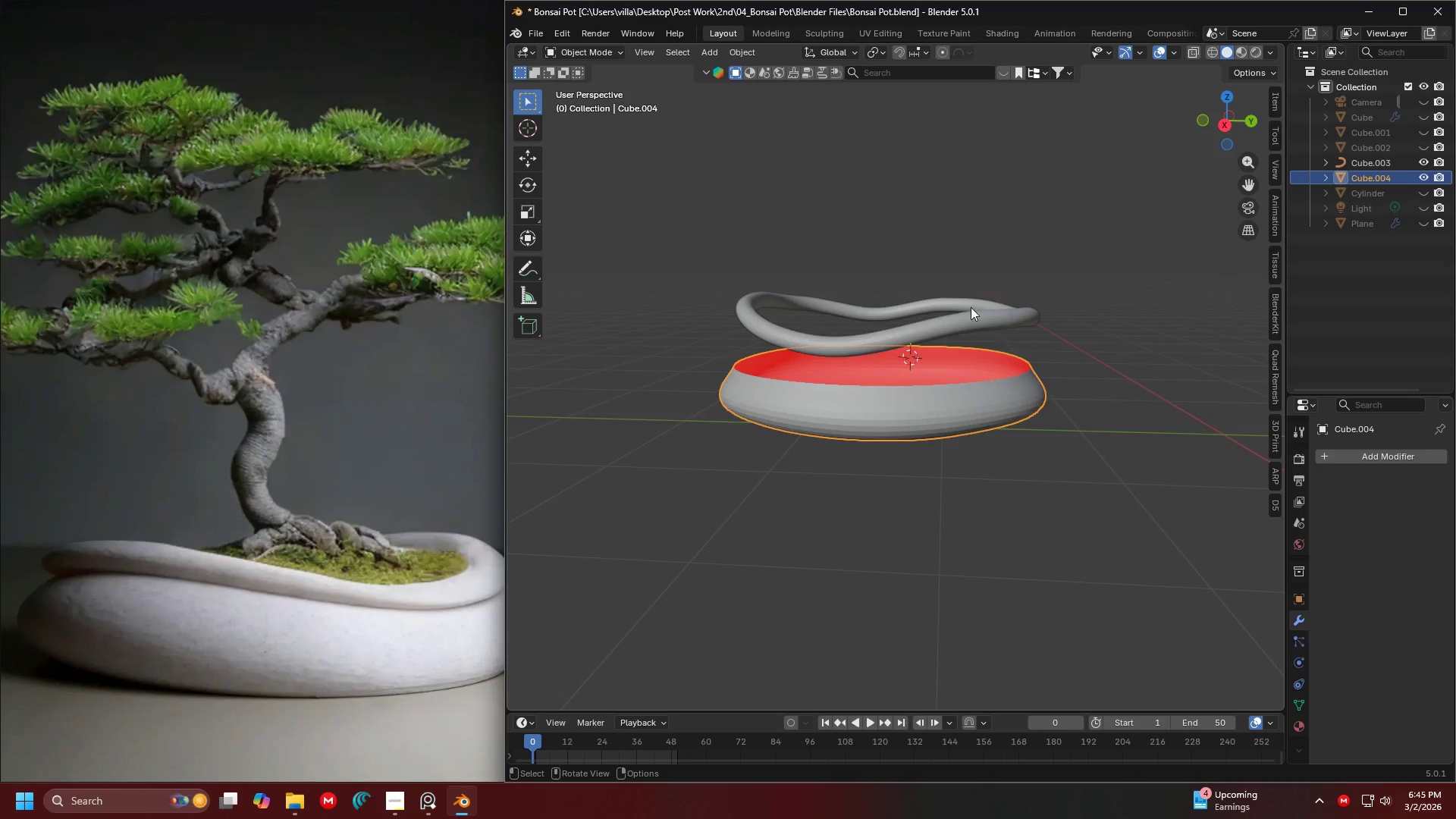 
key(Shift+ShiftLeft)
 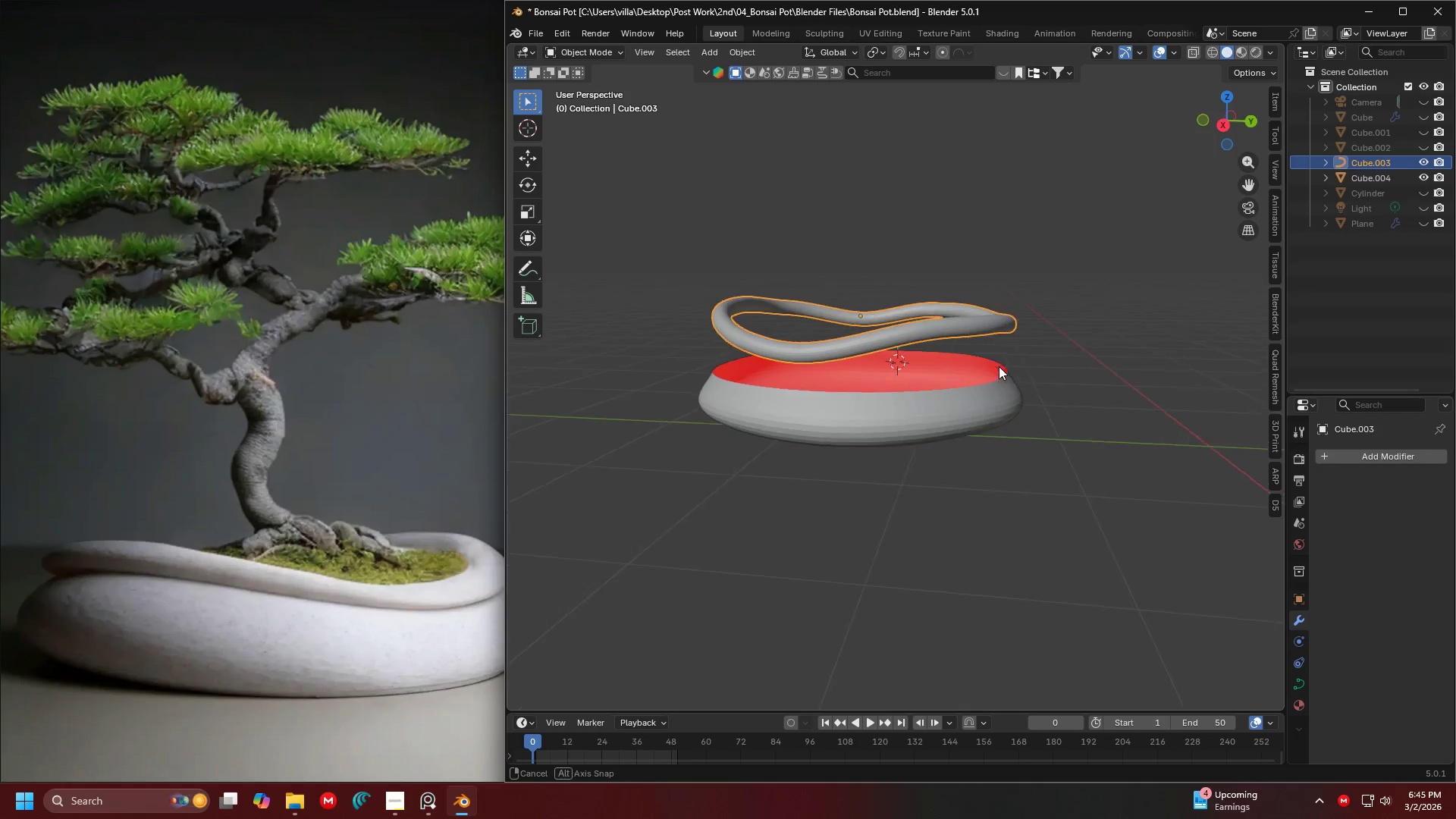 
key(G)
 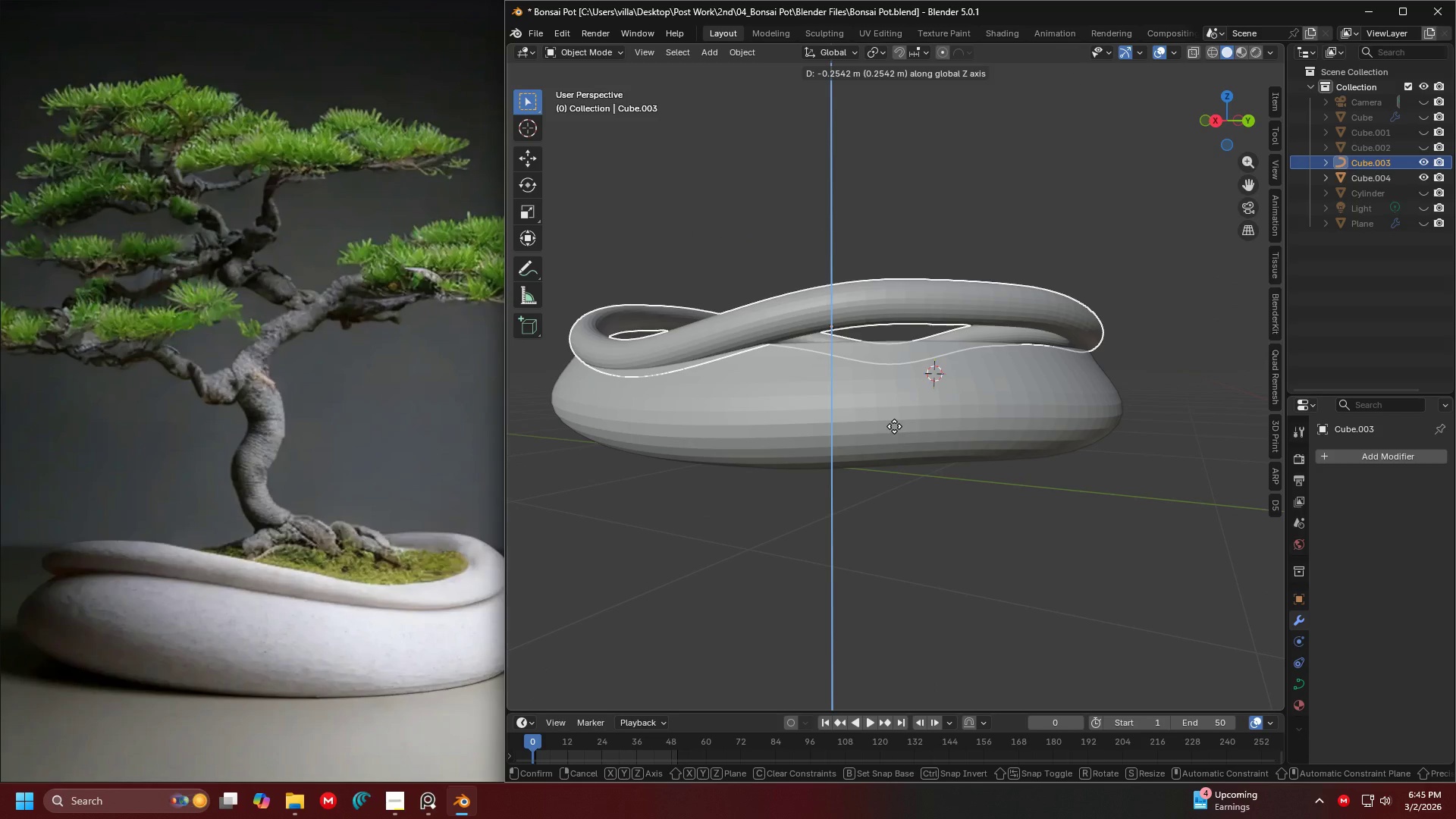 
scroll: coordinate [956, 343], scroll_direction: up, amount: 3.0
 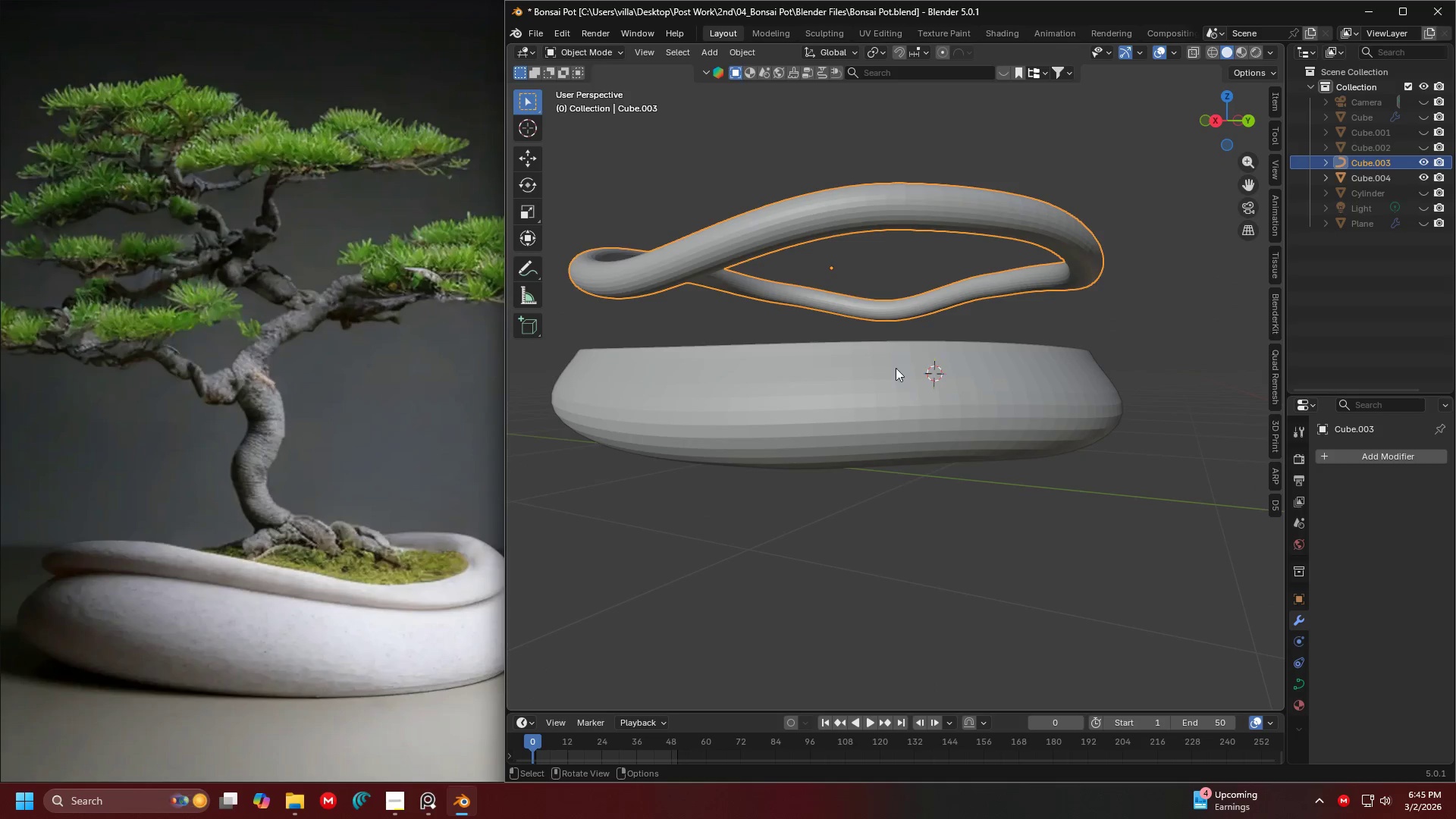 
left_click([893, 427])
 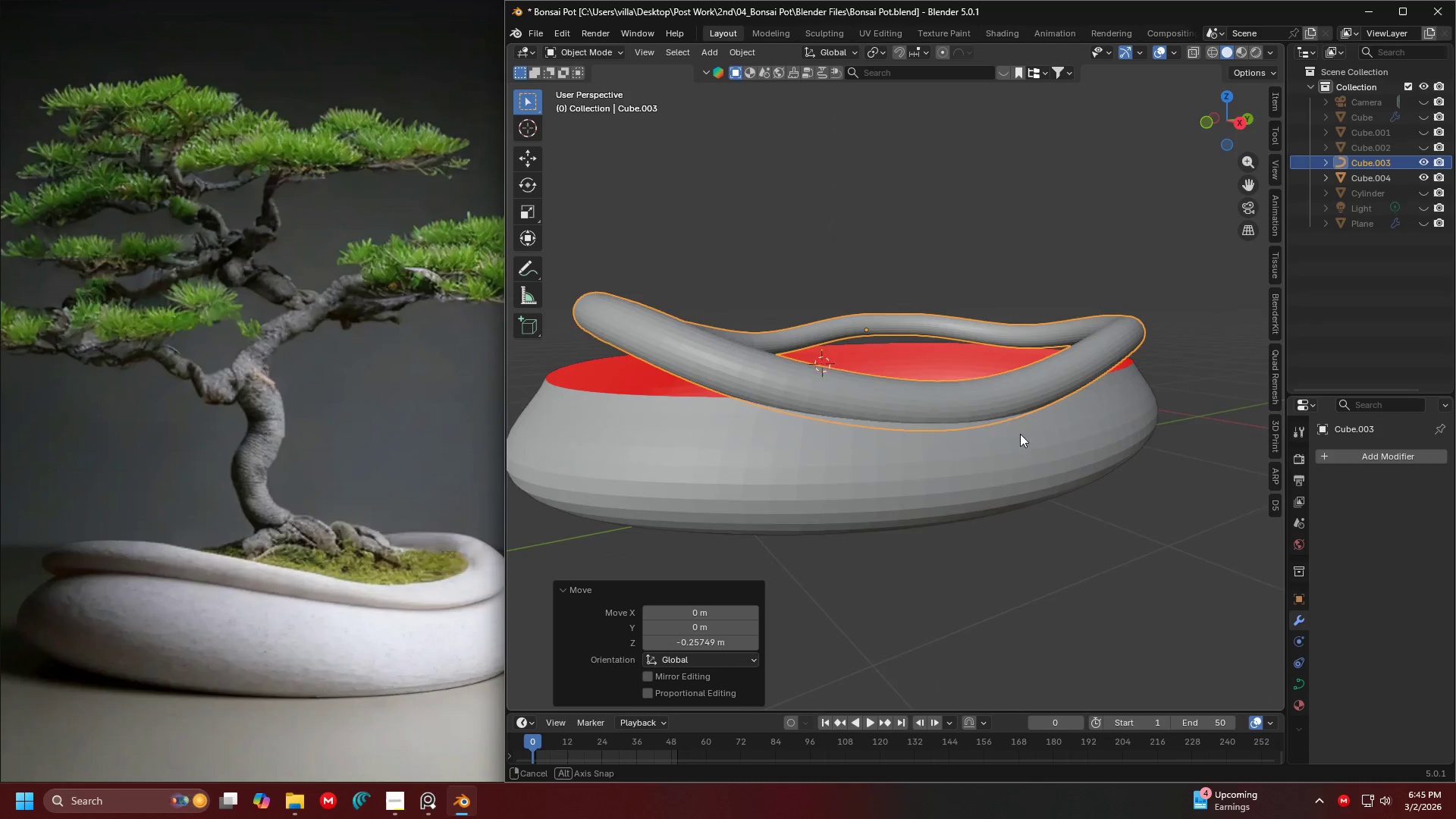 
type(gg)
 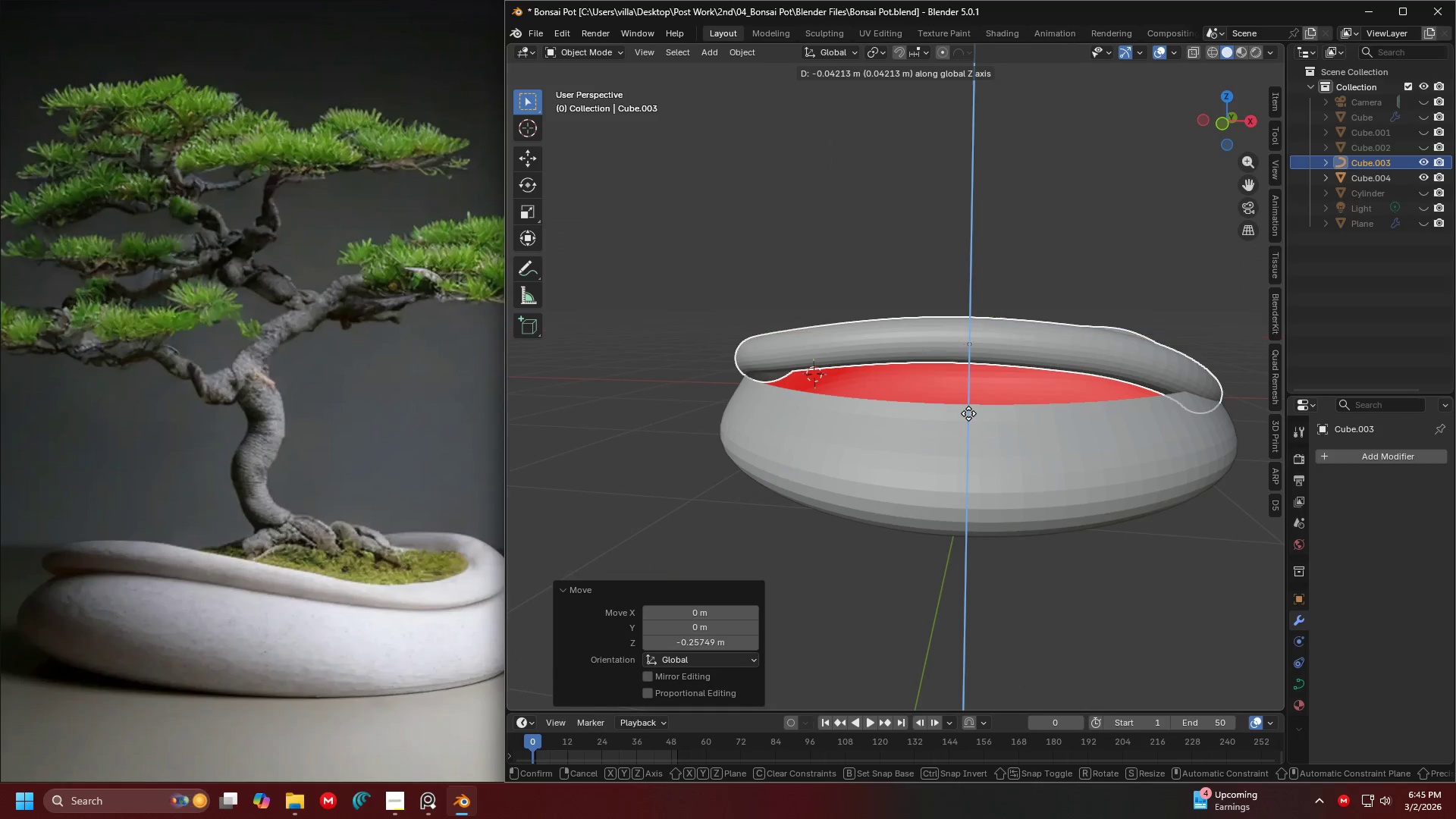 
left_click([968, 413])
 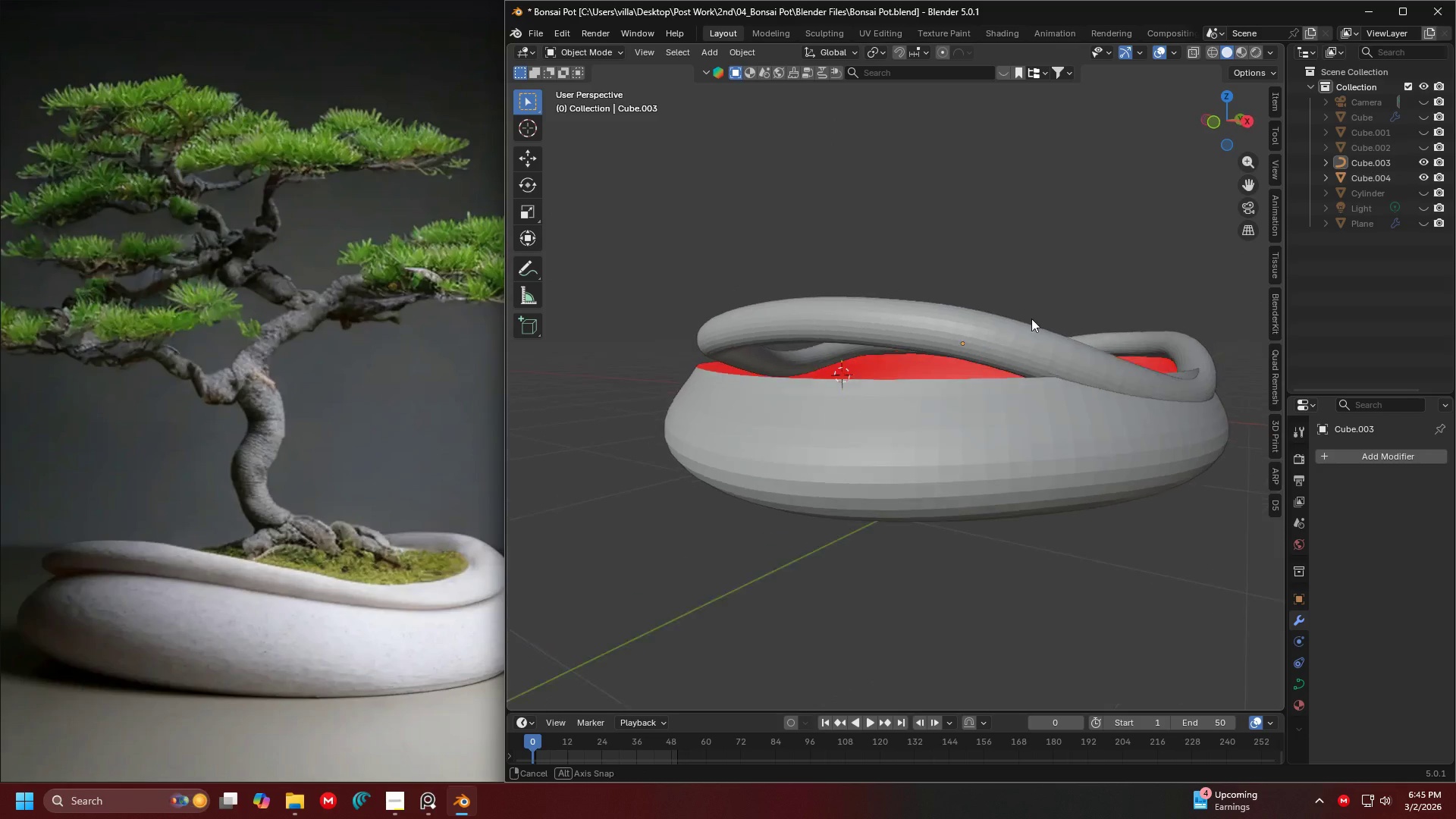 
wait(5.55)
 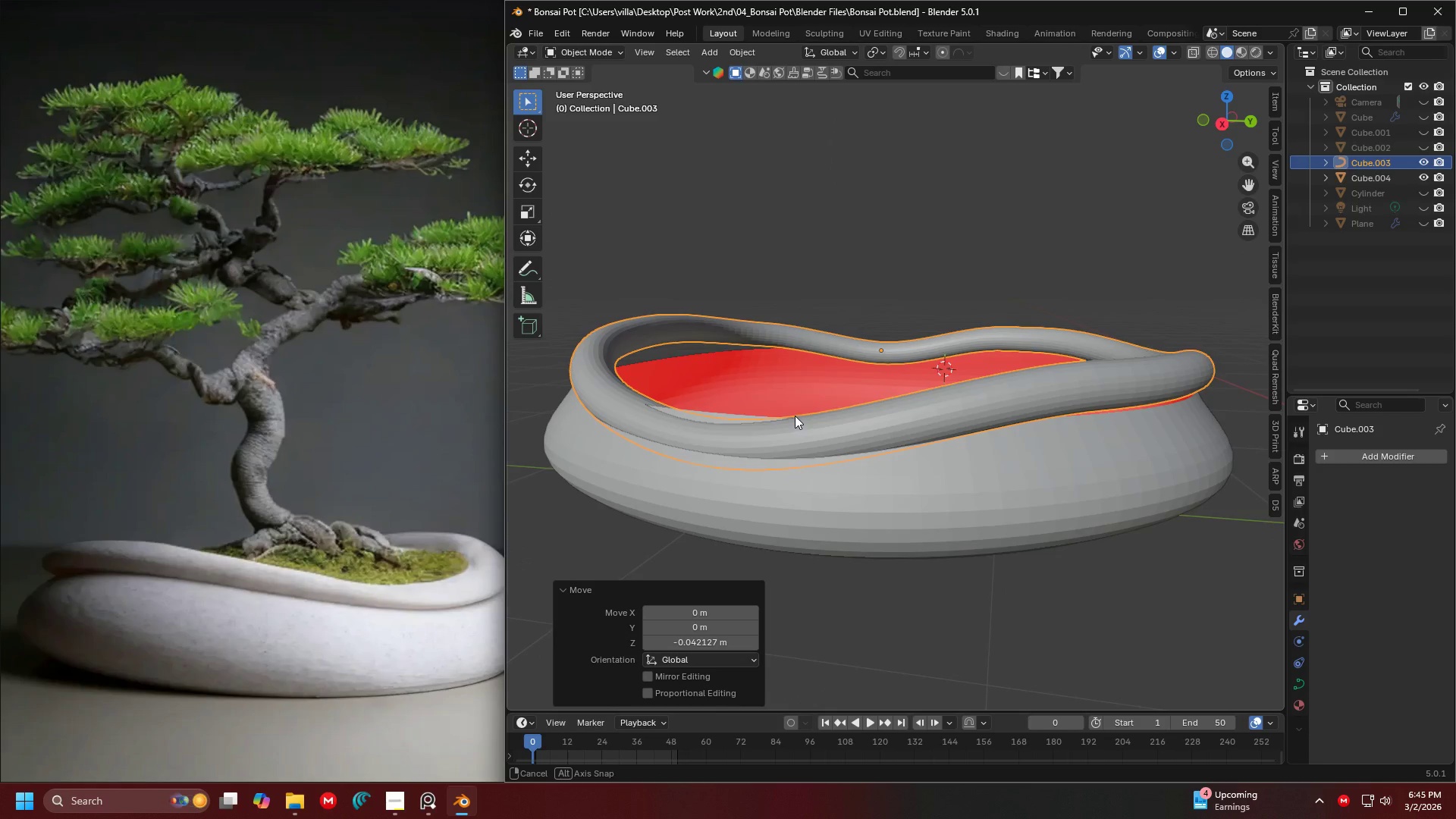 
key(Shift+ShiftLeft)
 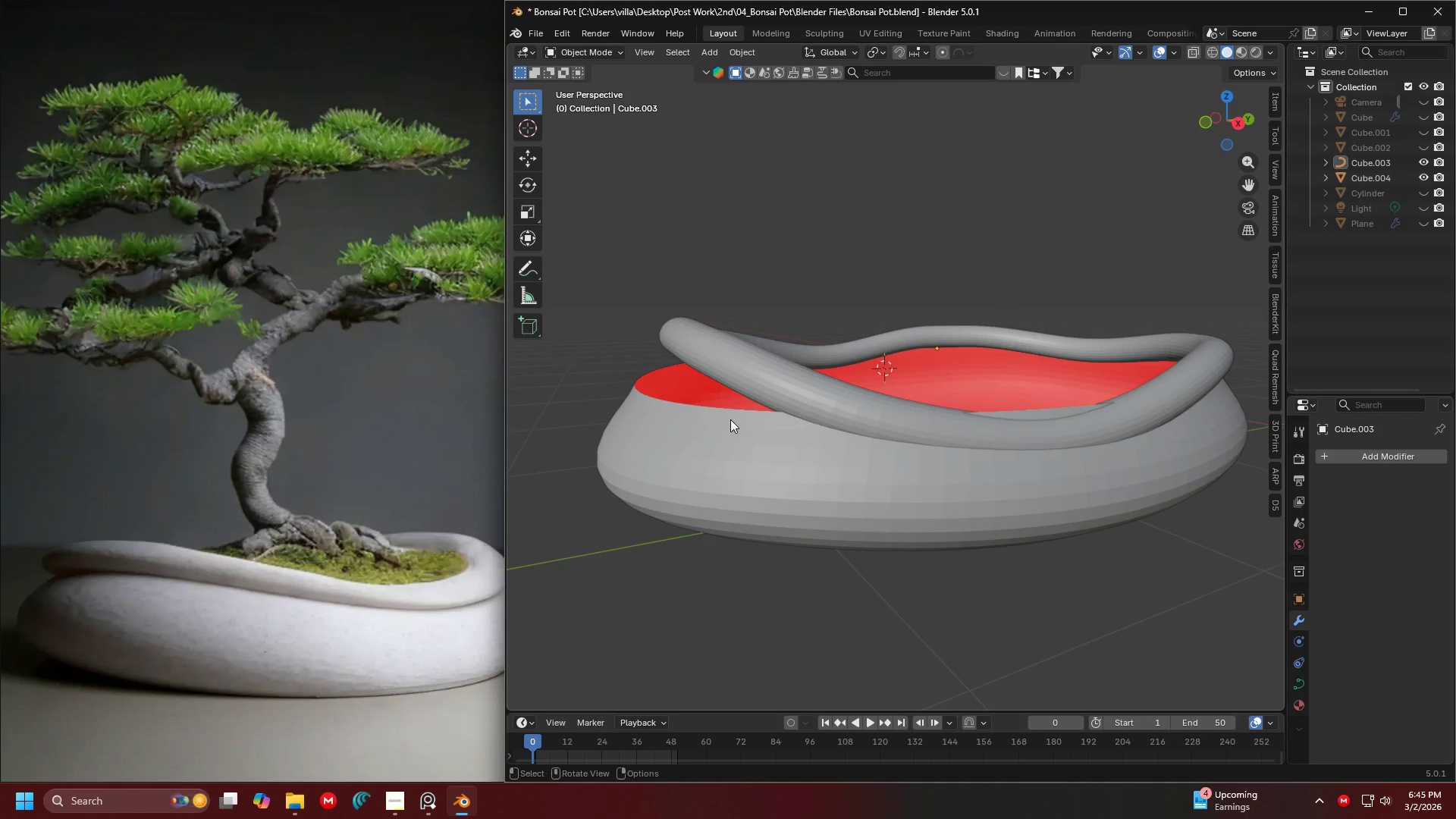 
left_click([730, 419])
 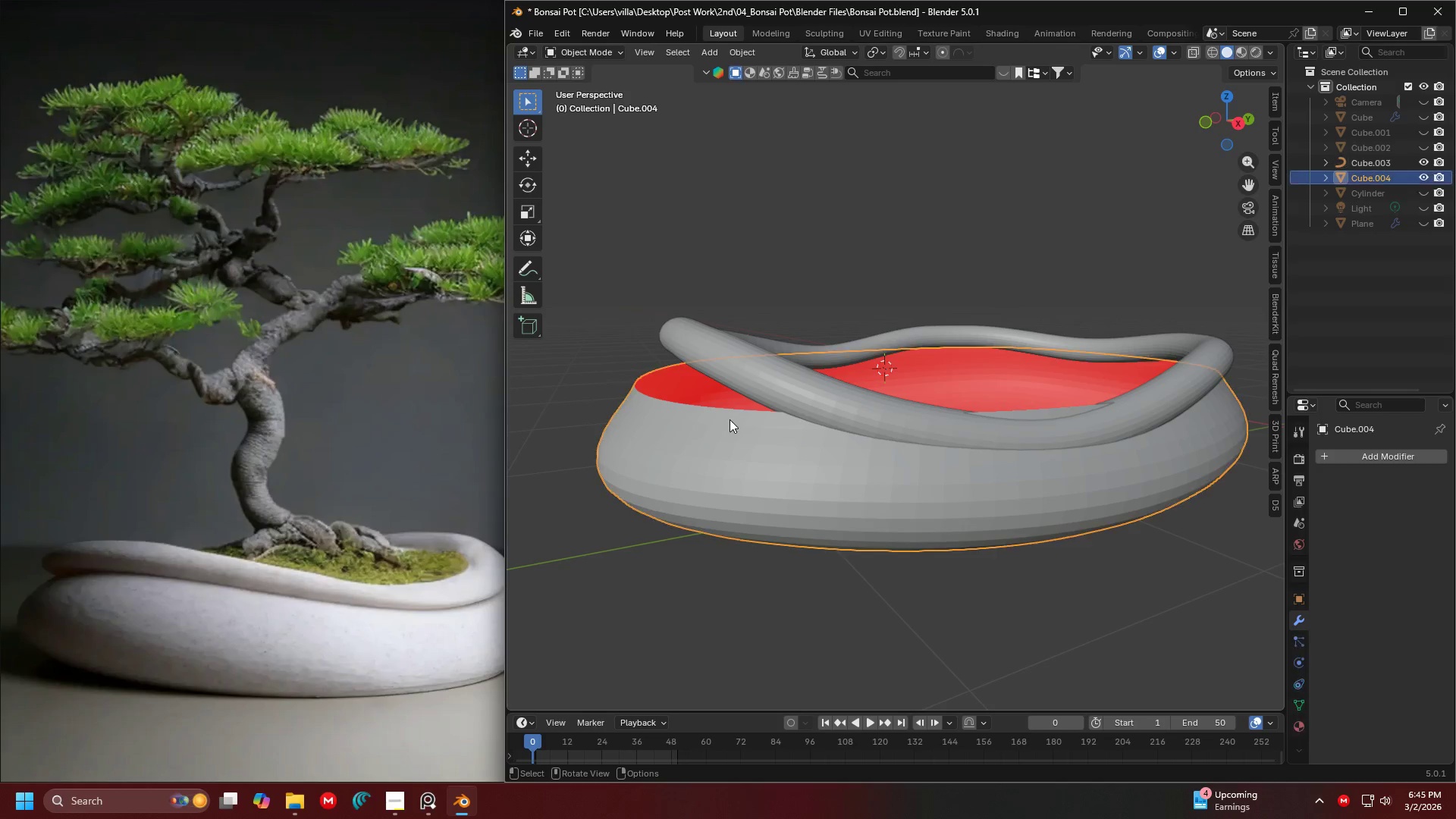 
key(Shift+ShiftLeft)
 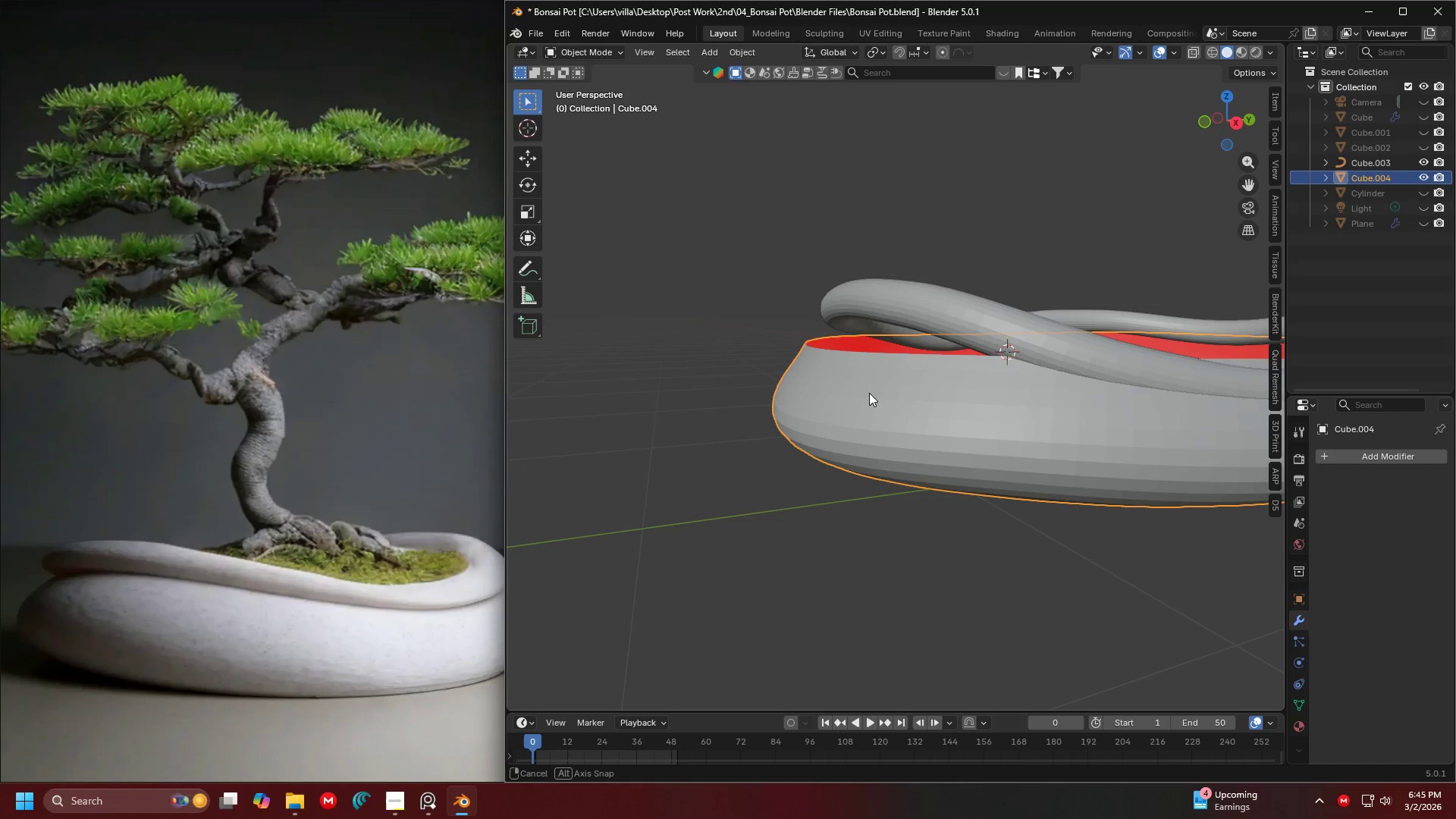 
key(Shift+D)
 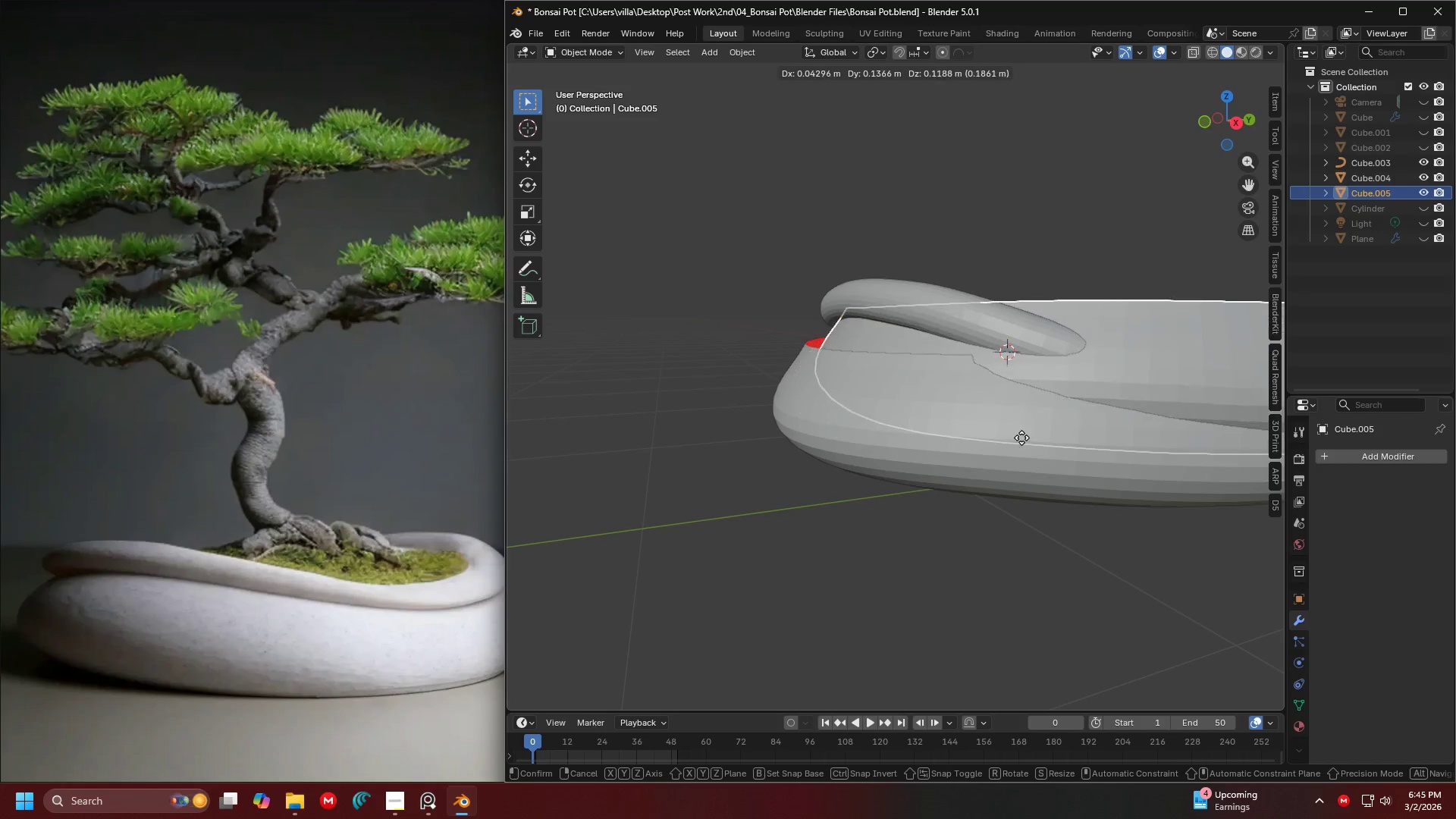 
right_click([1021, 437])
 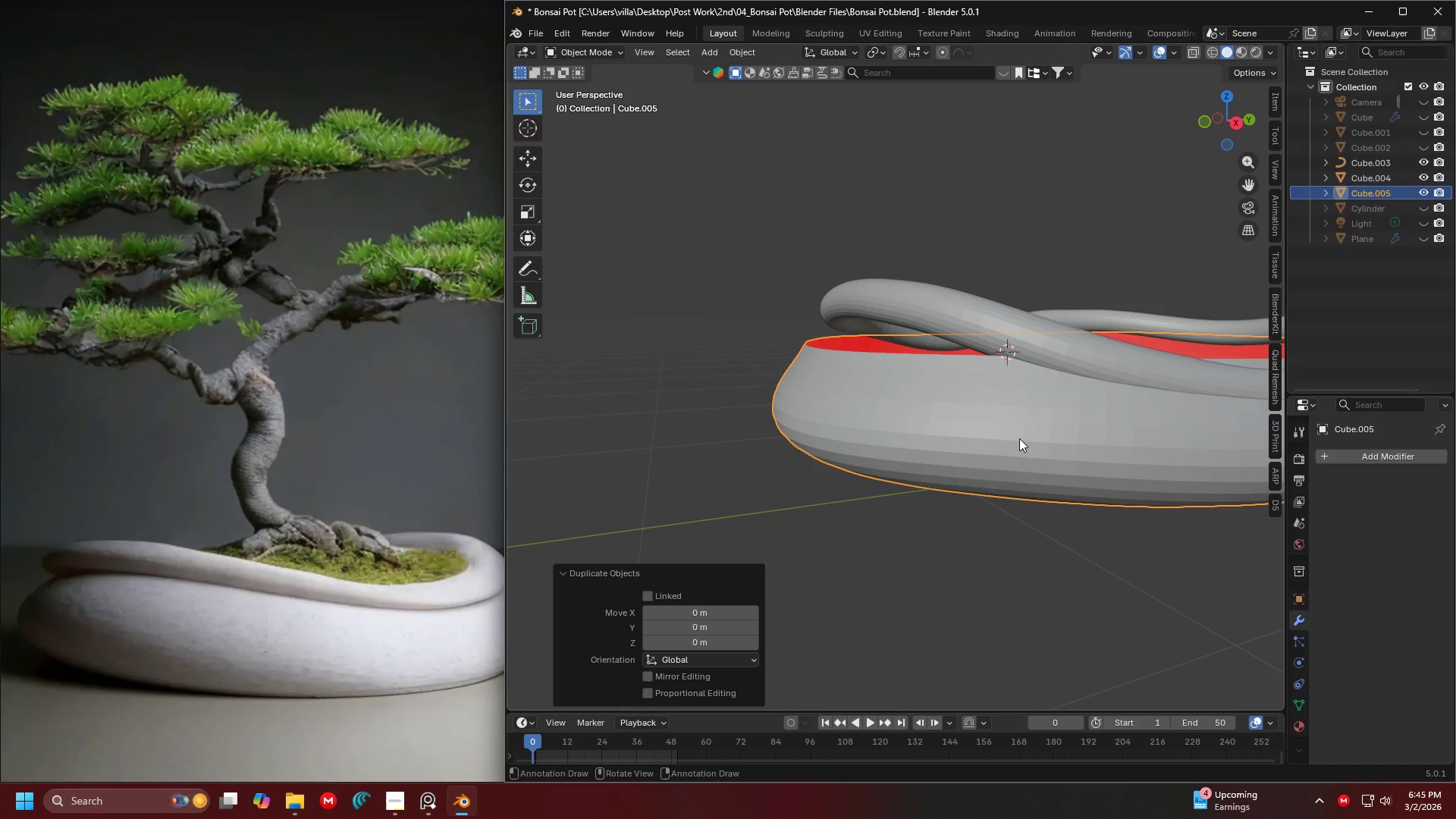 
key(H)
 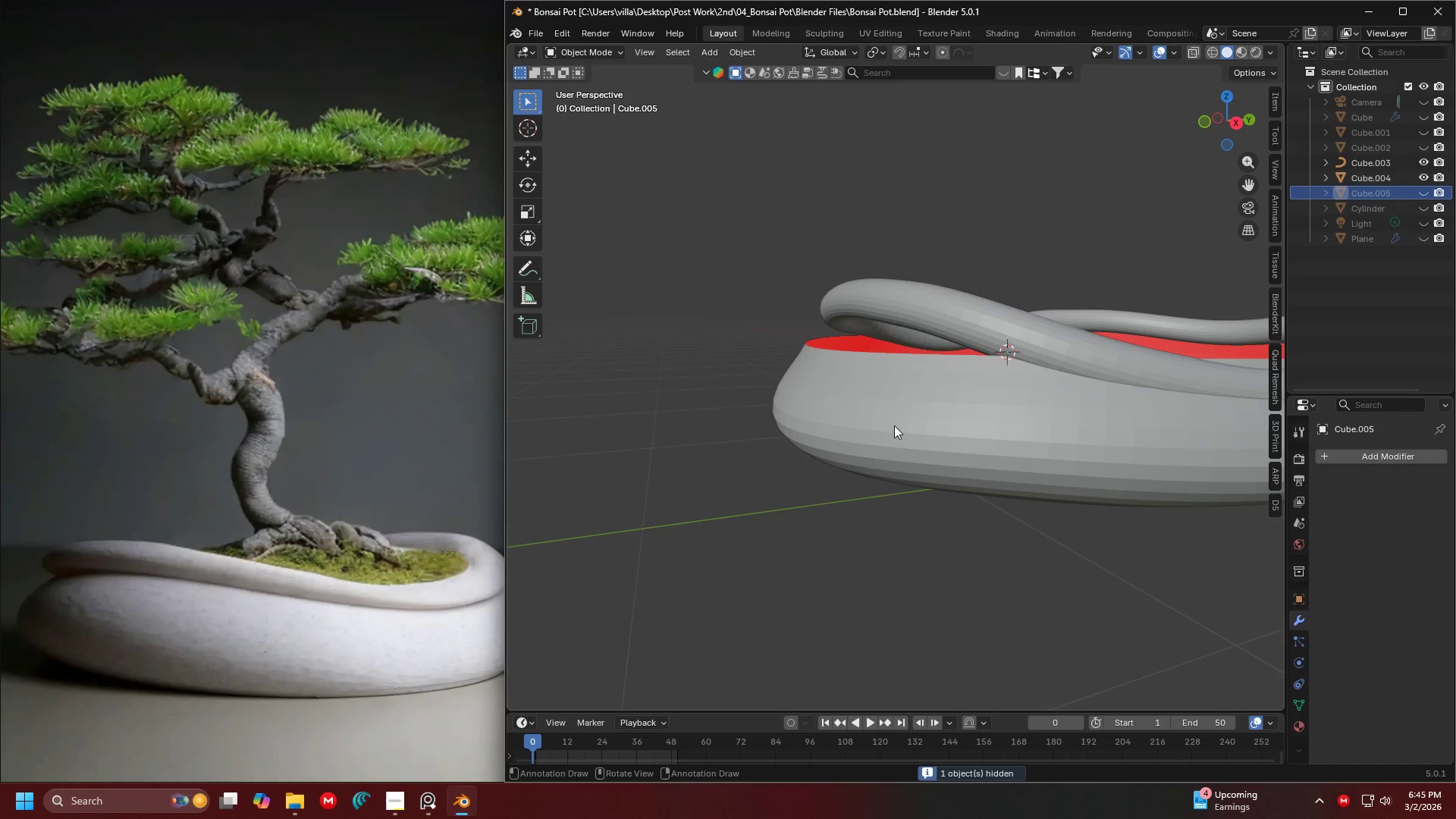 
left_click([894, 425])
 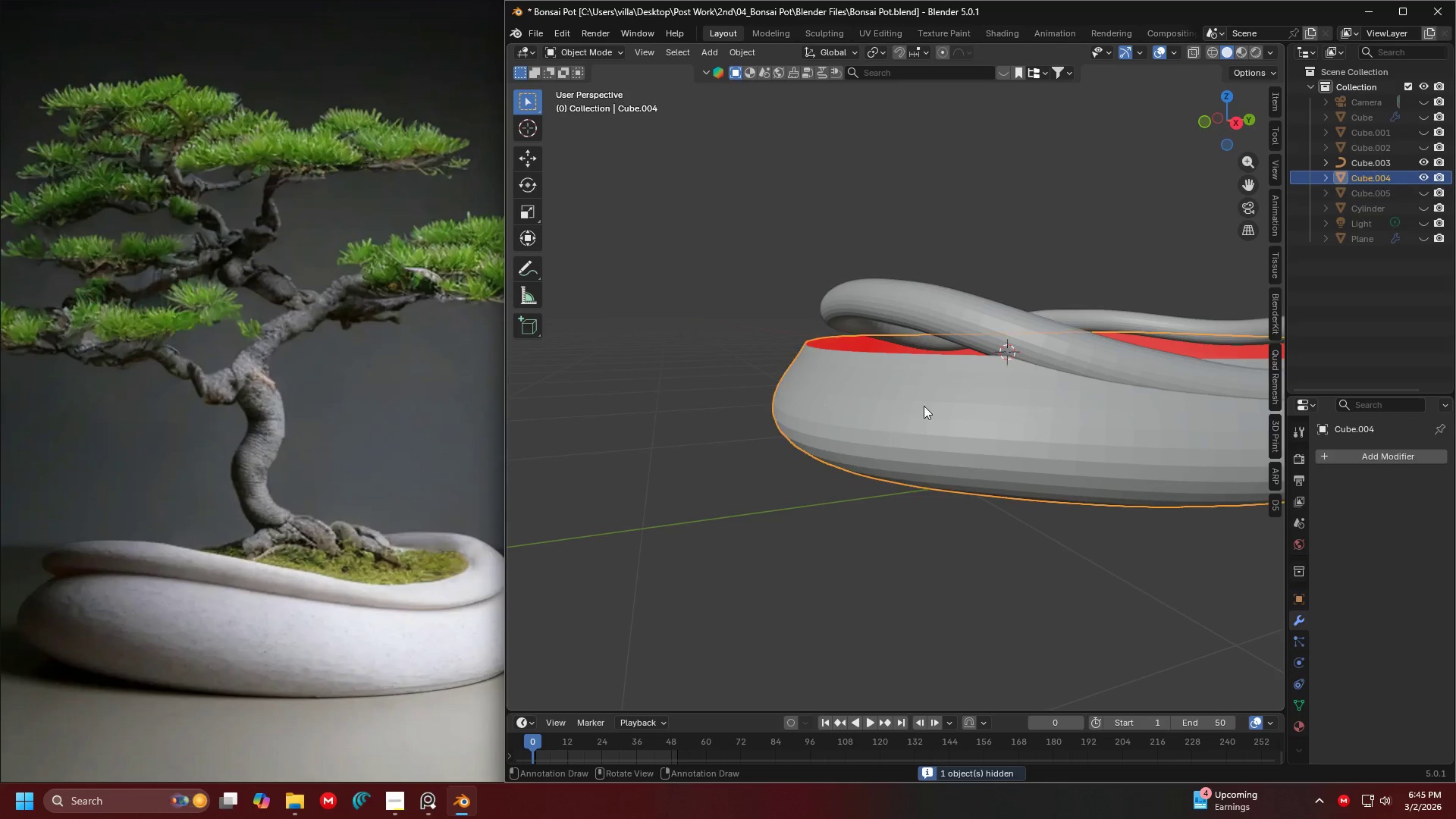 
key(Tab)
 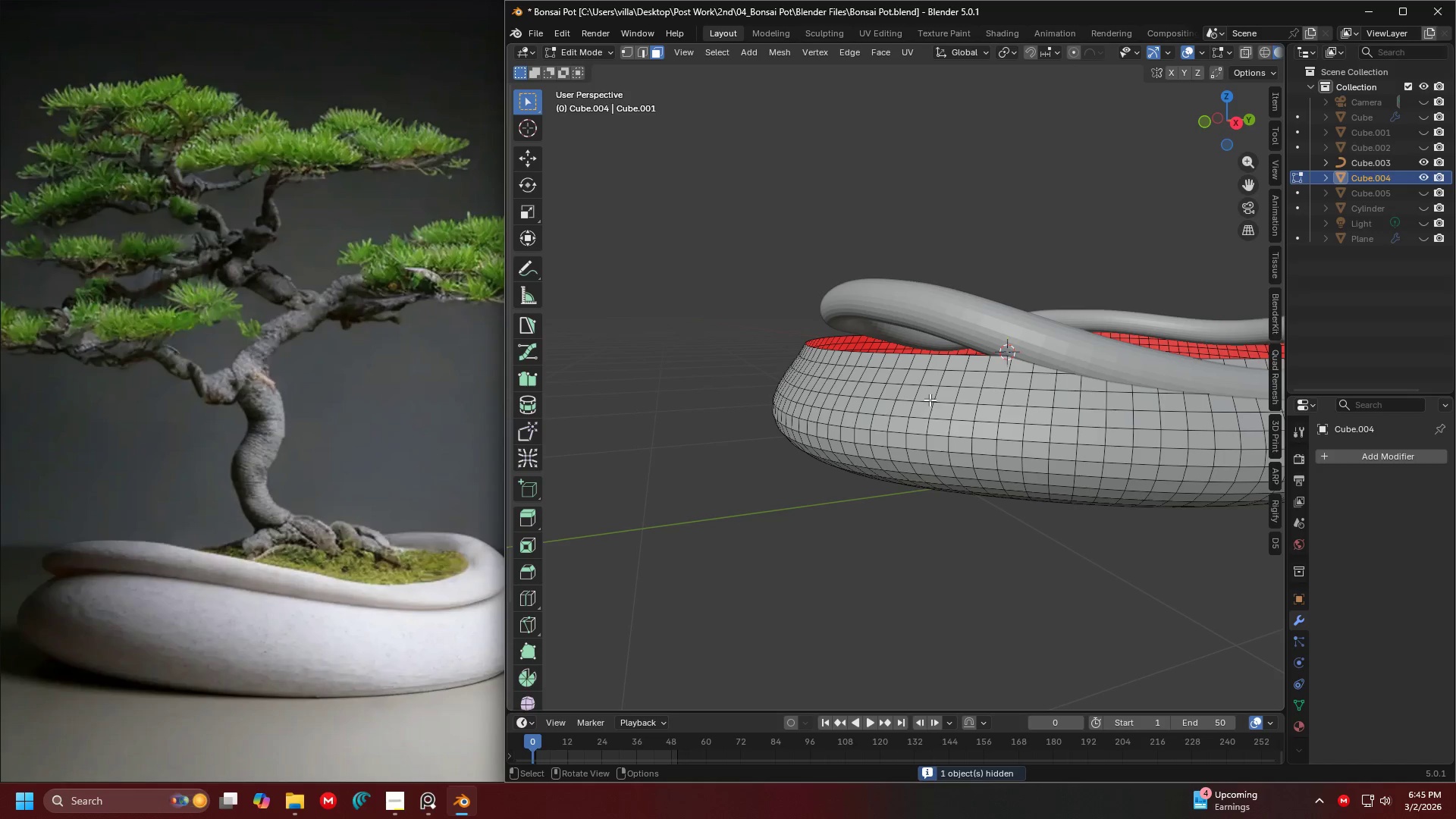 
key(Shift+ShiftLeft)
 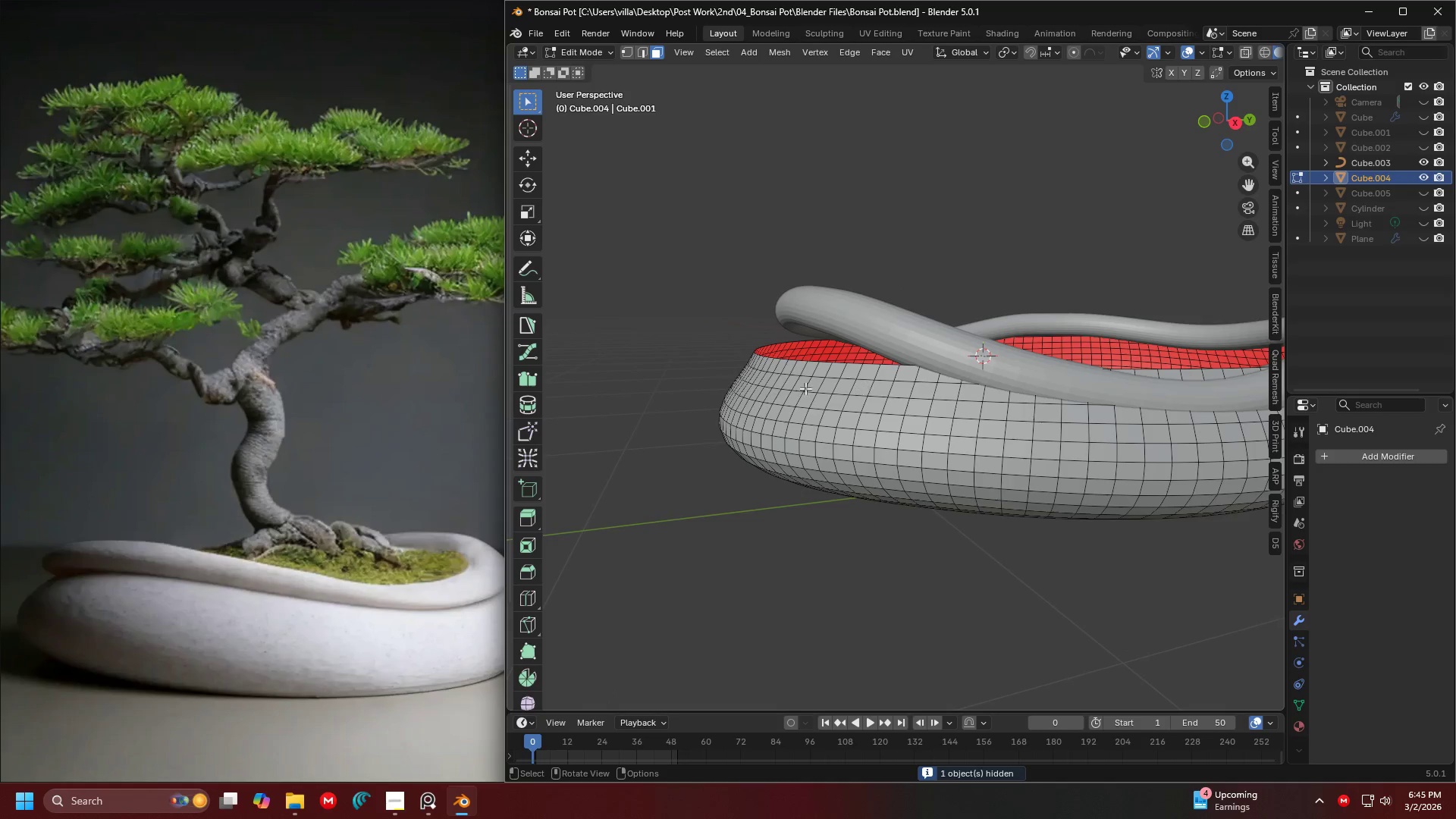 
left_click([740, 376])
 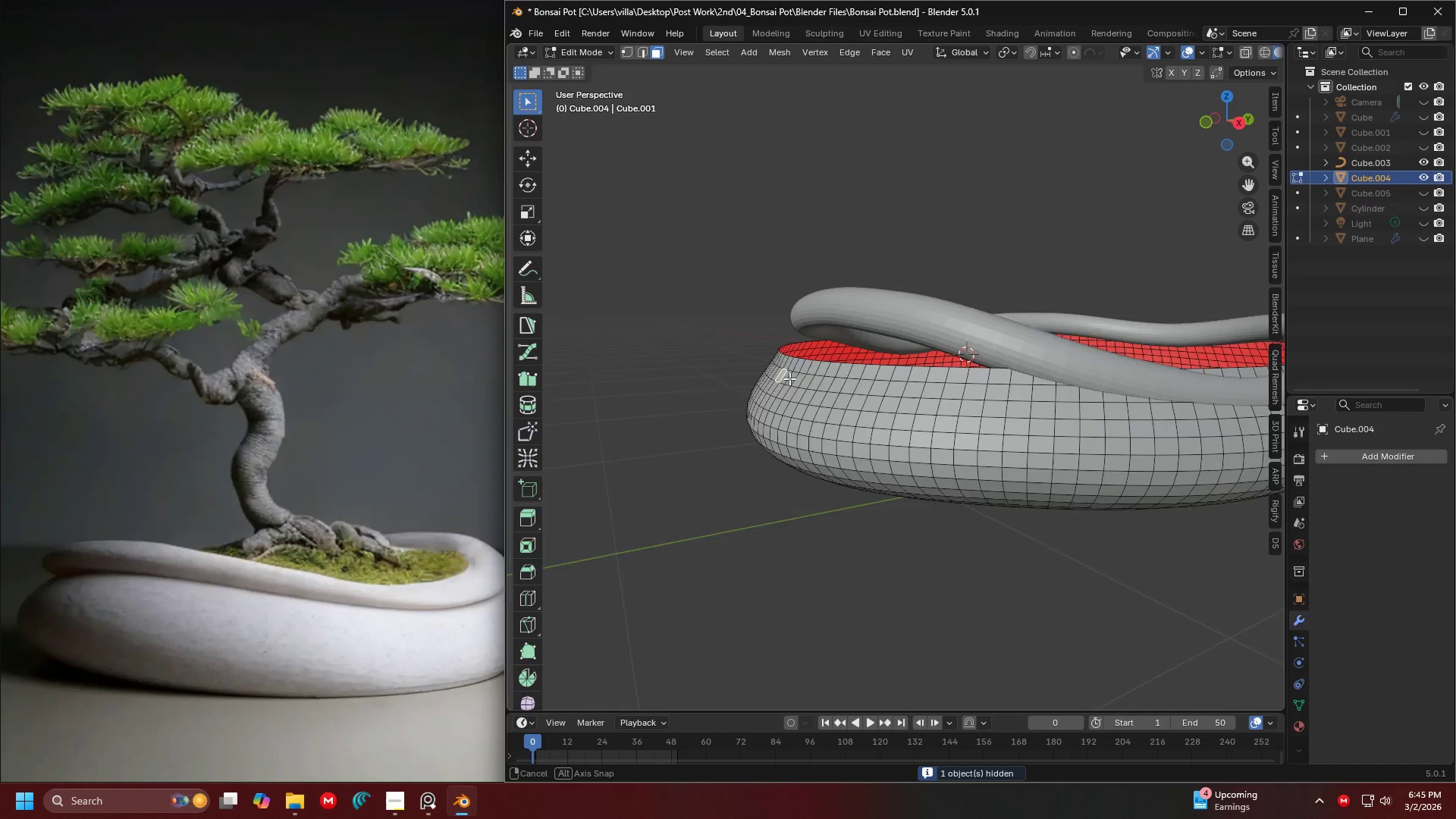 
key(G)
 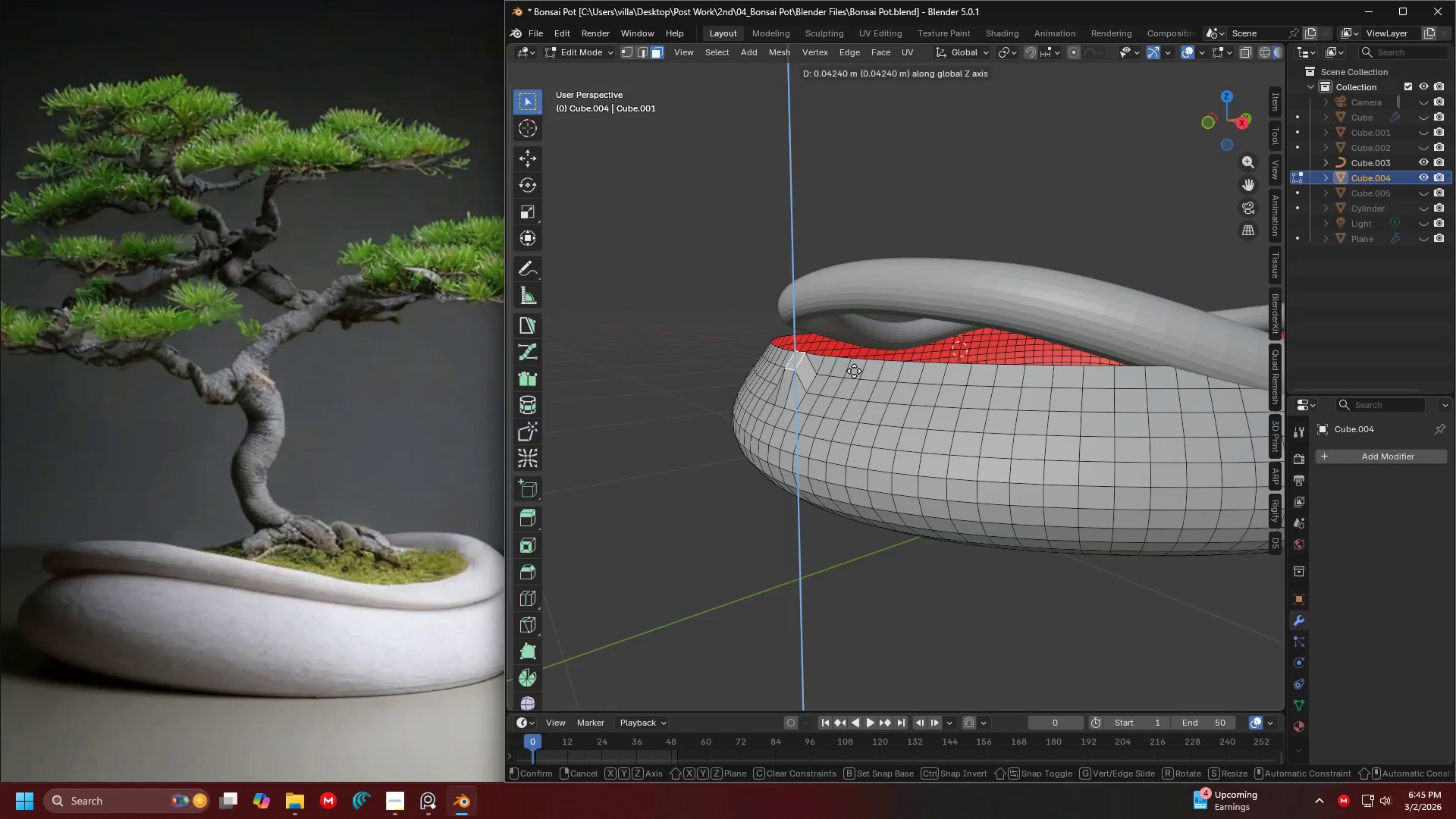 
scroll: coordinate [805, 379], scroll_direction: up, amount: 1.0
 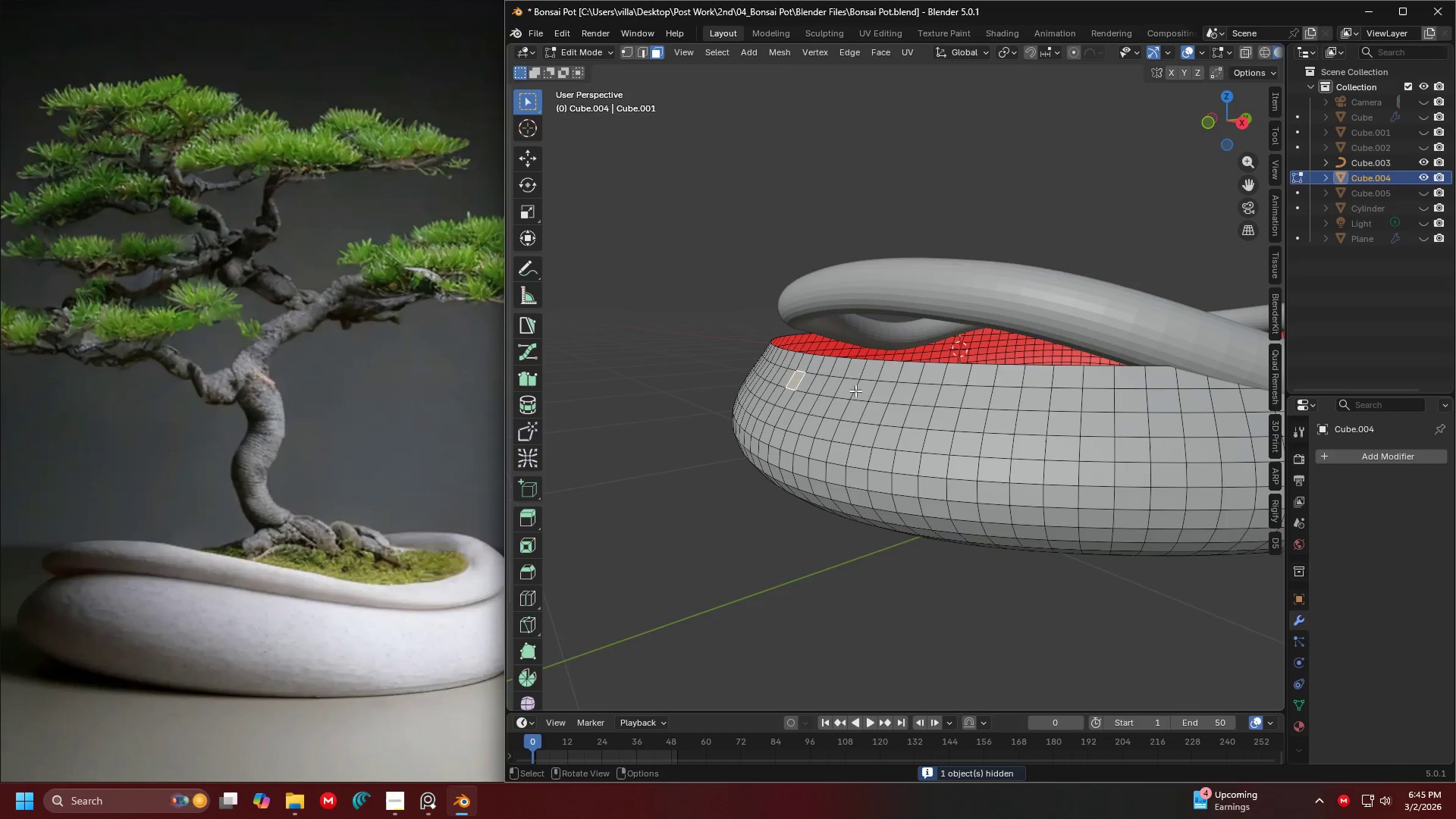 
key(Escape)
 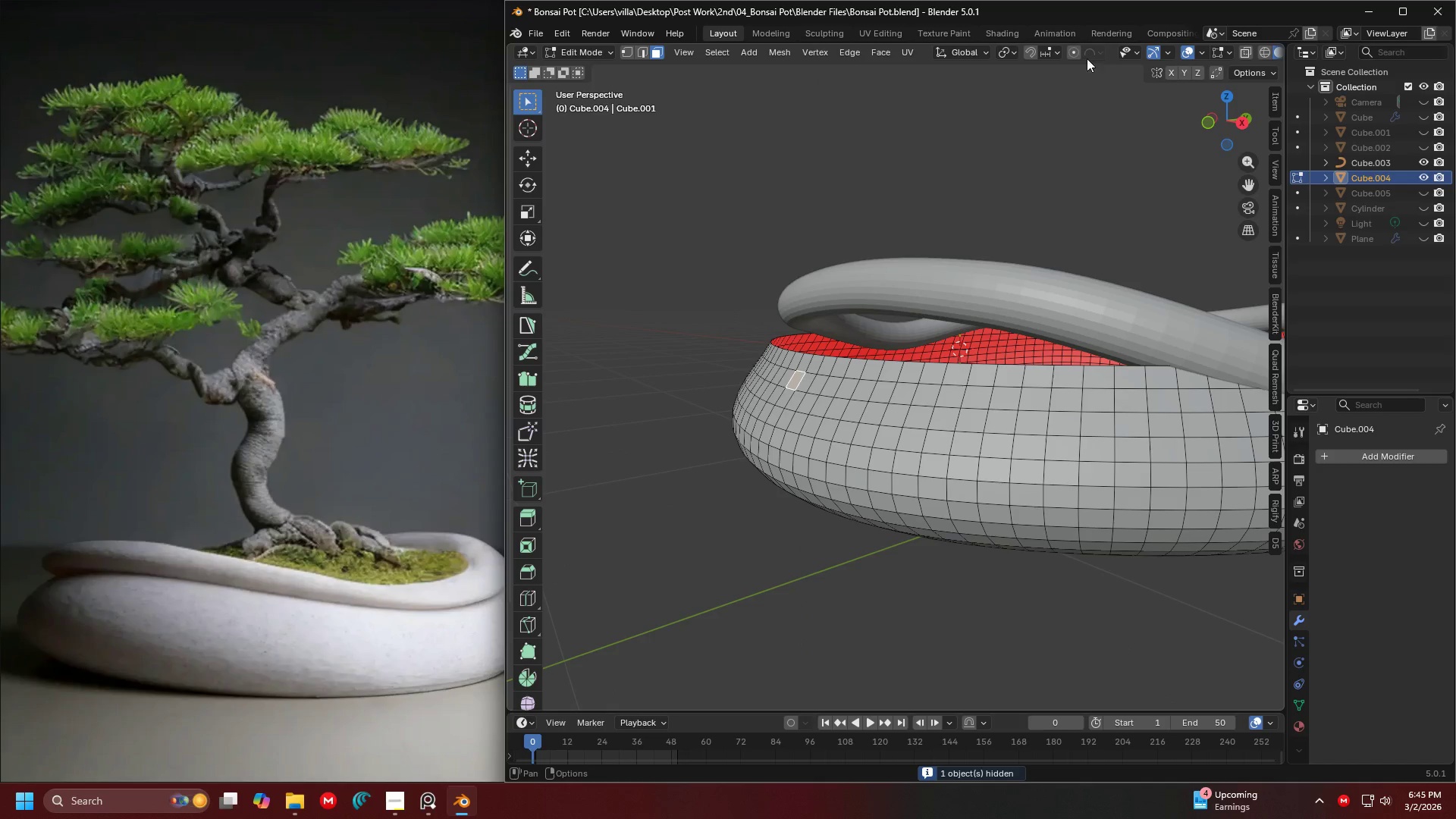 
left_click([1070, 55])
 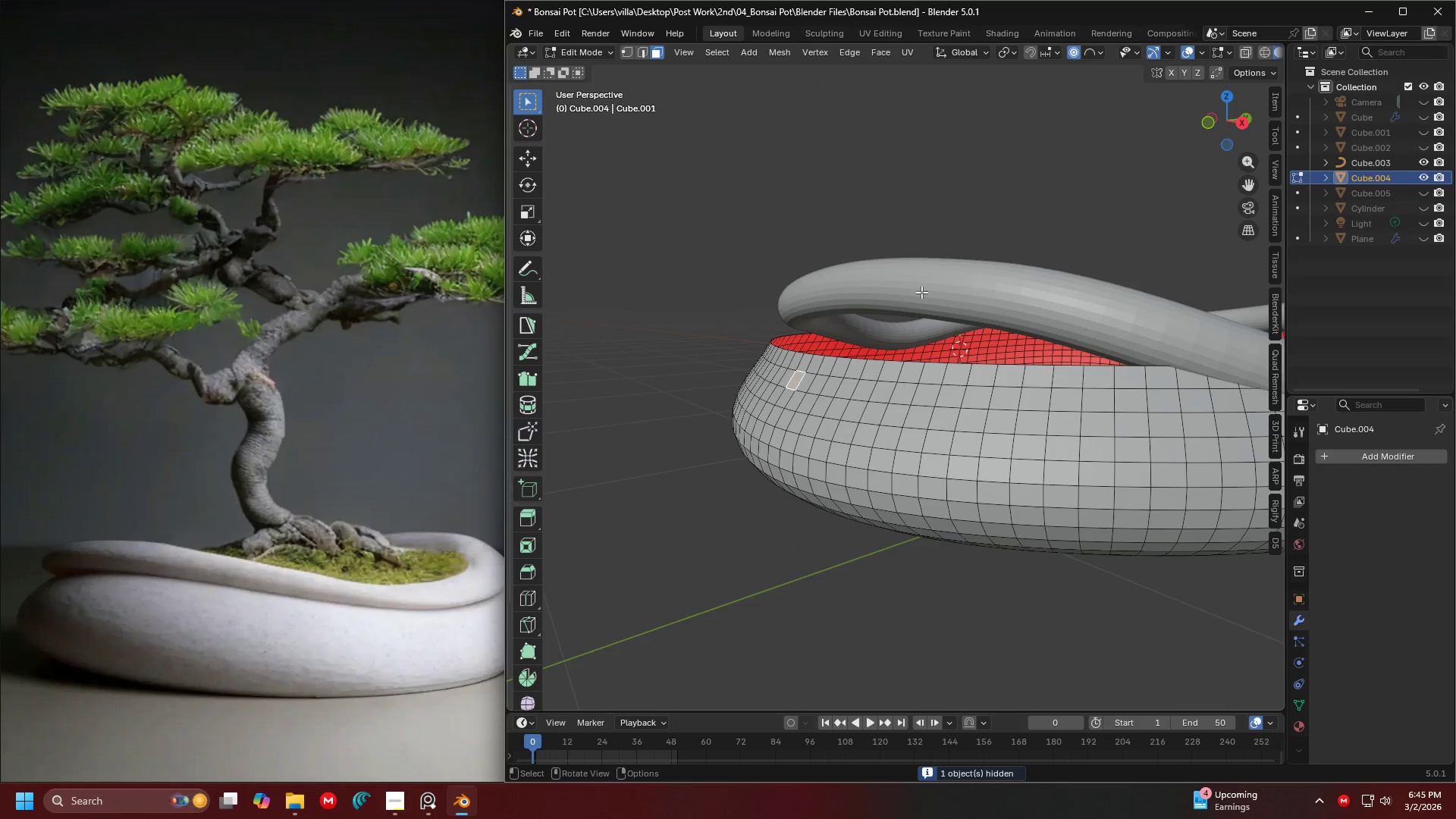 
key(G)
 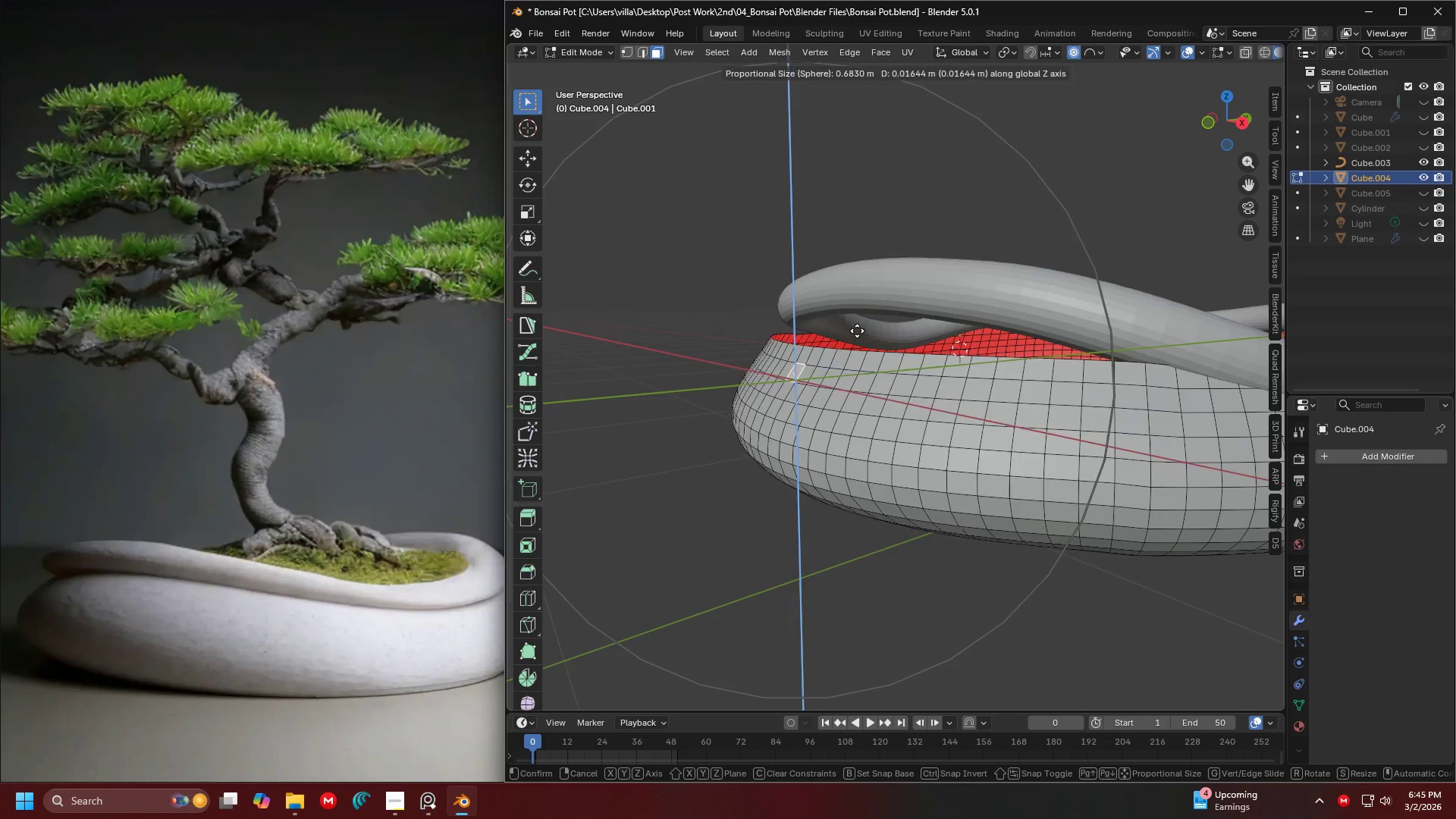 
scroll: coordinate [857, 325], scroll_direction: up, amount: 1.0
 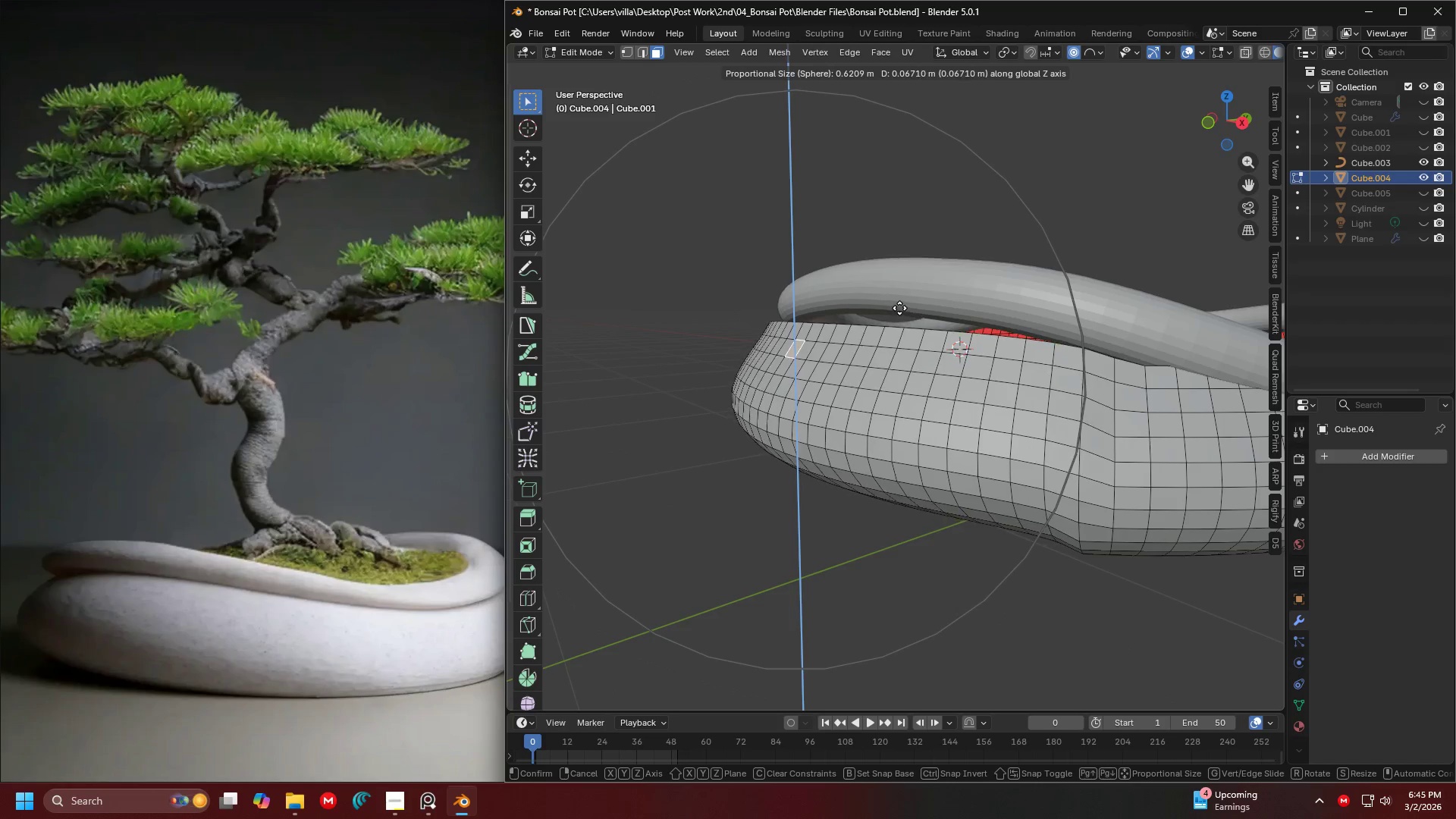 
scroll: coordinate [899, 308], scroll_direction: down, amount: 4.0
 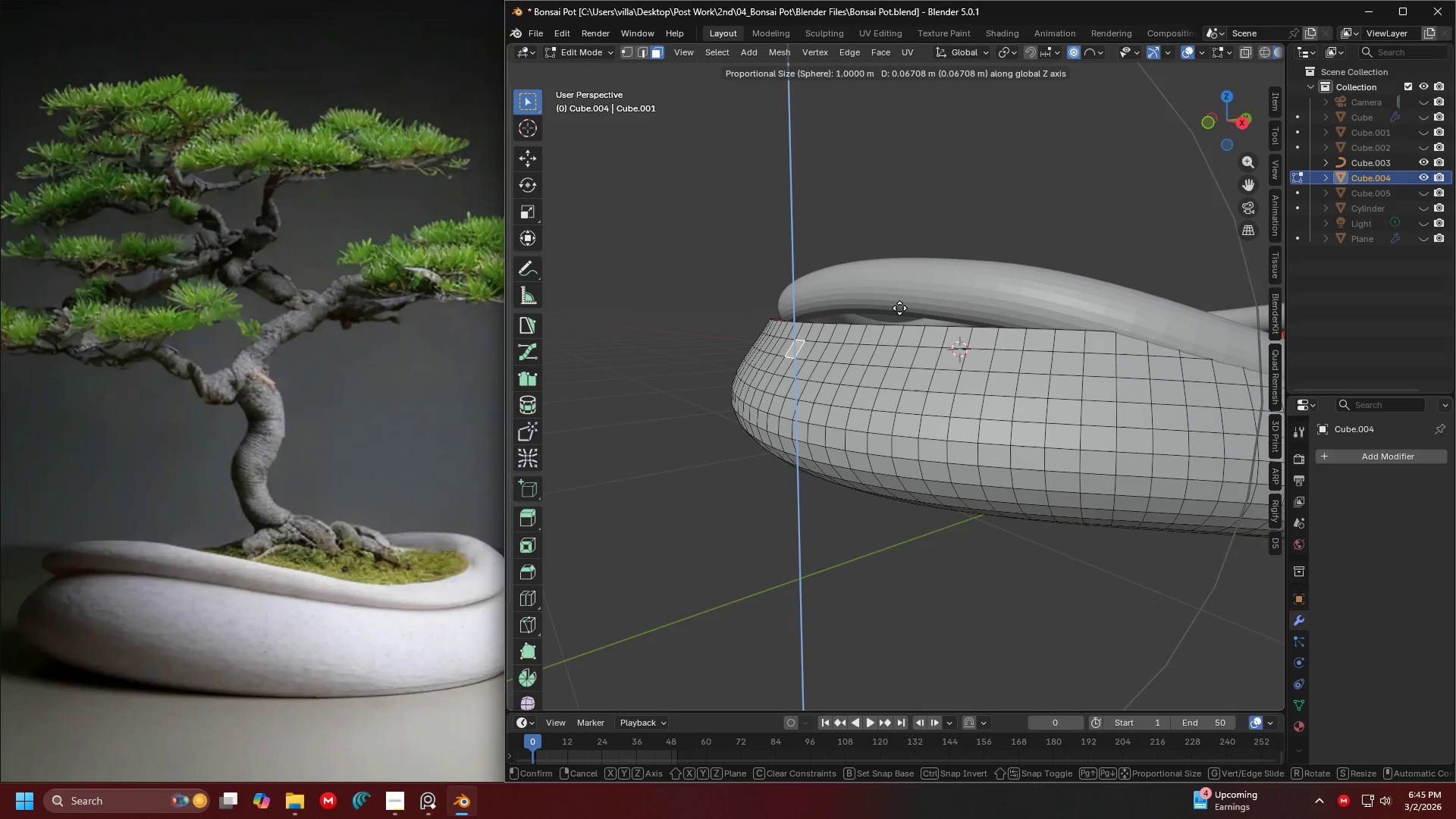 
key(Escape)
 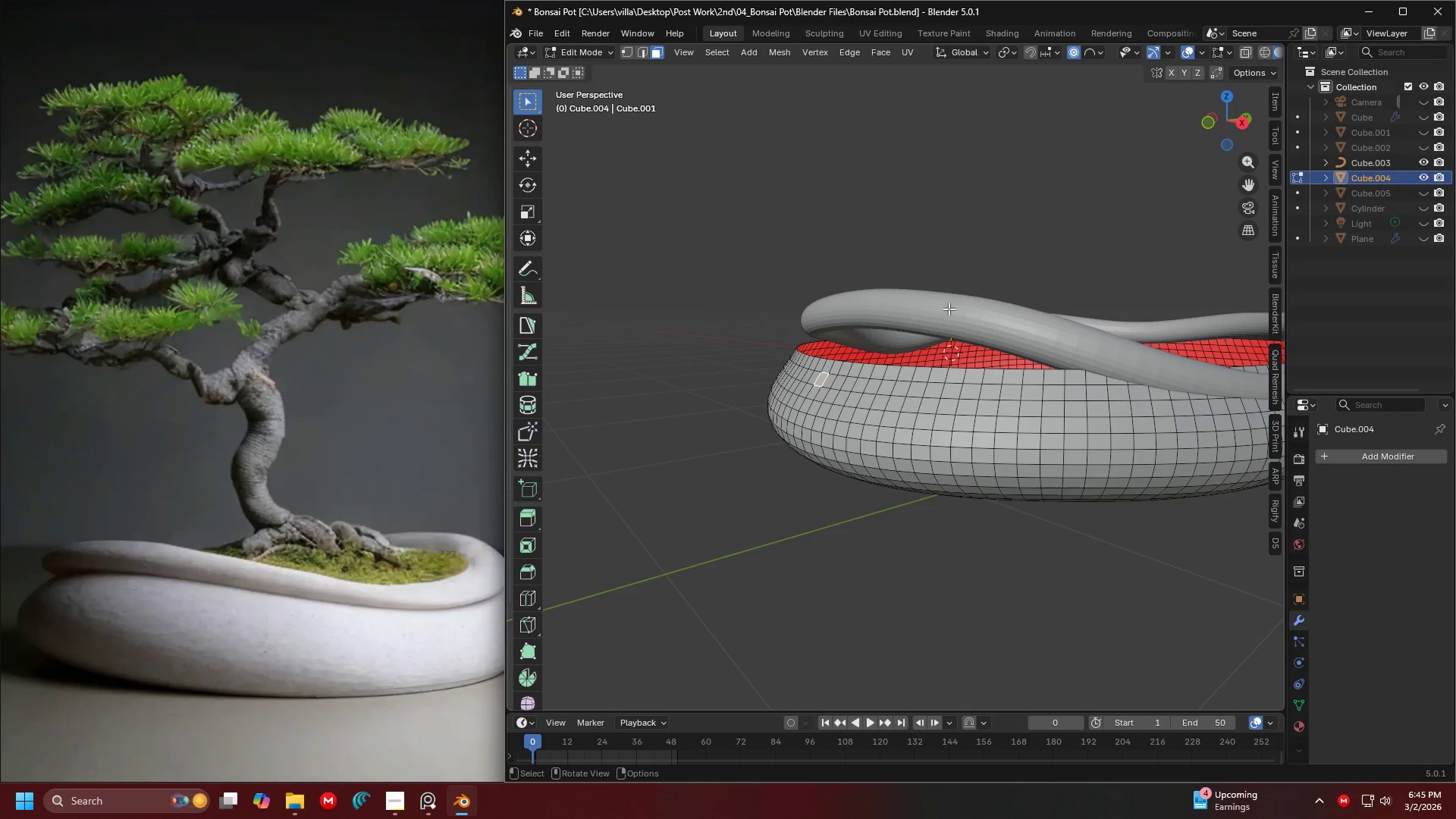 
key(Shift+ShiftLeft)
 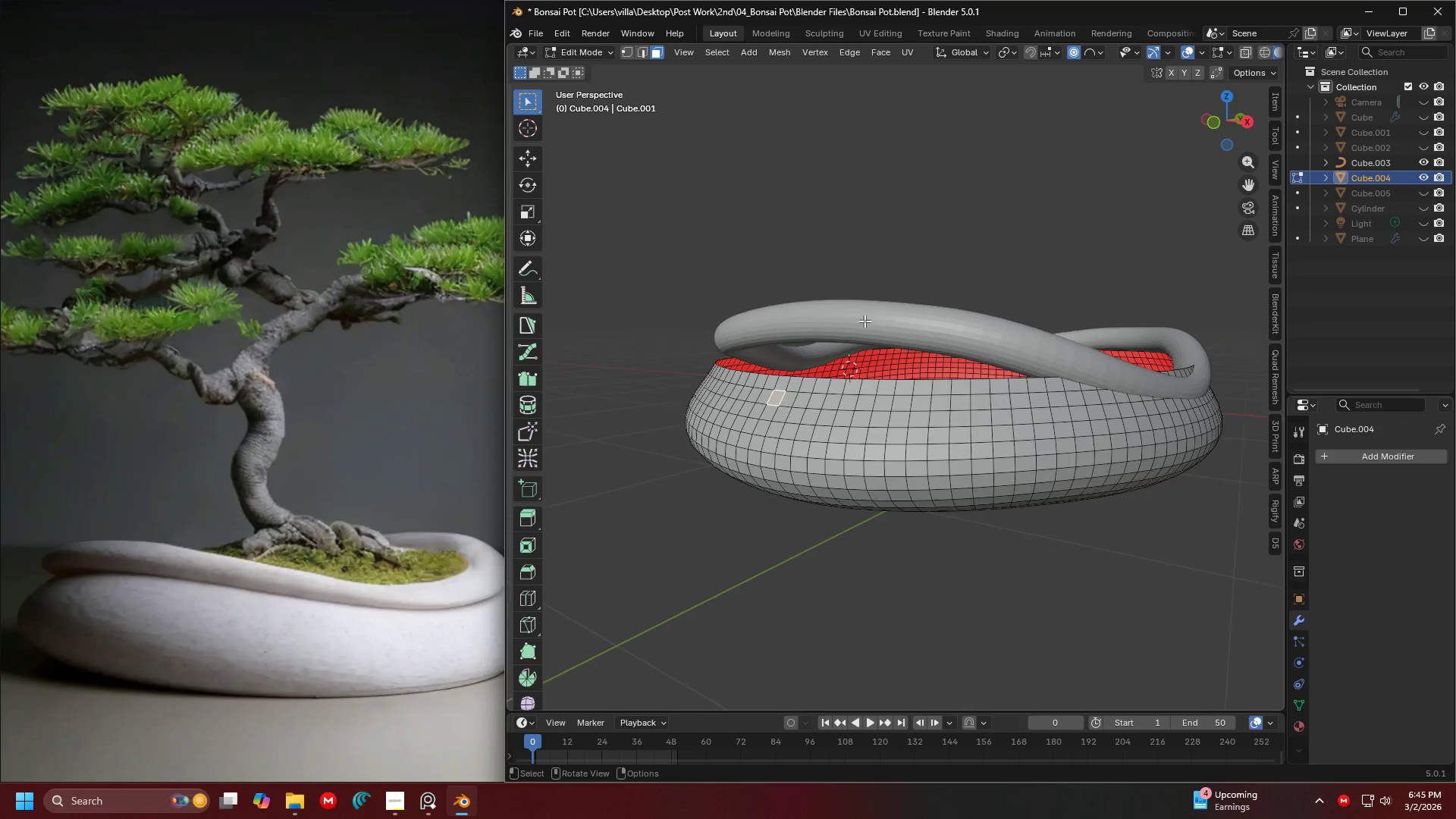 
scroll: coordinate [948, 309], scroll_direction: down, amount: 3.0
 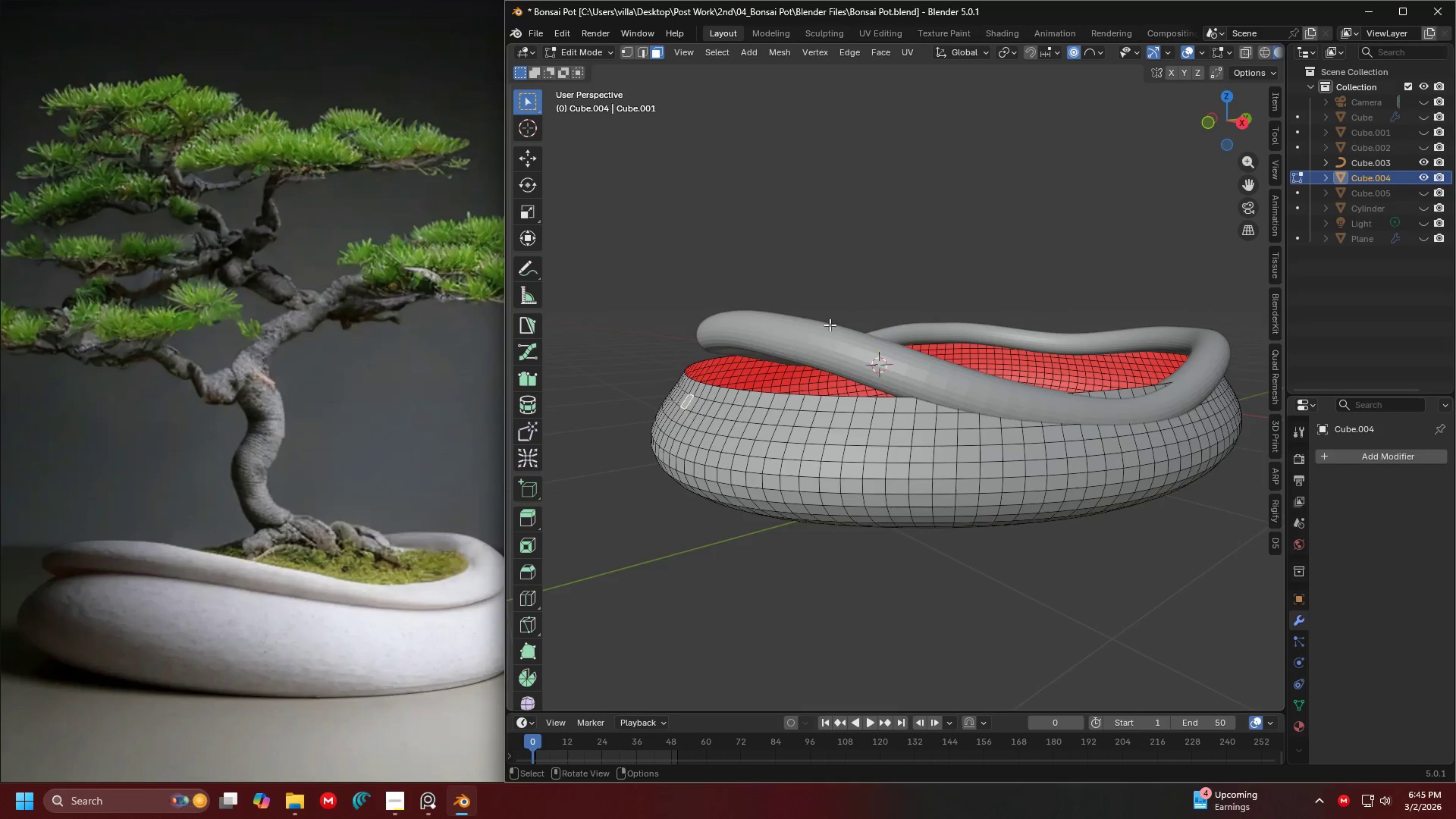 
key(Shift+ShiftLeft)
 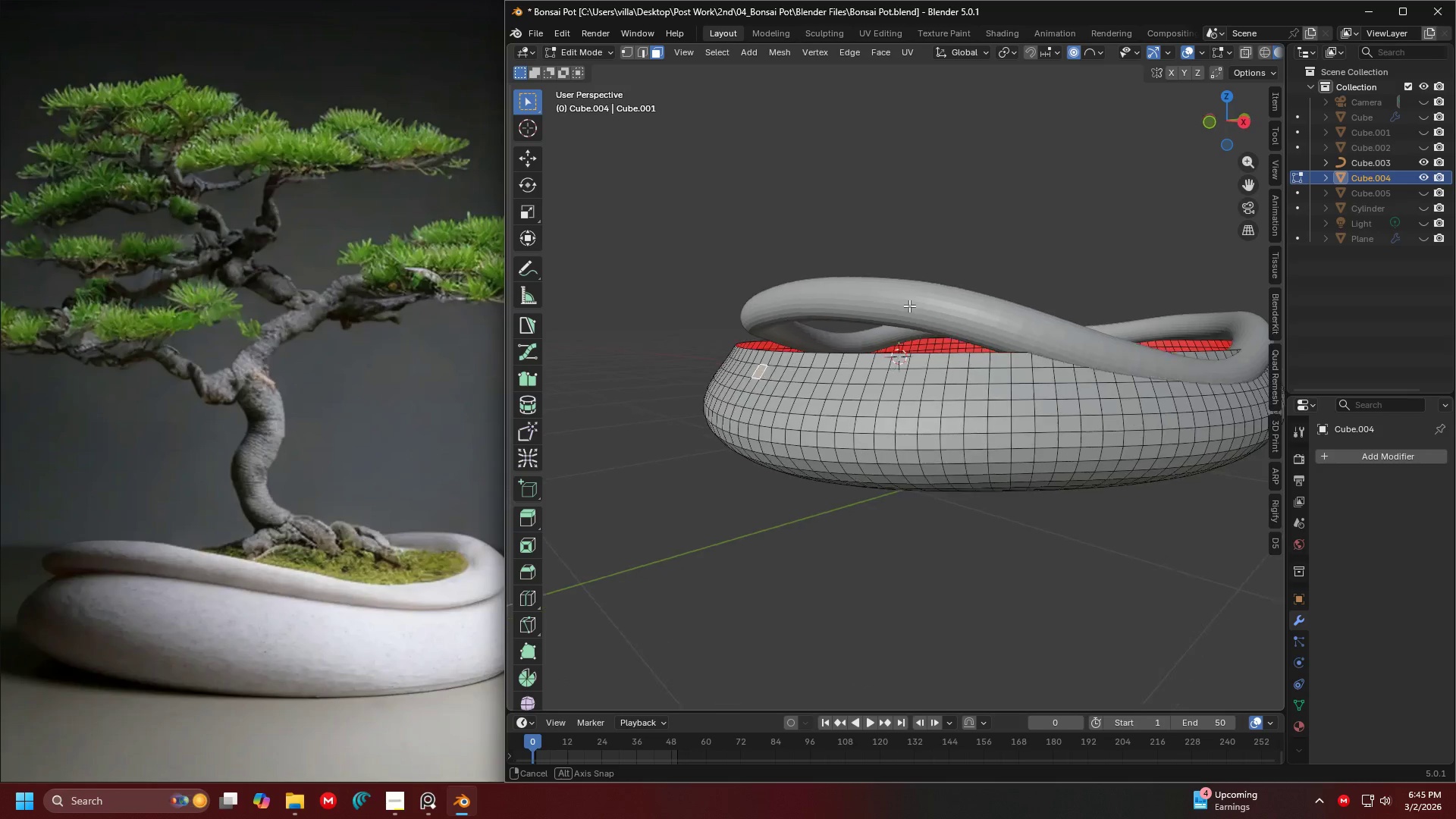 
key(Shift+ShiftLeft)
 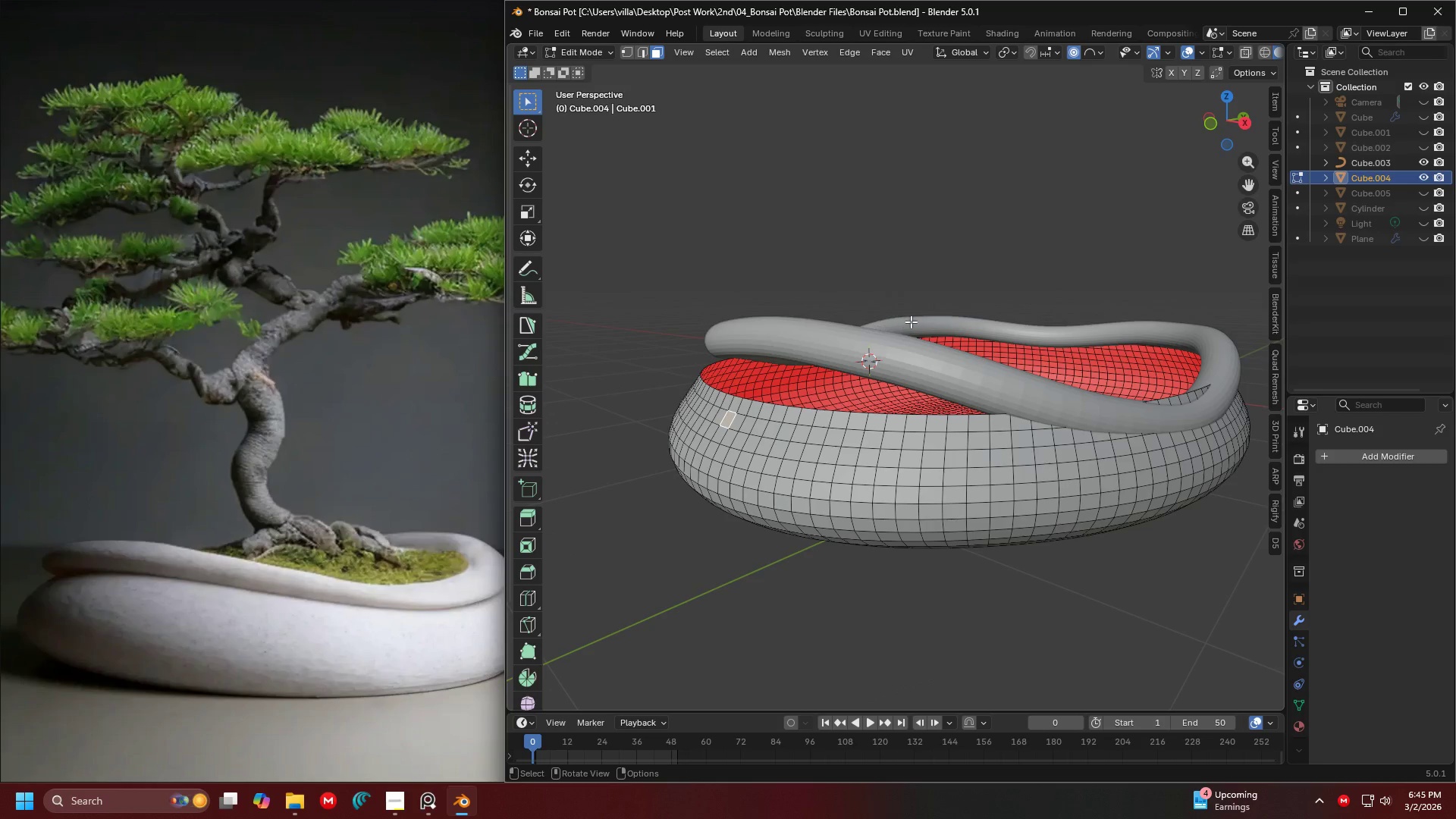 
key(Shift+ShiftLeft)
 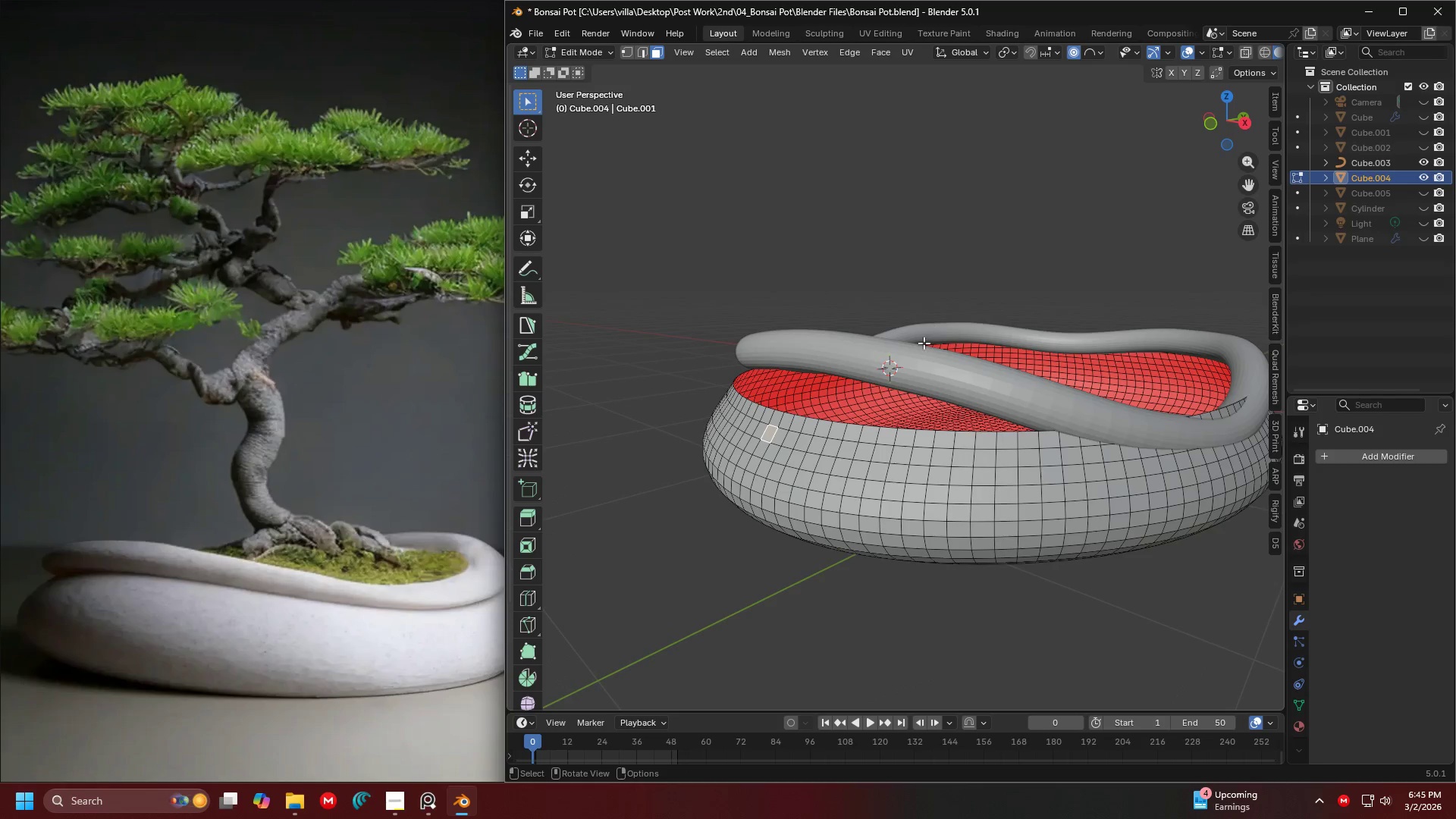 
hold_key(key=AltLeft, duration=1.34)
left_click([786, 413])
 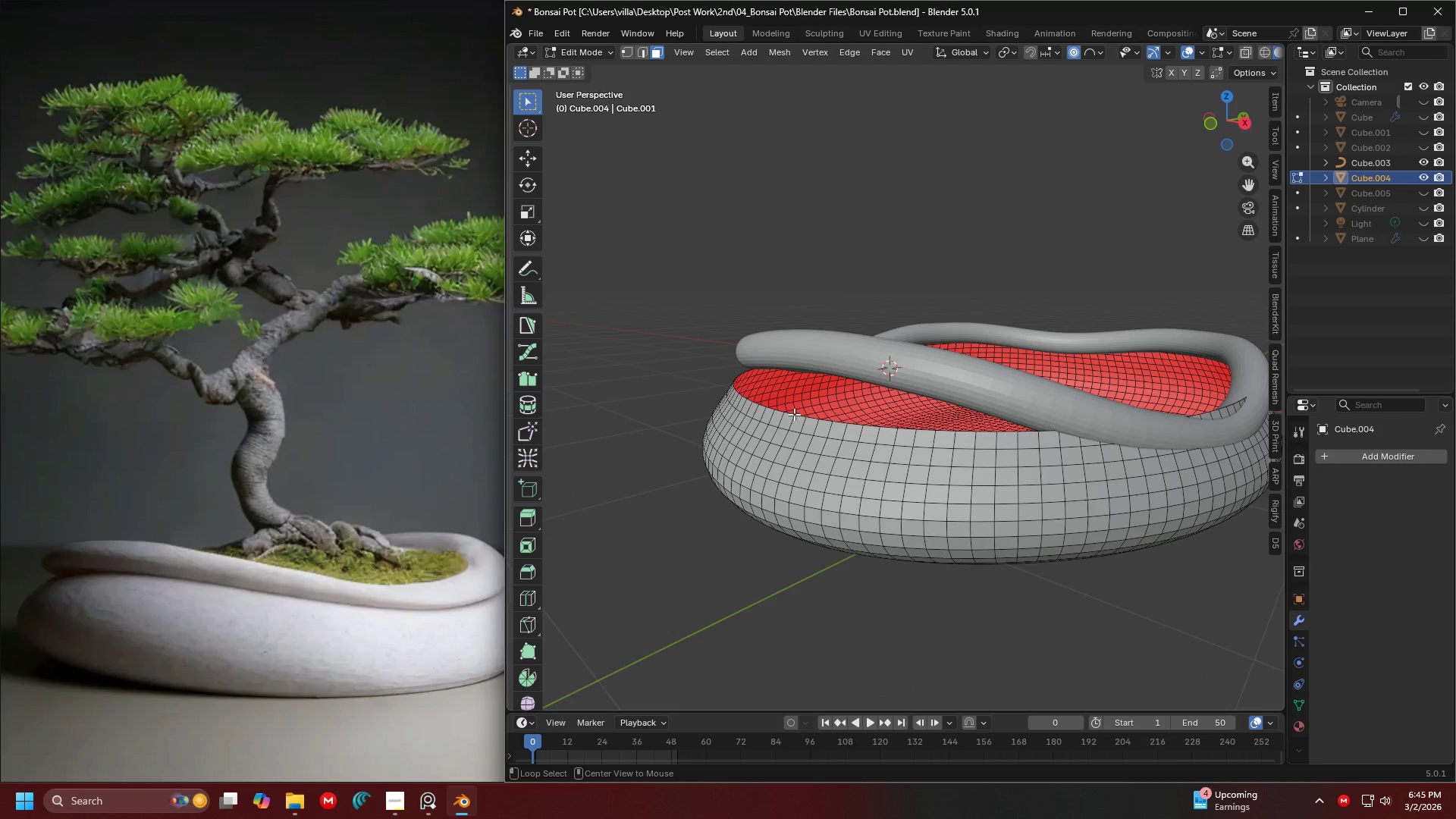 
left_click([792, 413])
 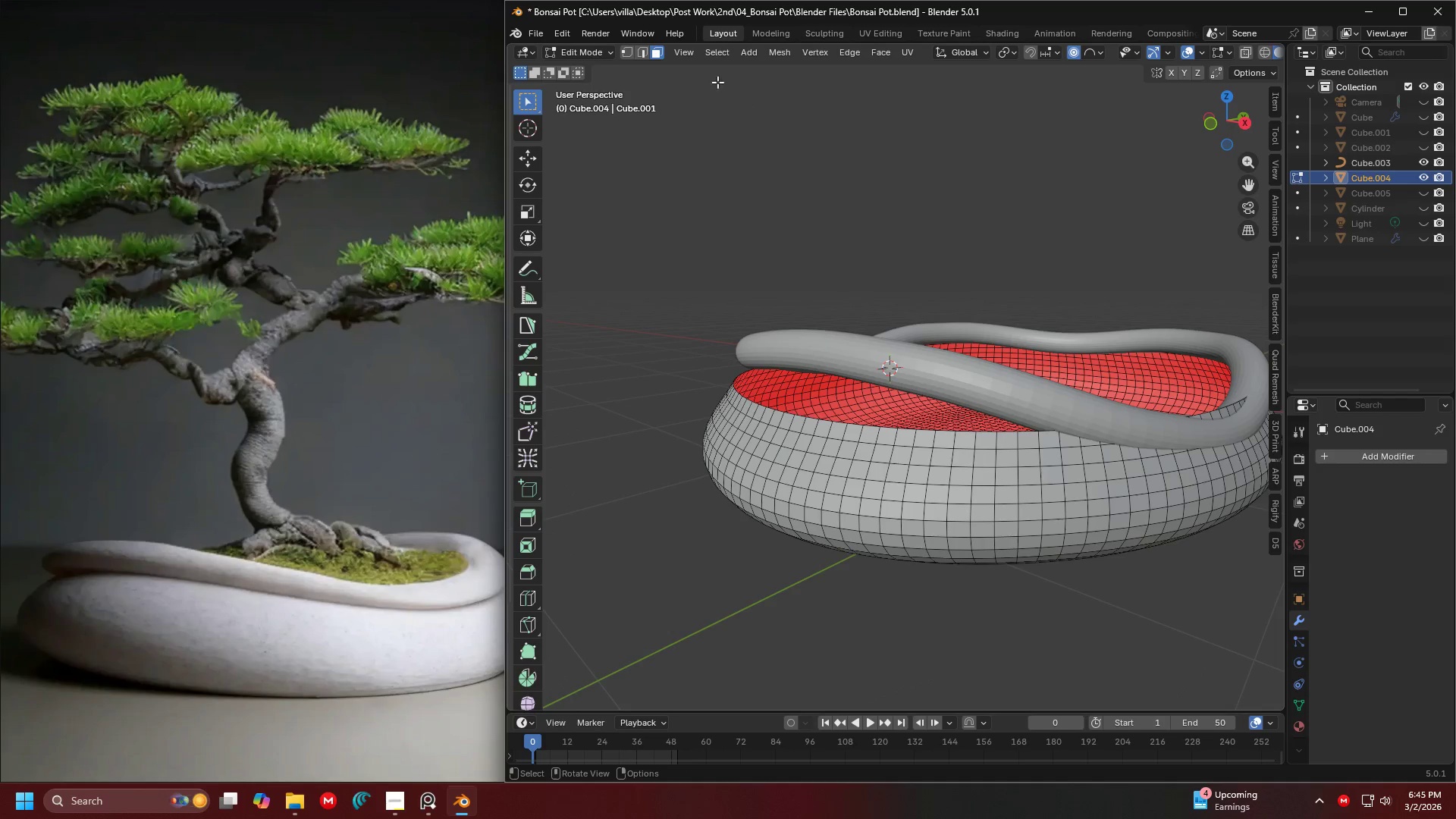 
left_click([628, 52])
 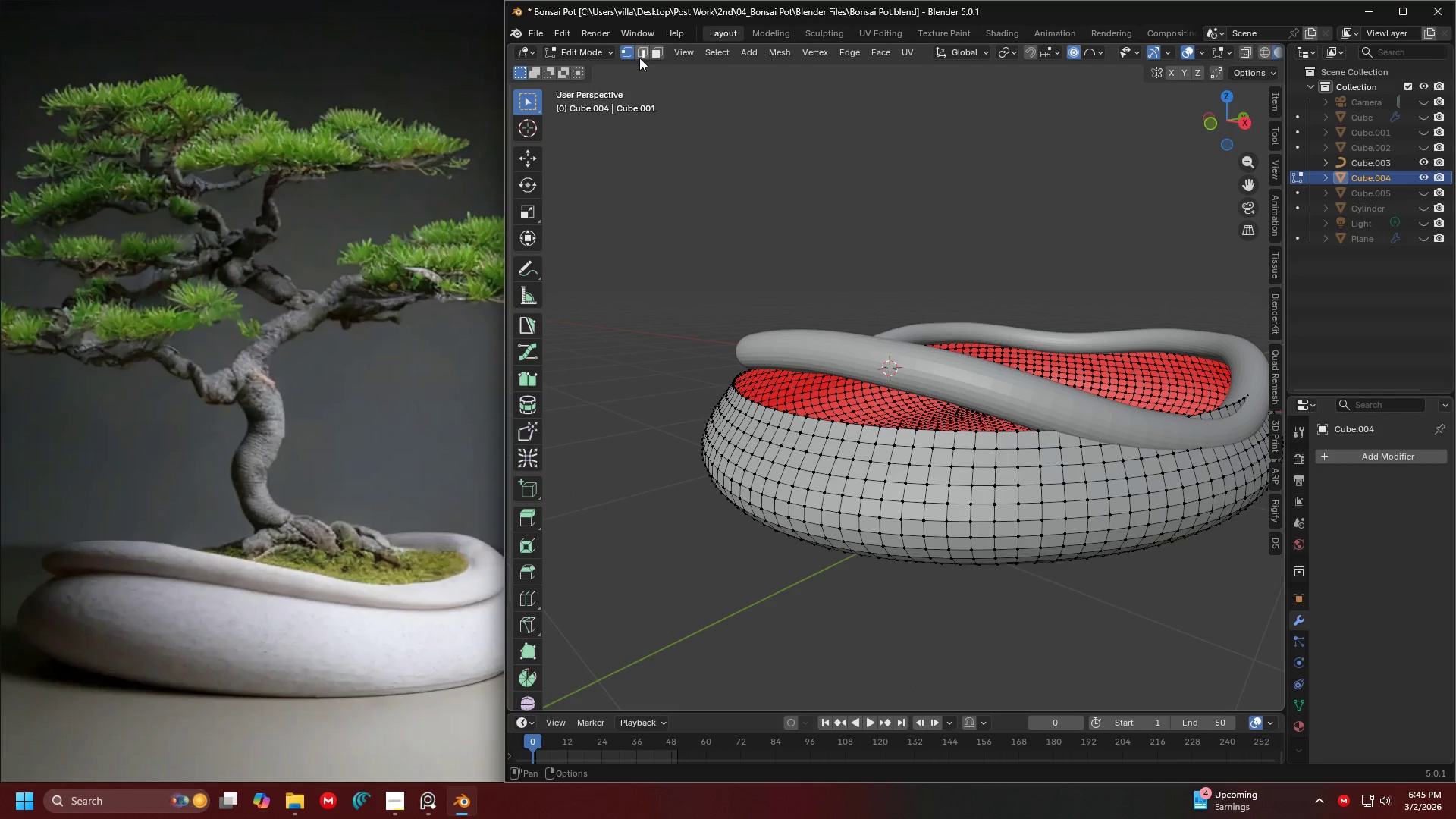 
hold_key(key=AltLeft, duration=1.5)
left_click([780, 415])
 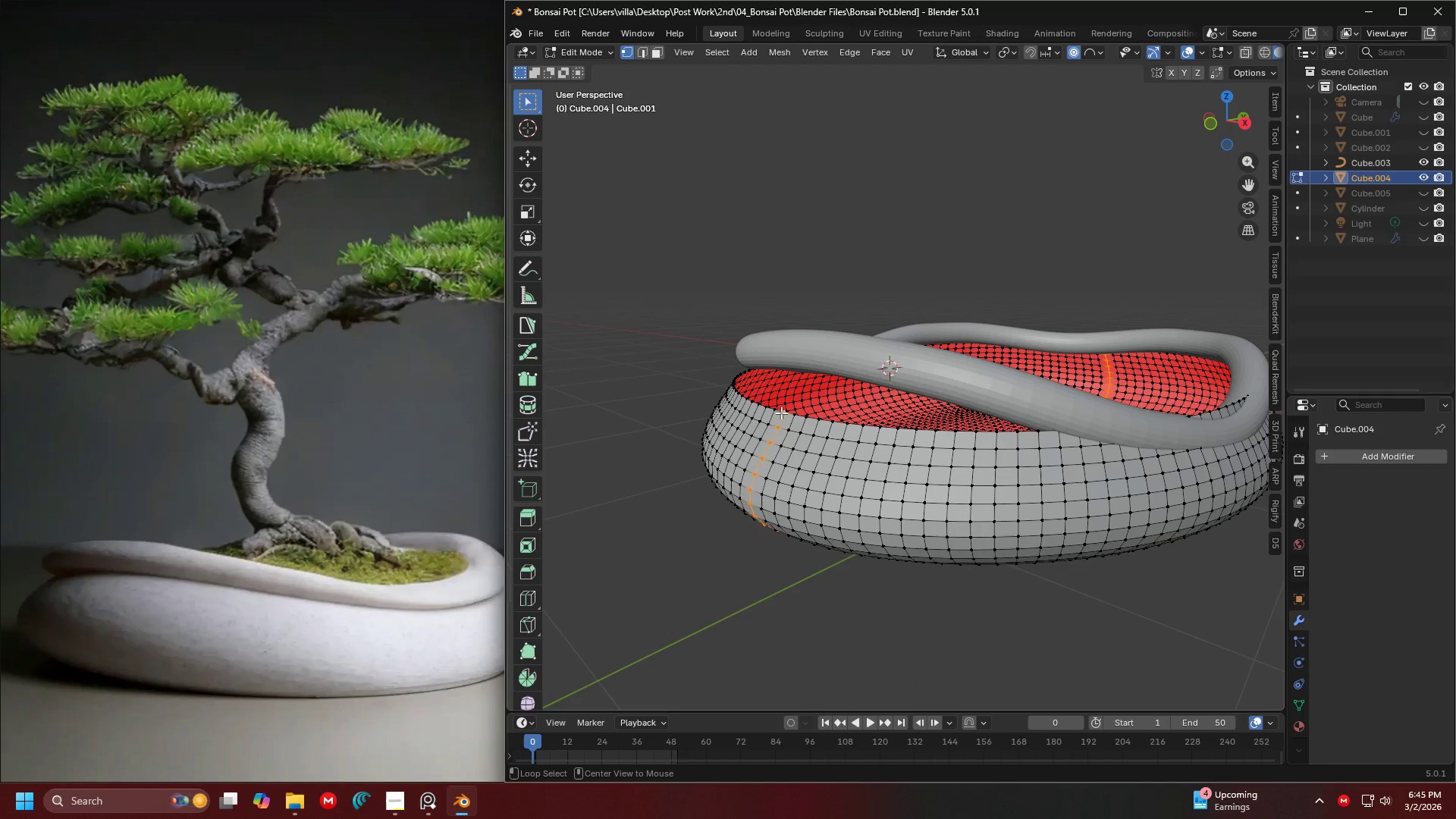 
left_click([782, 411])
 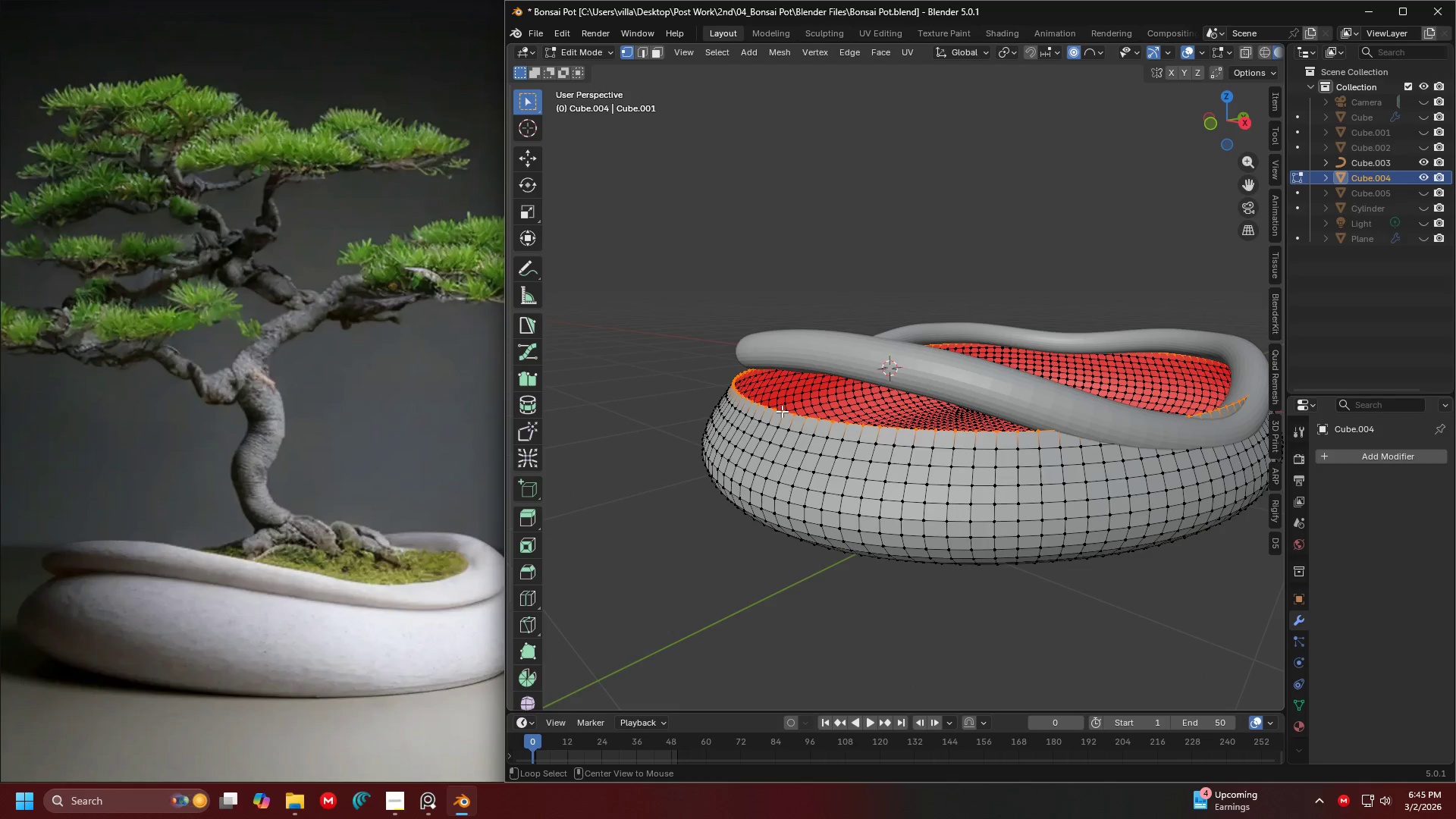 
key(Alt+AltLeft)
 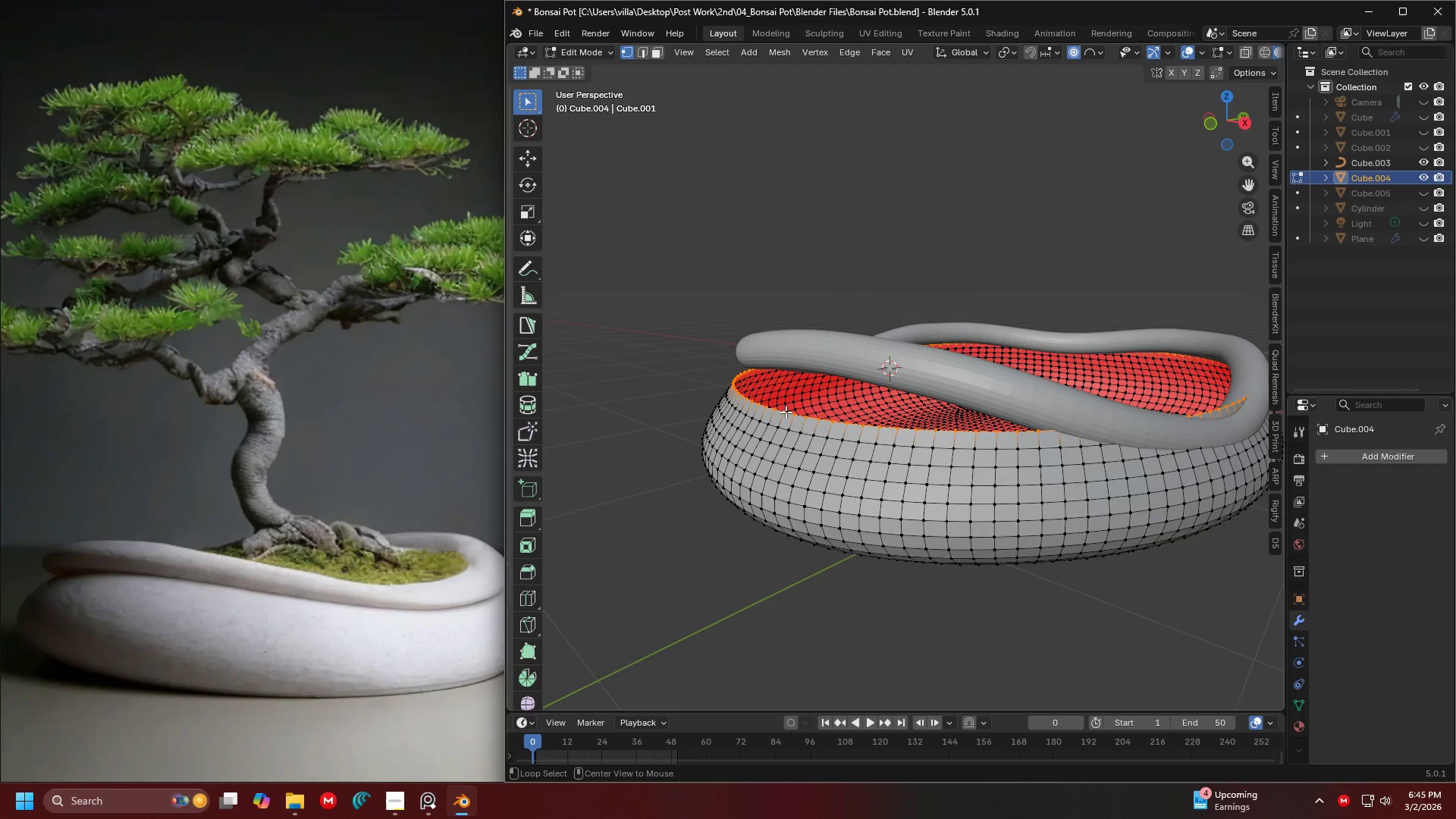 
key(Alt+AltLeft)
 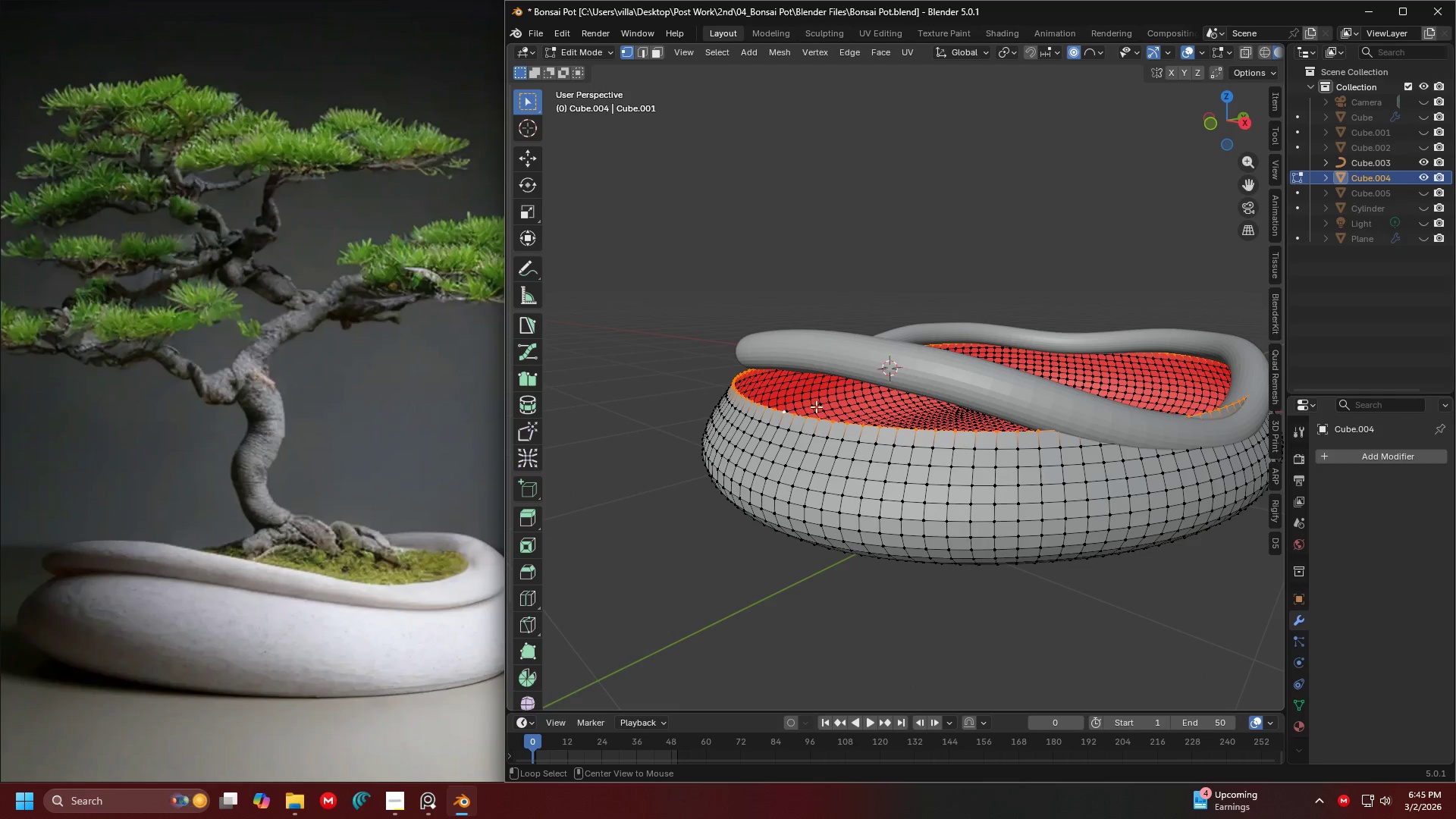 
key(Alt+AltLeft)
 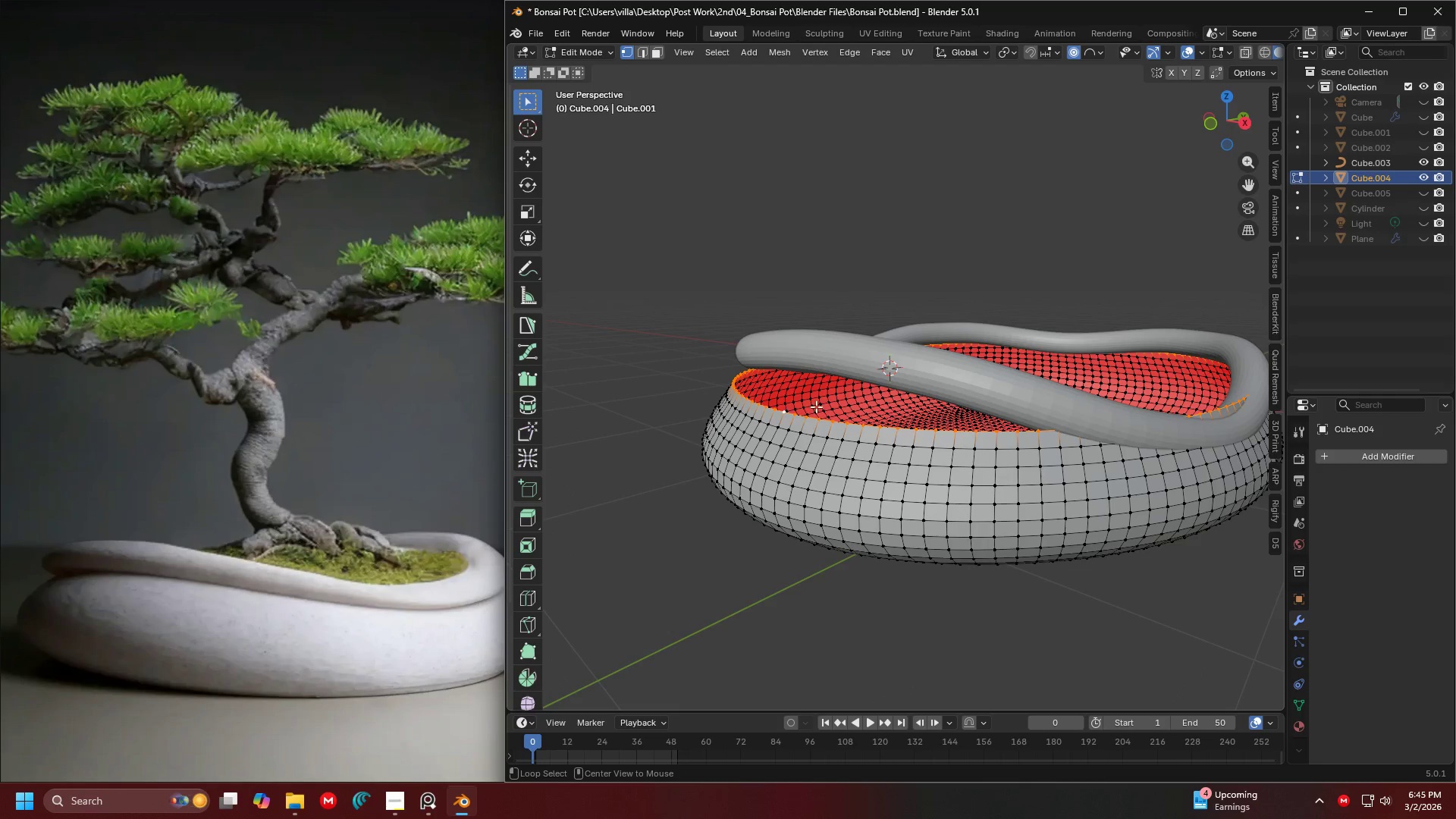 
key(Alt+AltLeft)
 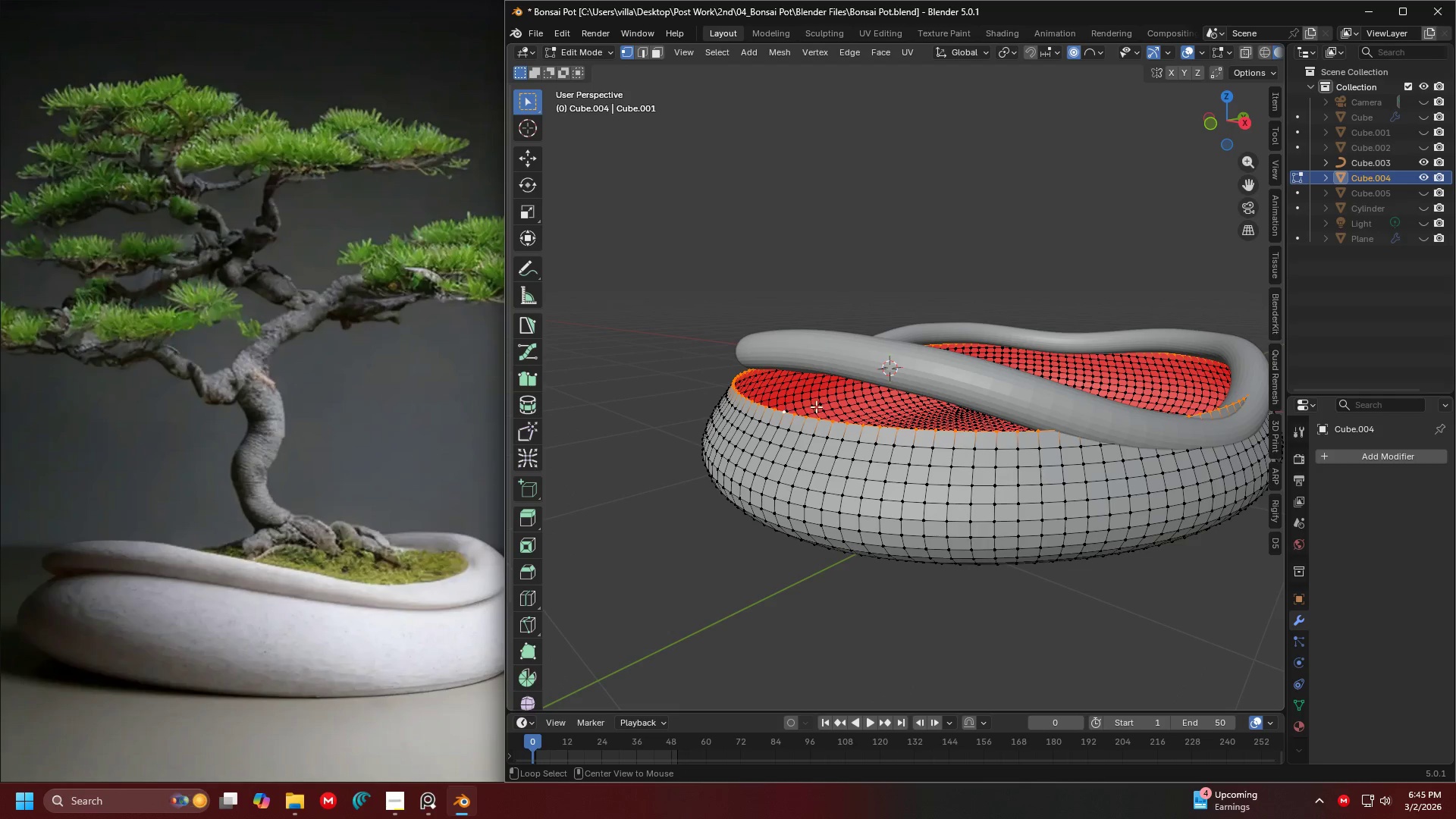 
key(Alt+AltLeft)
 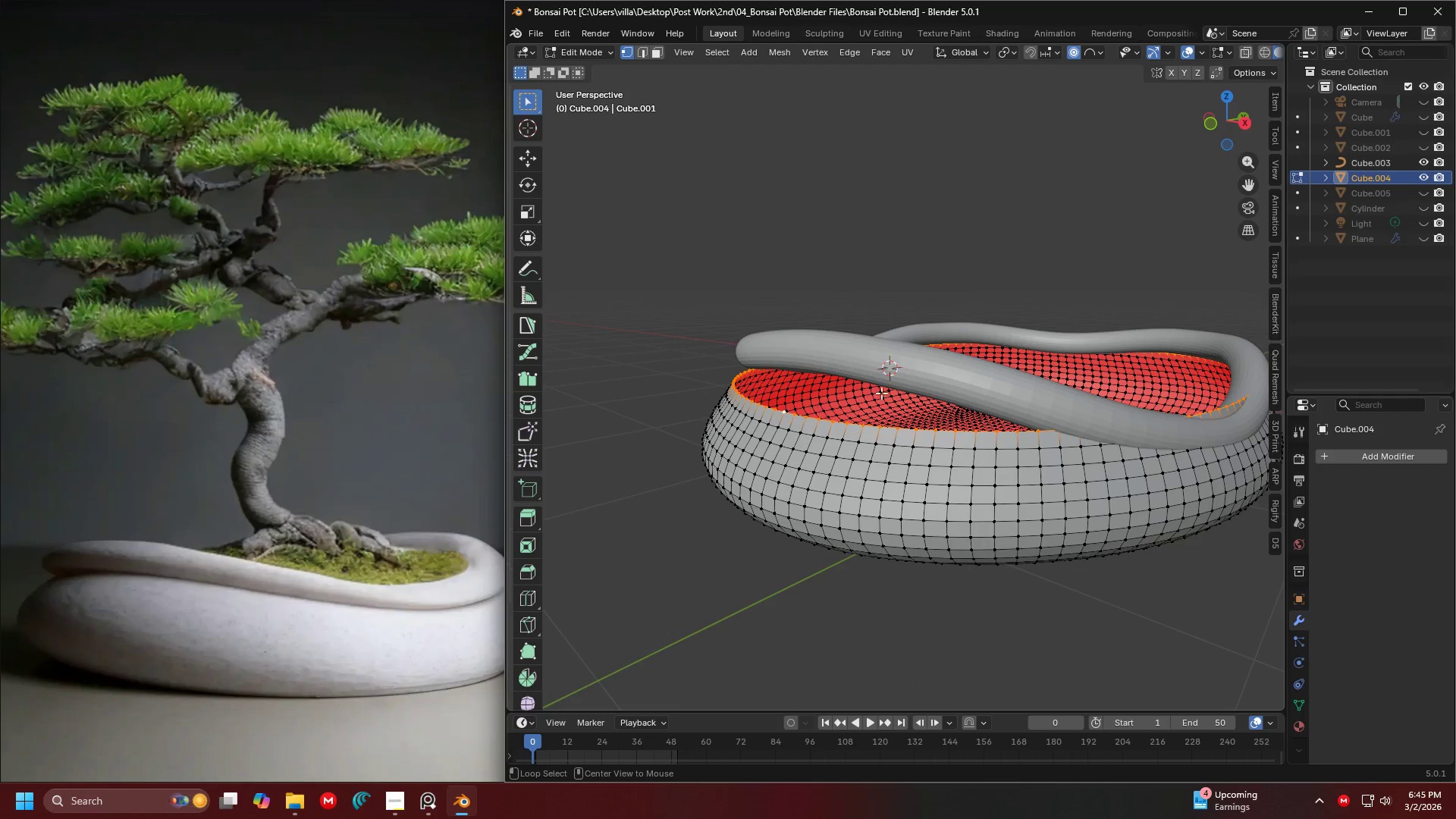 
key(Alt+AltLeft)
 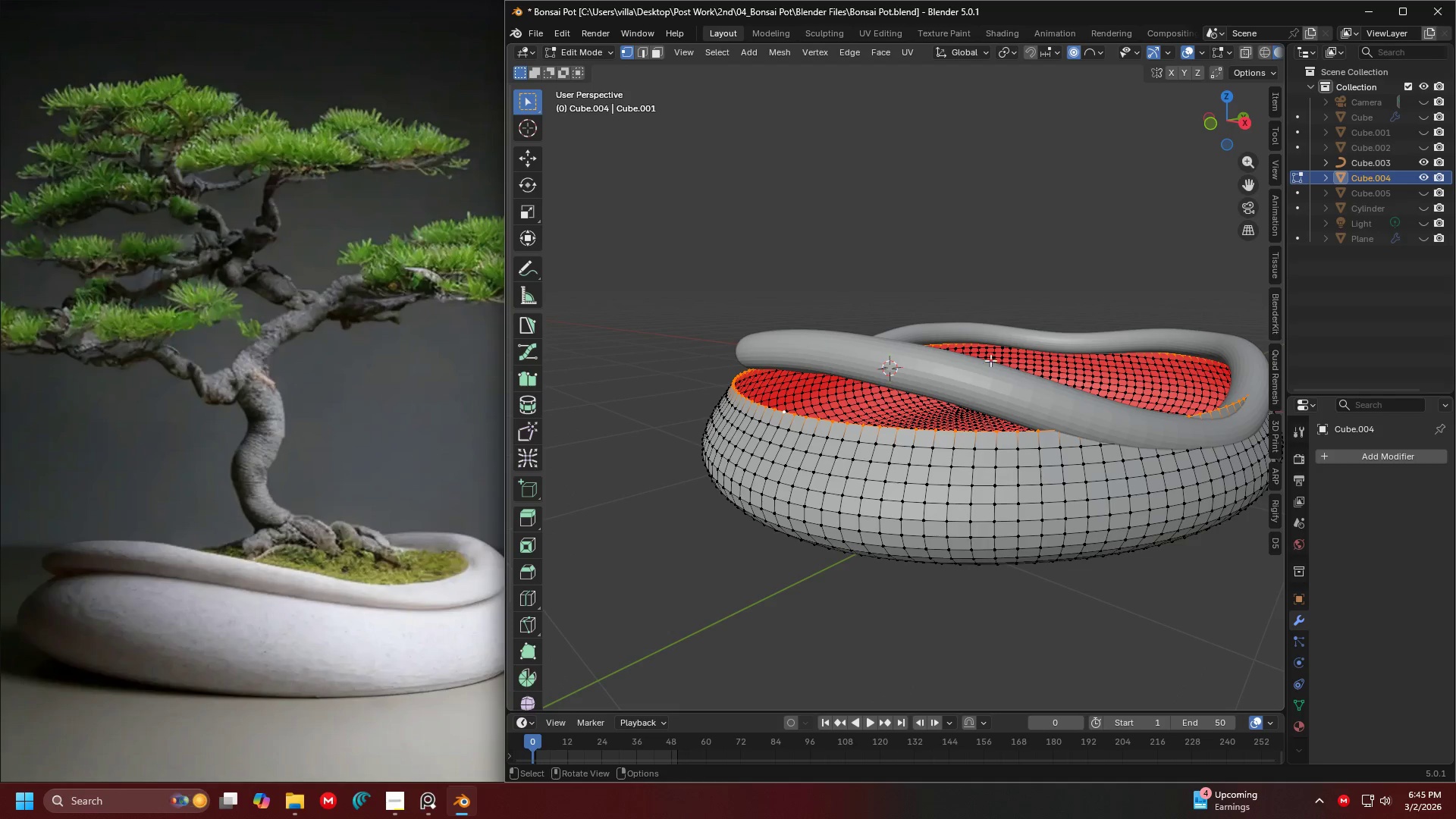 
key(Shift+ShiftLeft)
 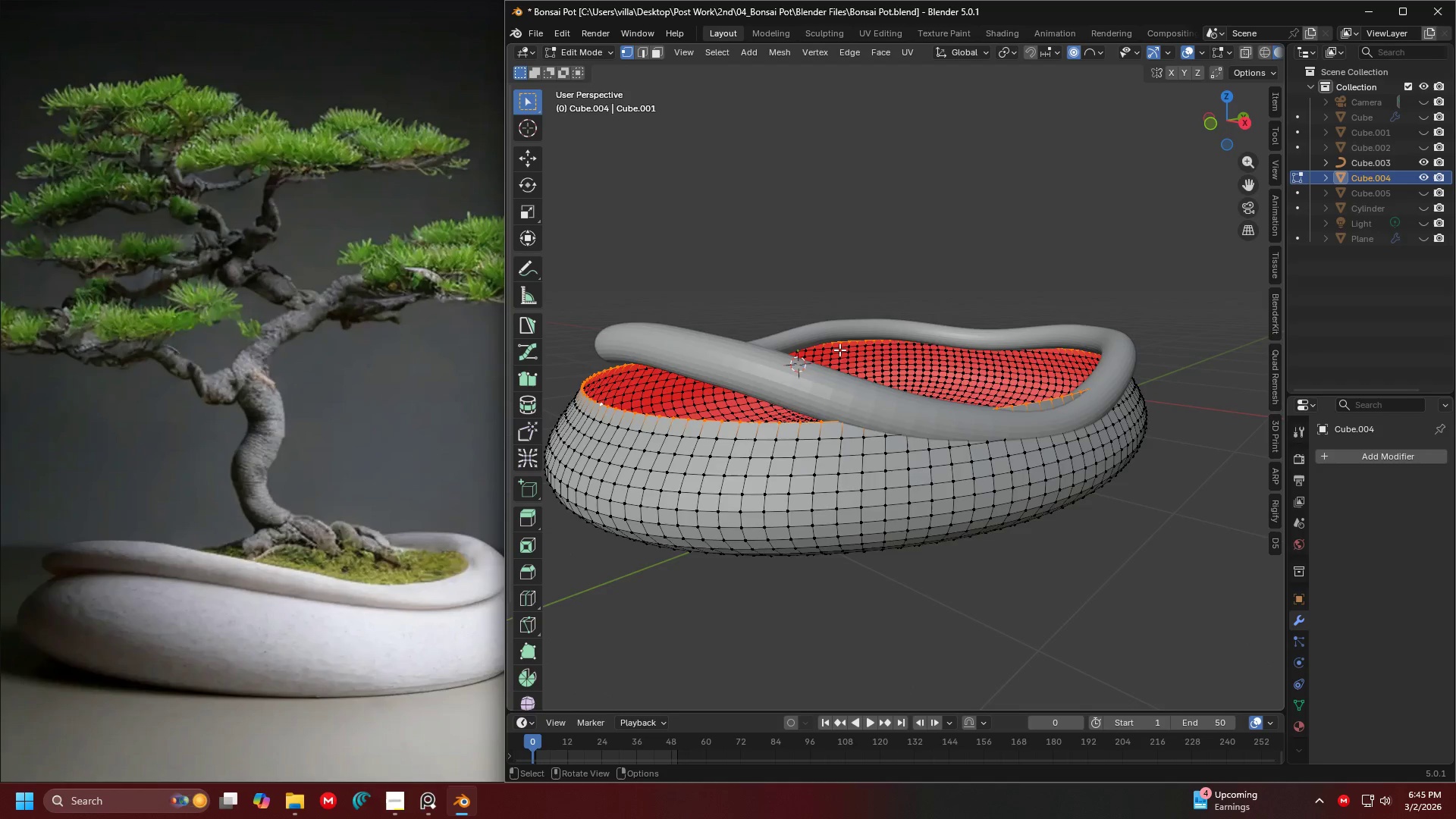 
scroll: coordinate [965, 376], scroll_direction: down, amount: 4.0
 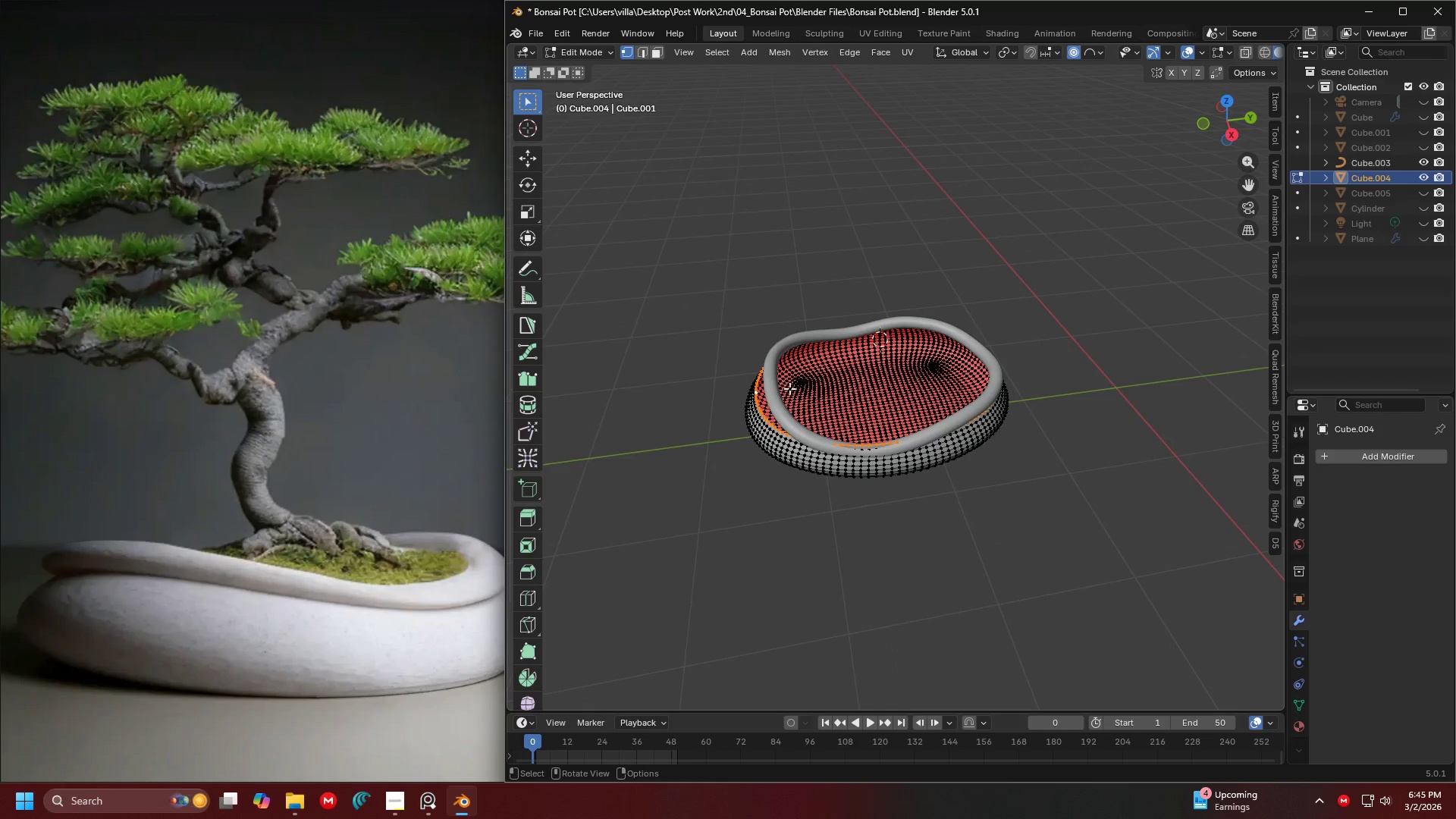 
scroll: coordinate [837, 349], scroll_direction: up, amount: 2.0
 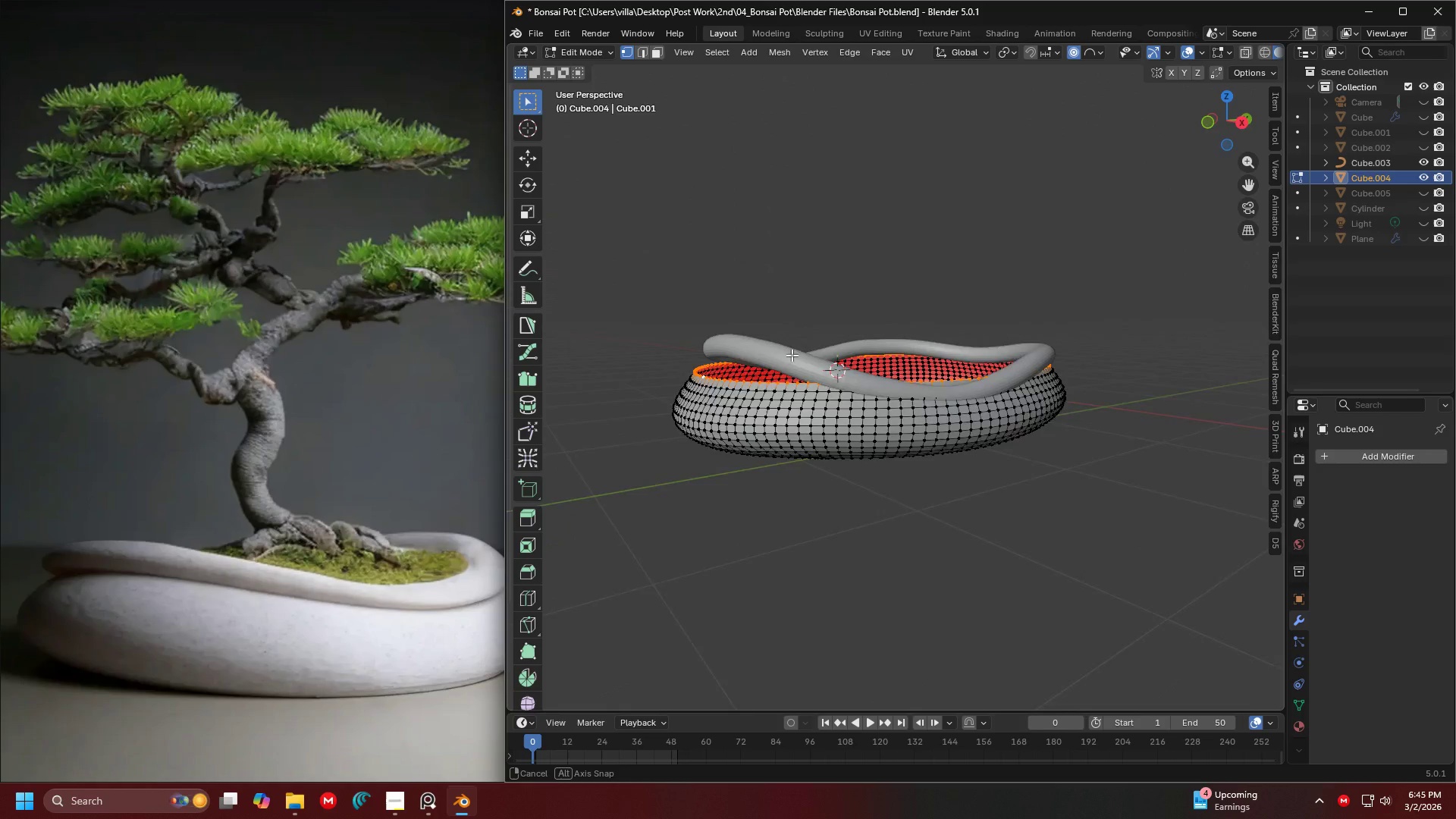 
key(G)
 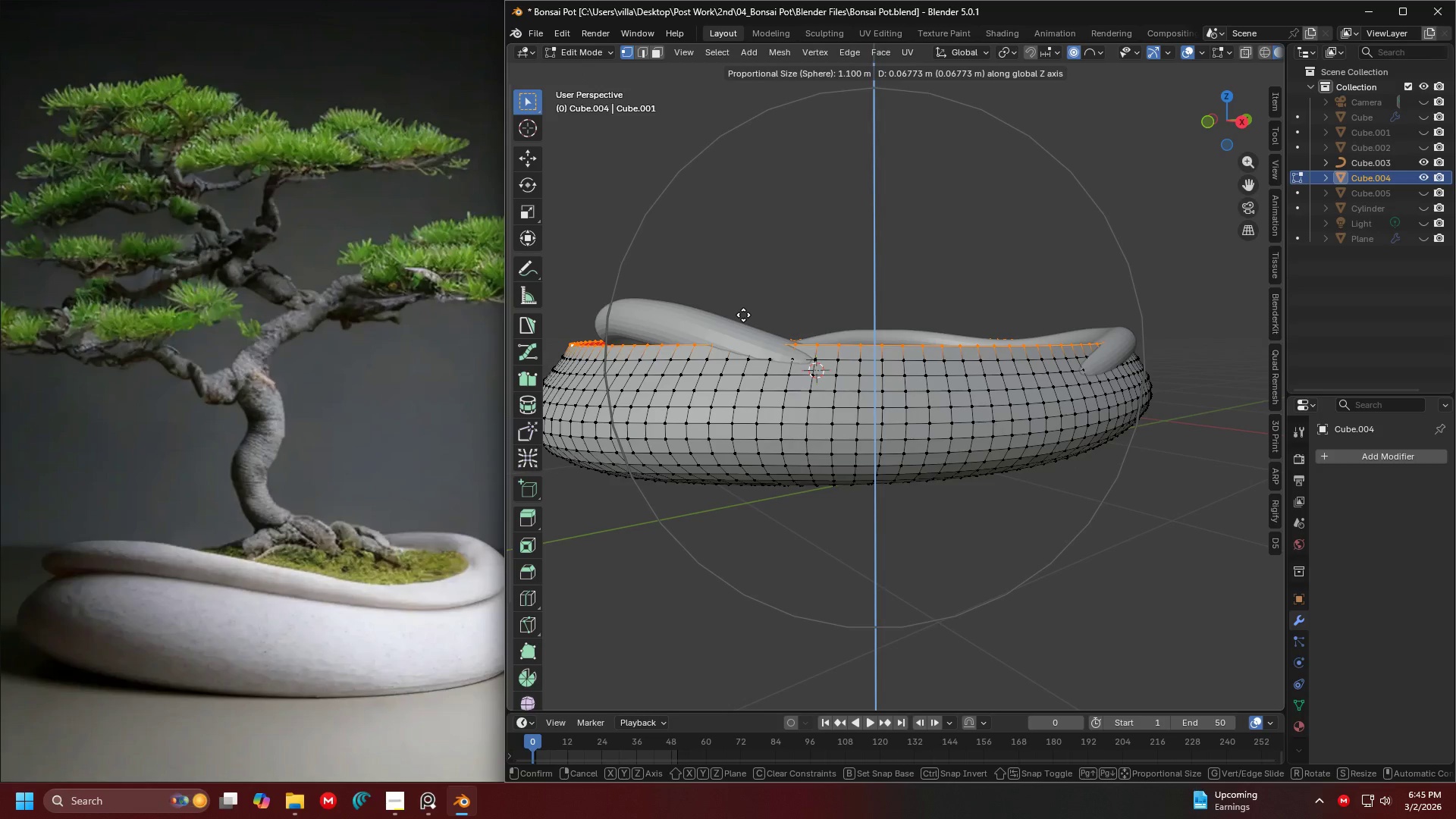 
scroll: coordinate [743, 315], scroll_direction: up, amount: 9.0
 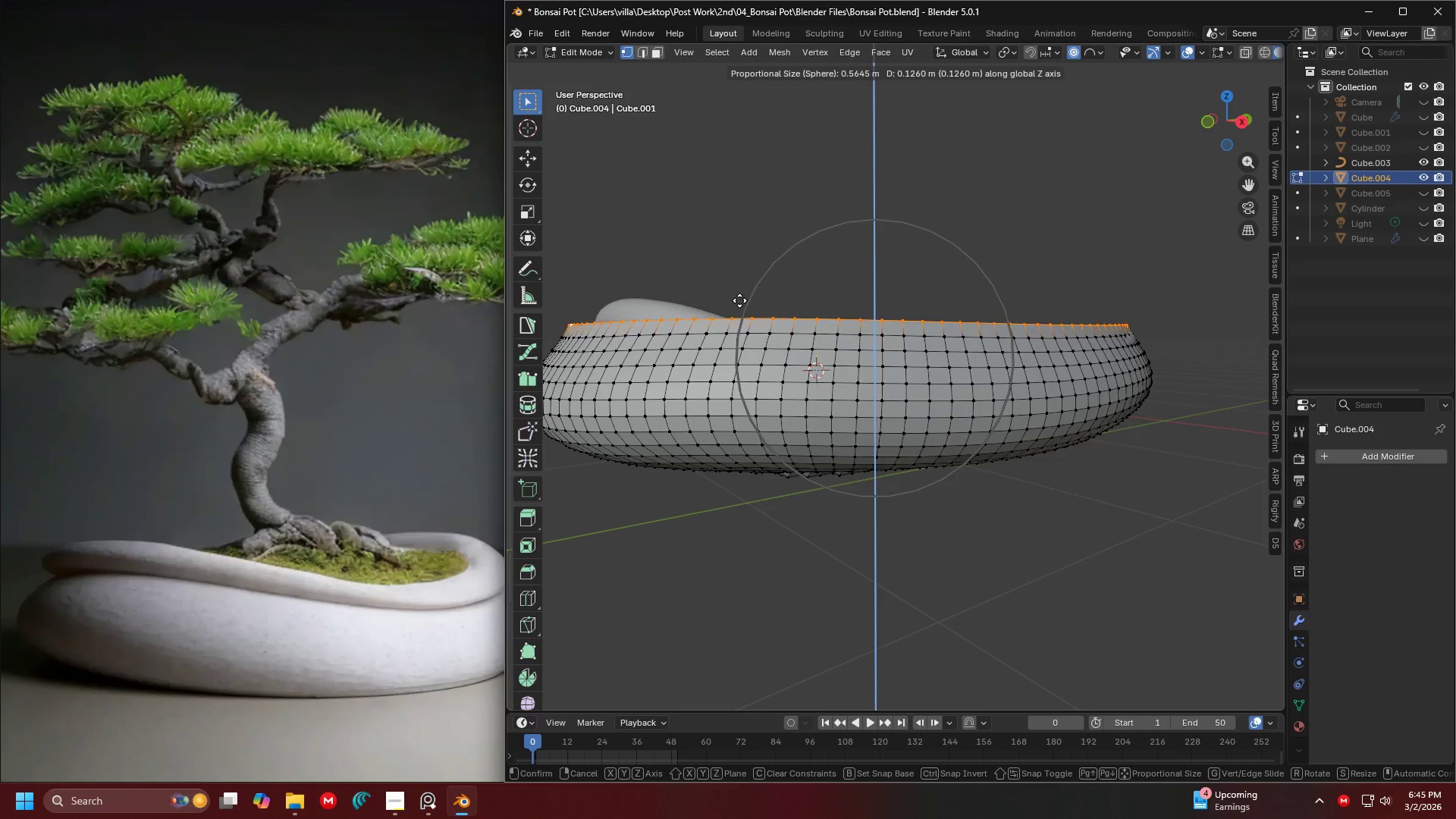 
key(Escape)
 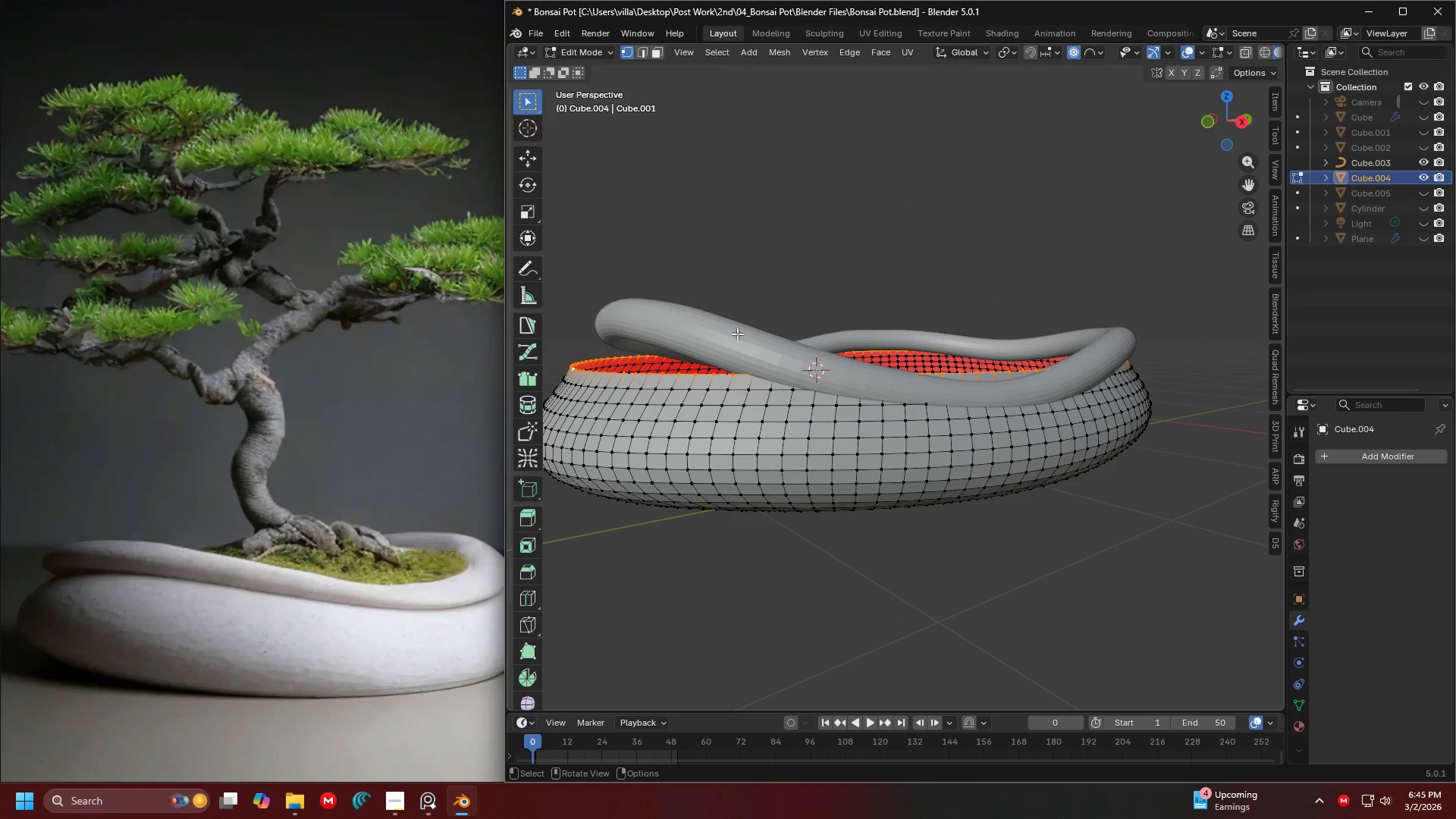 
key(Shift+ShiftLeft)
 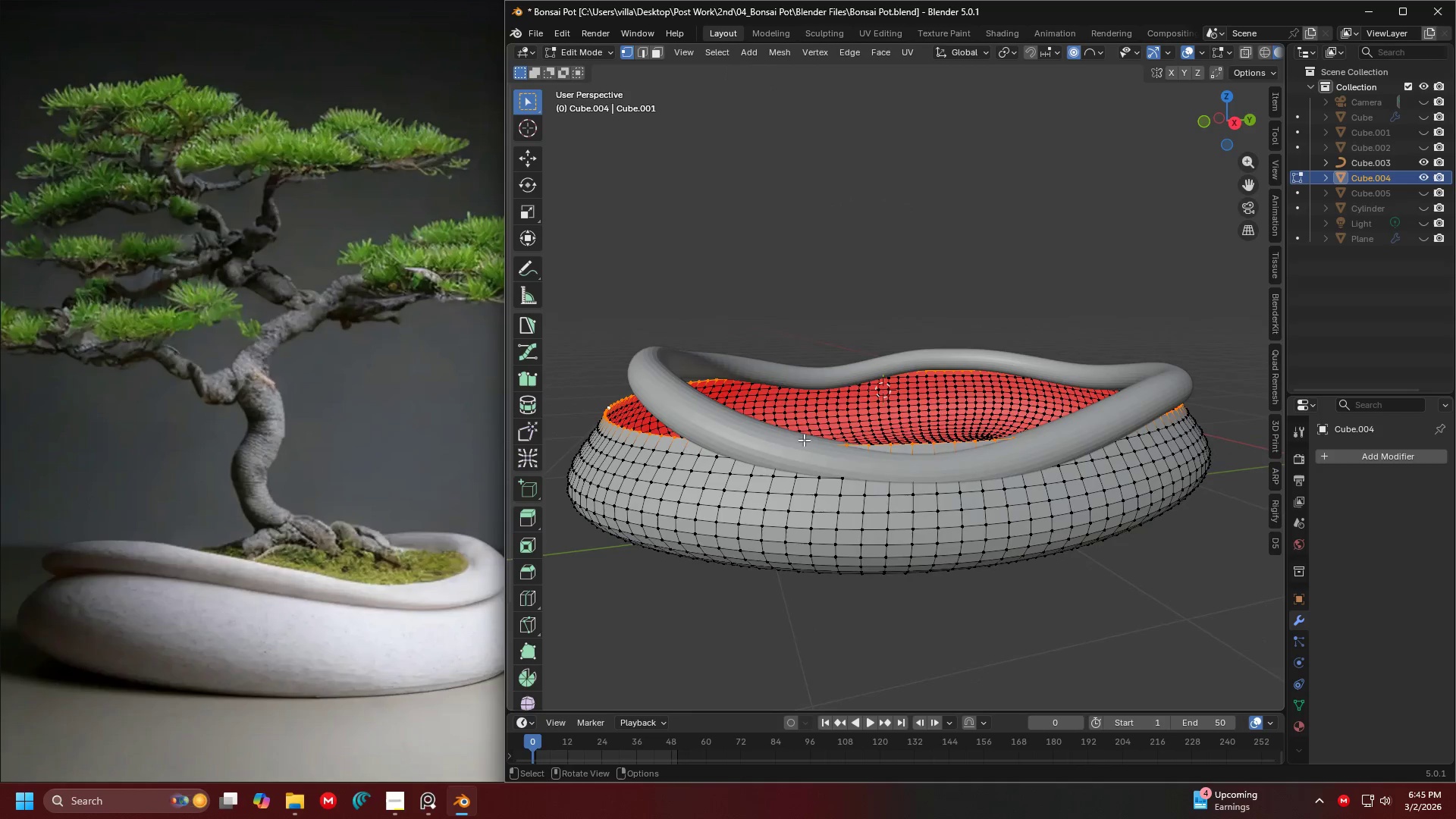 
left_click([915, 439])
 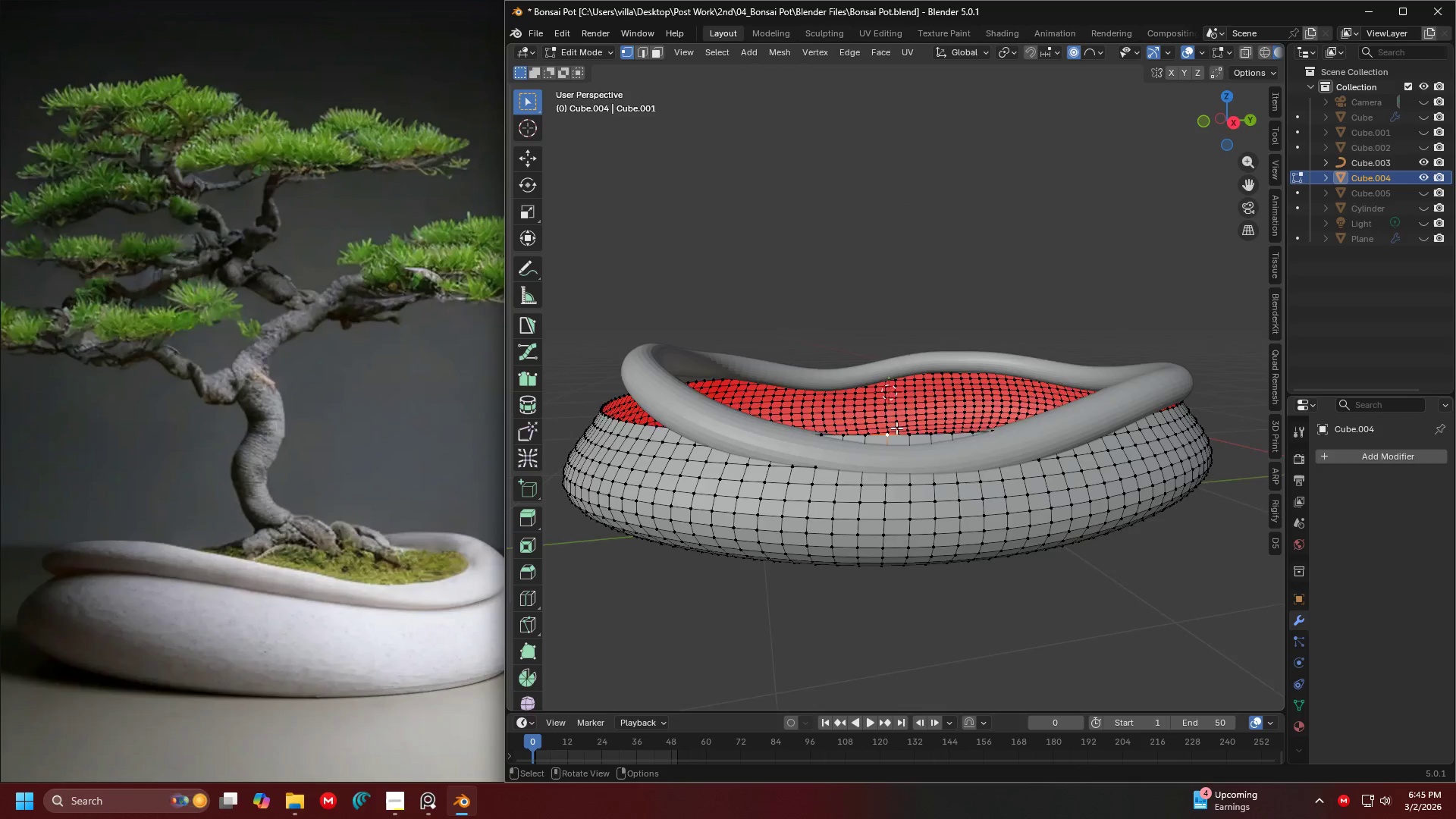 
key(G)
 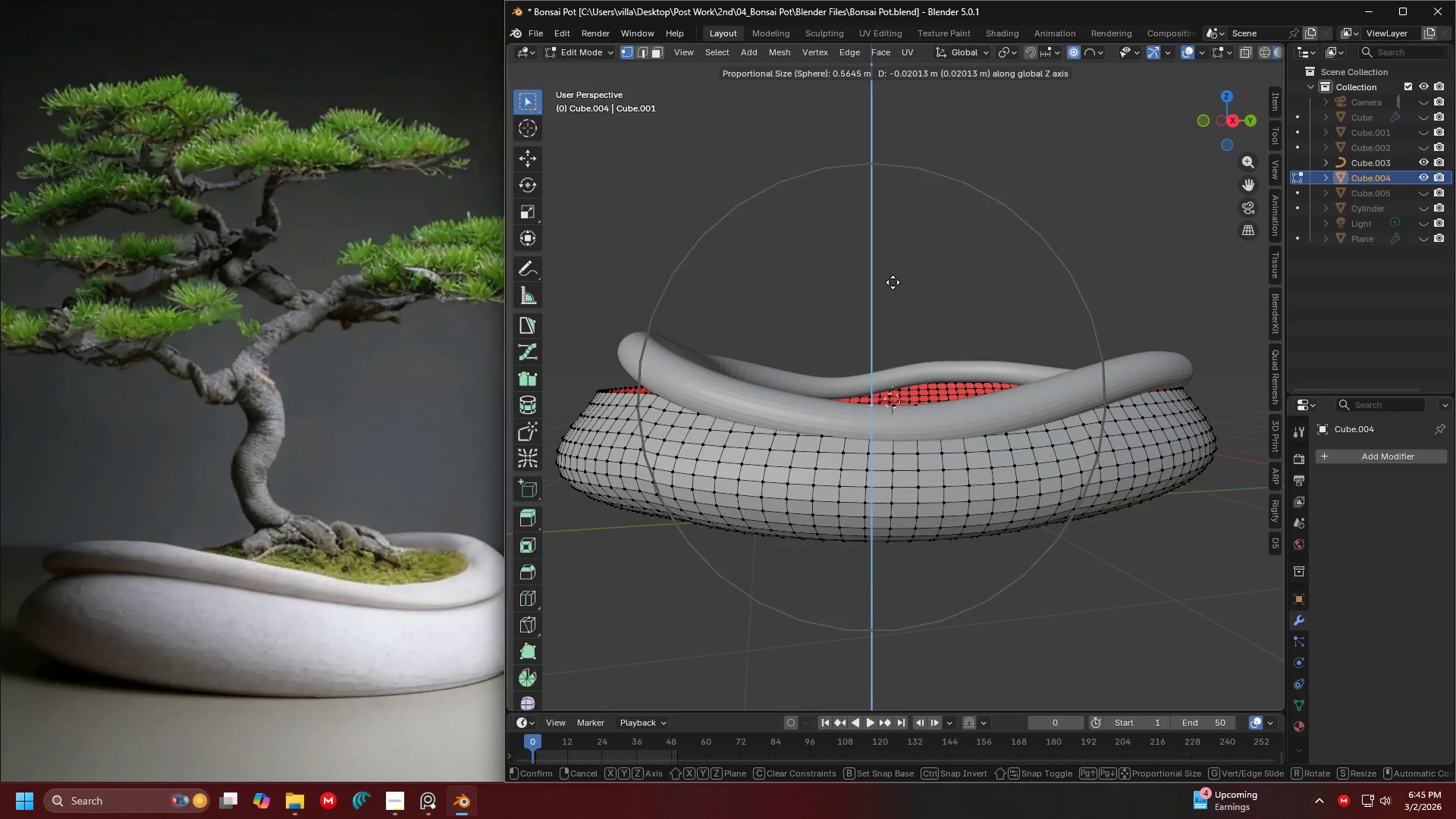 
scroll: coordinate [893, 282], scroll_direction: up, amount: 3.0
 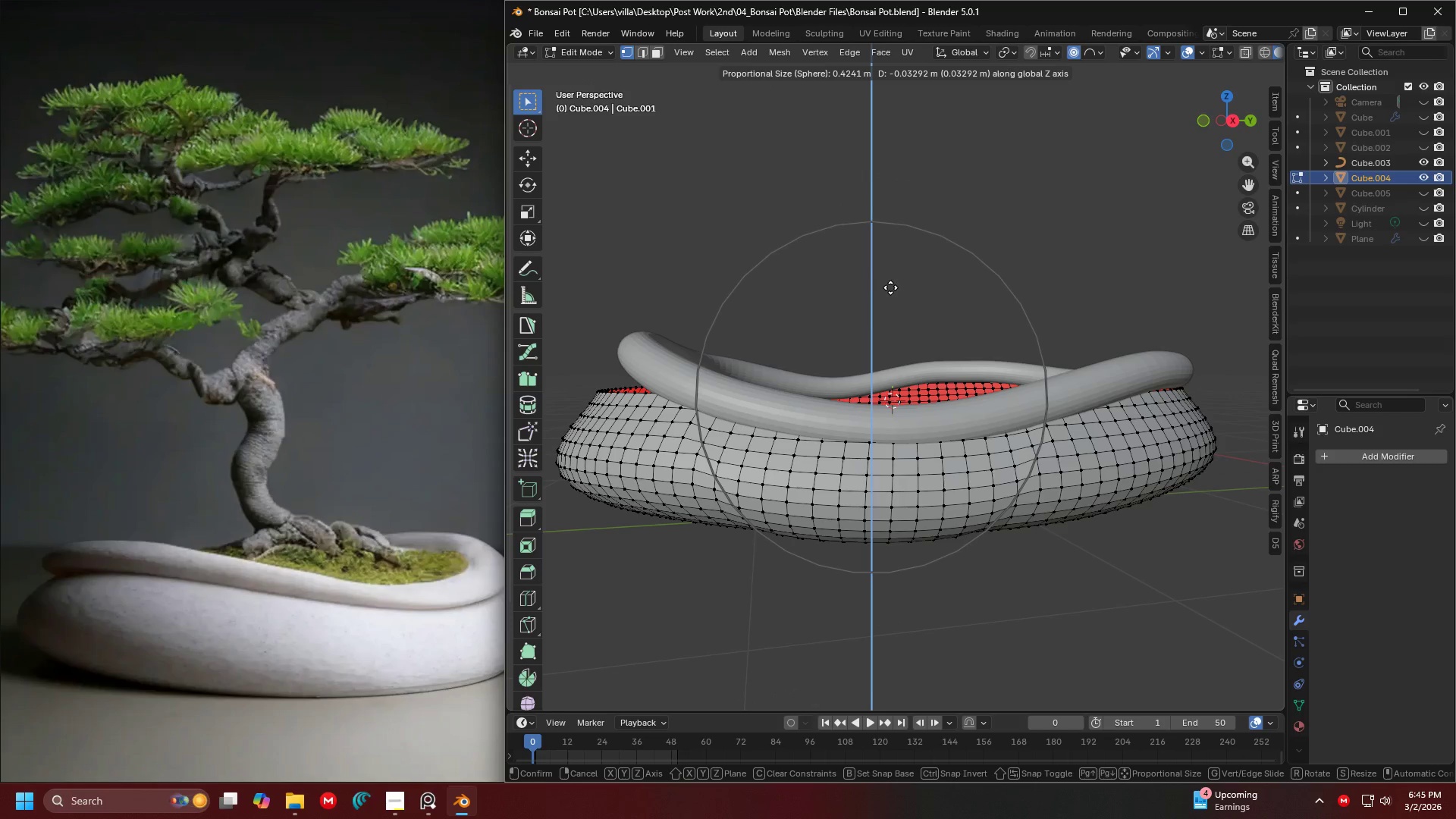 
scroll: coordinate [902, 285], scroll_direction: down, amount: 11.0
 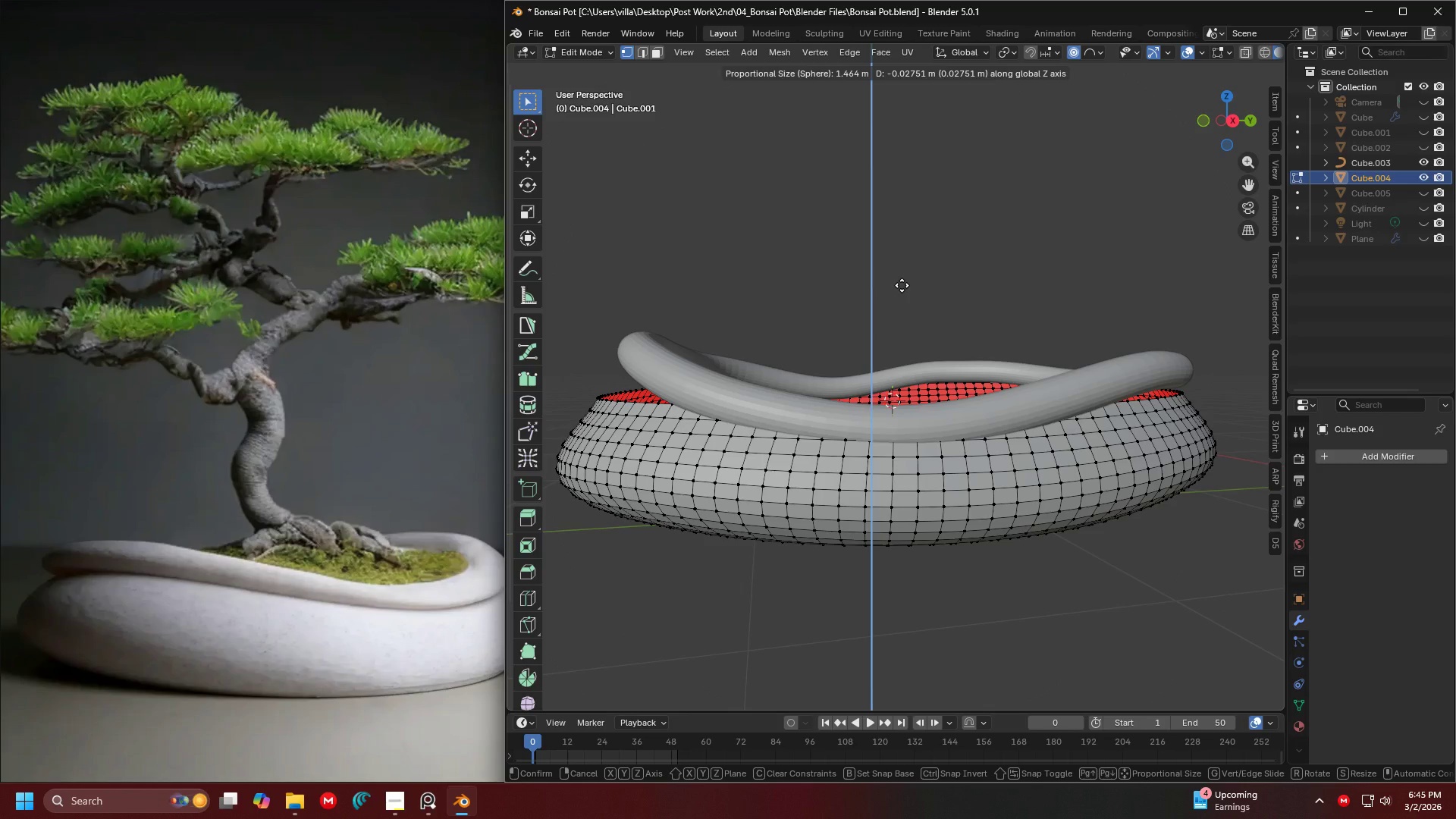 
key(Escape)
 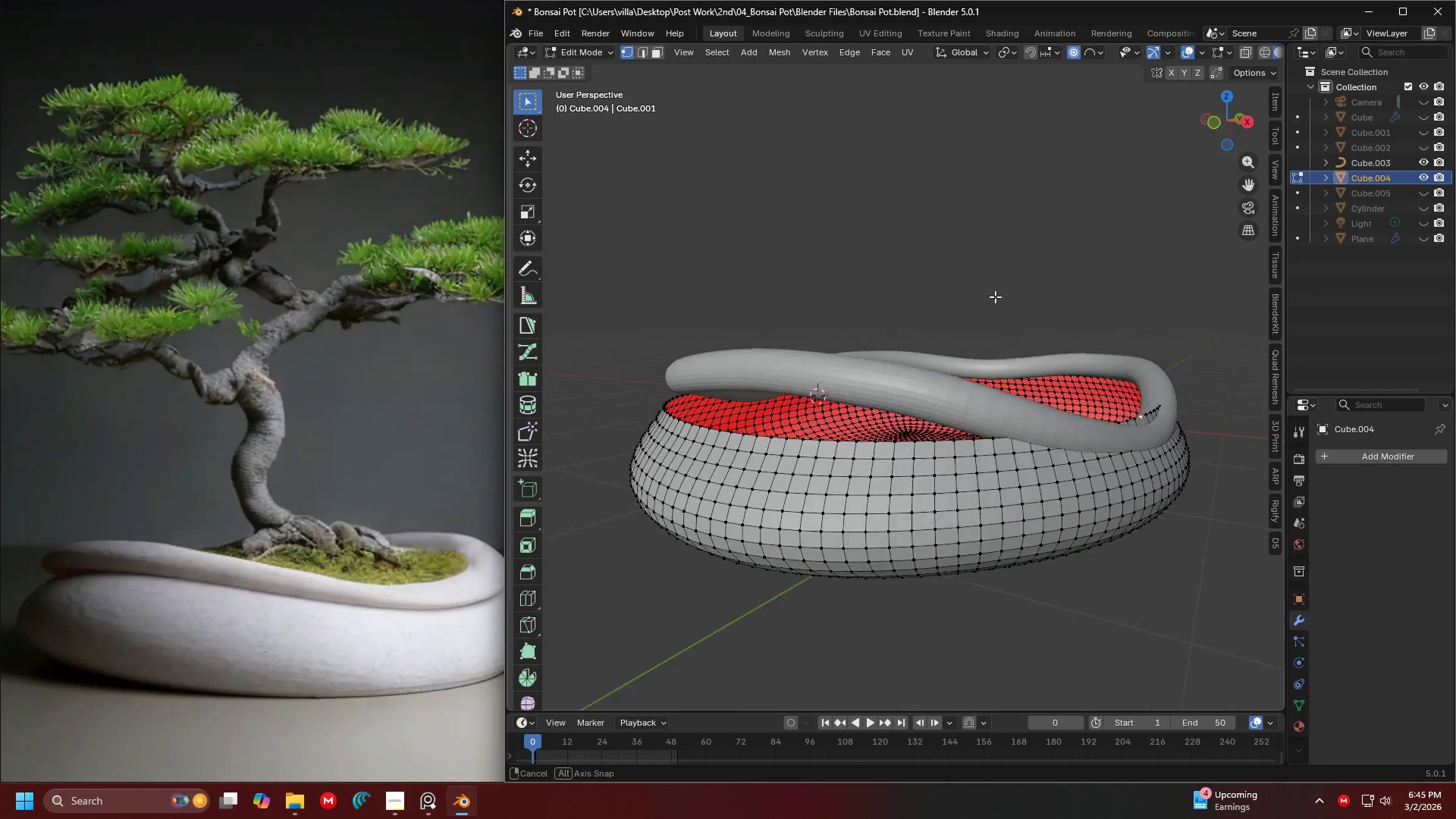 
key(Shift+ShiftLeft)
 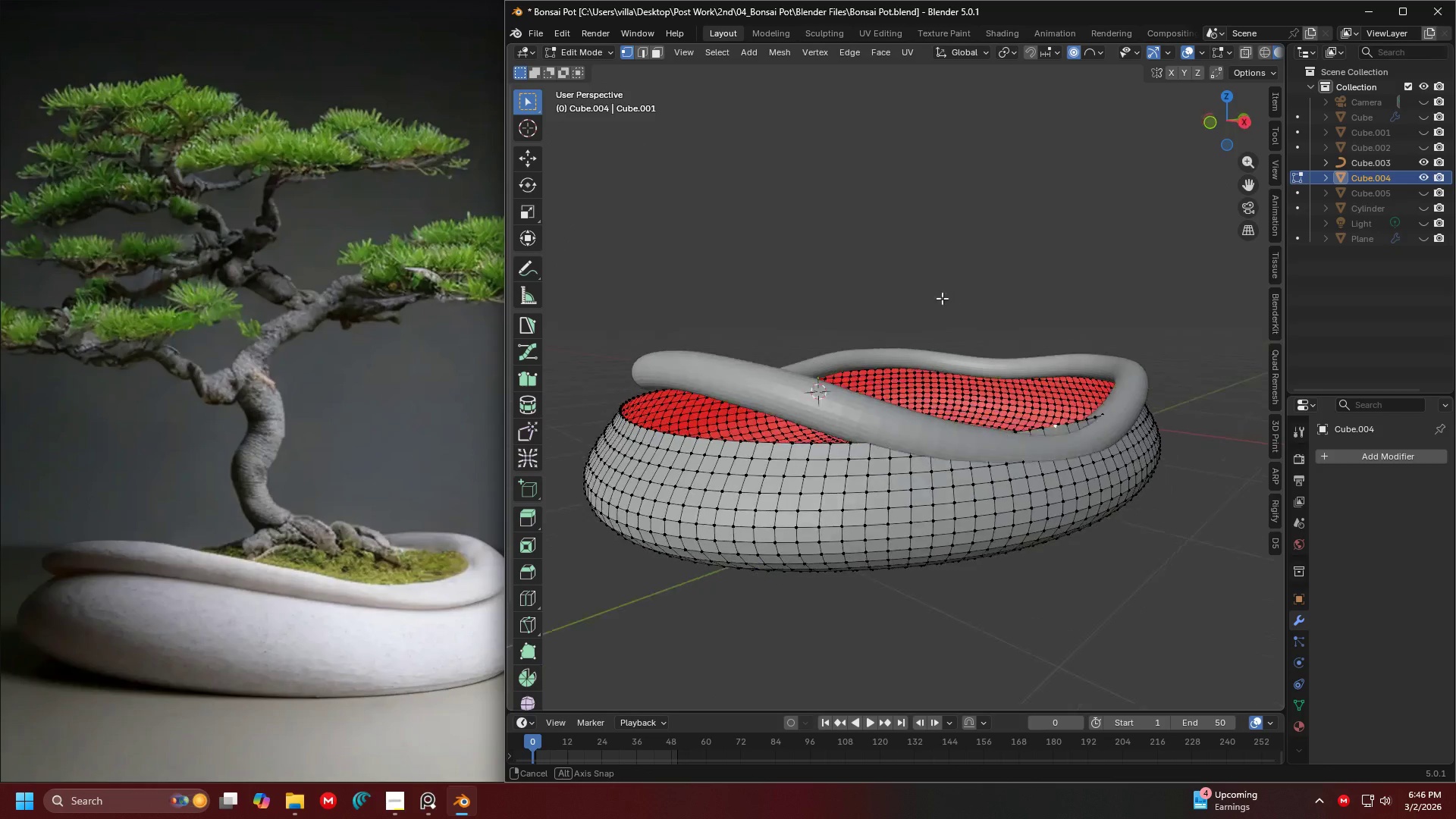 
key(Shift+ShiftLeft)
 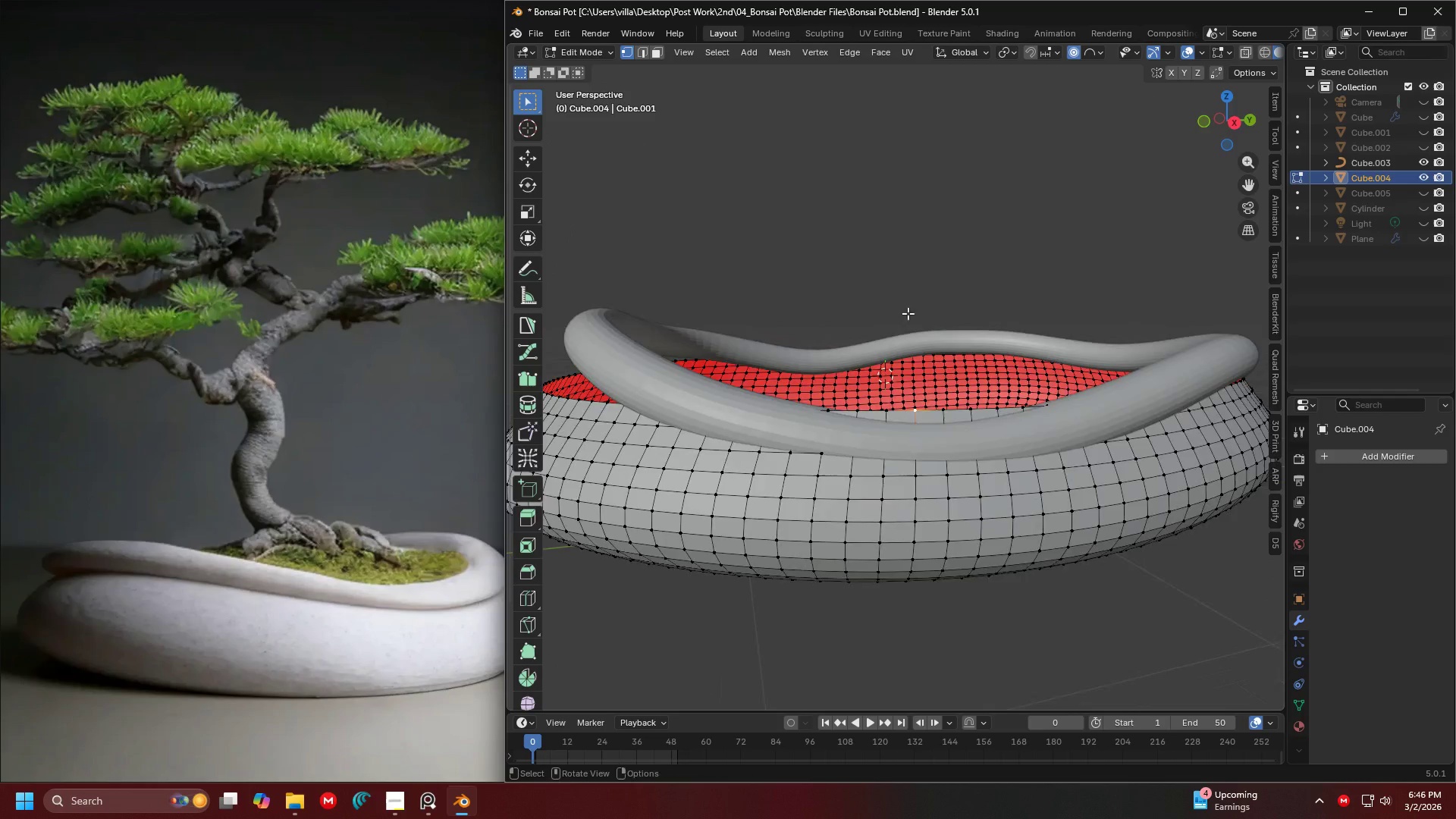 
scroll: coordinate [884, 296], scroll_direction: up, amount: 1.0
 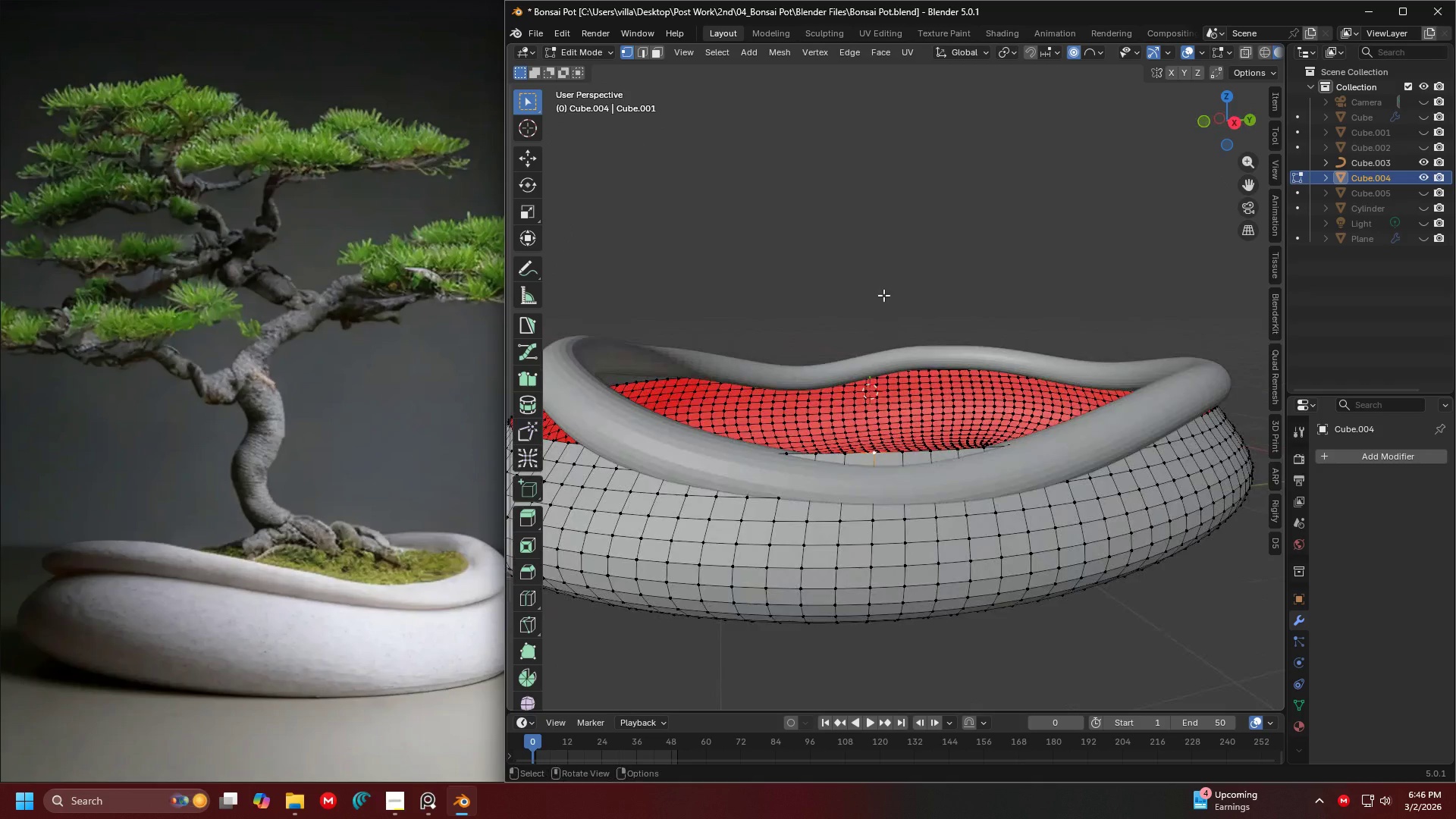 
key(Tab)
 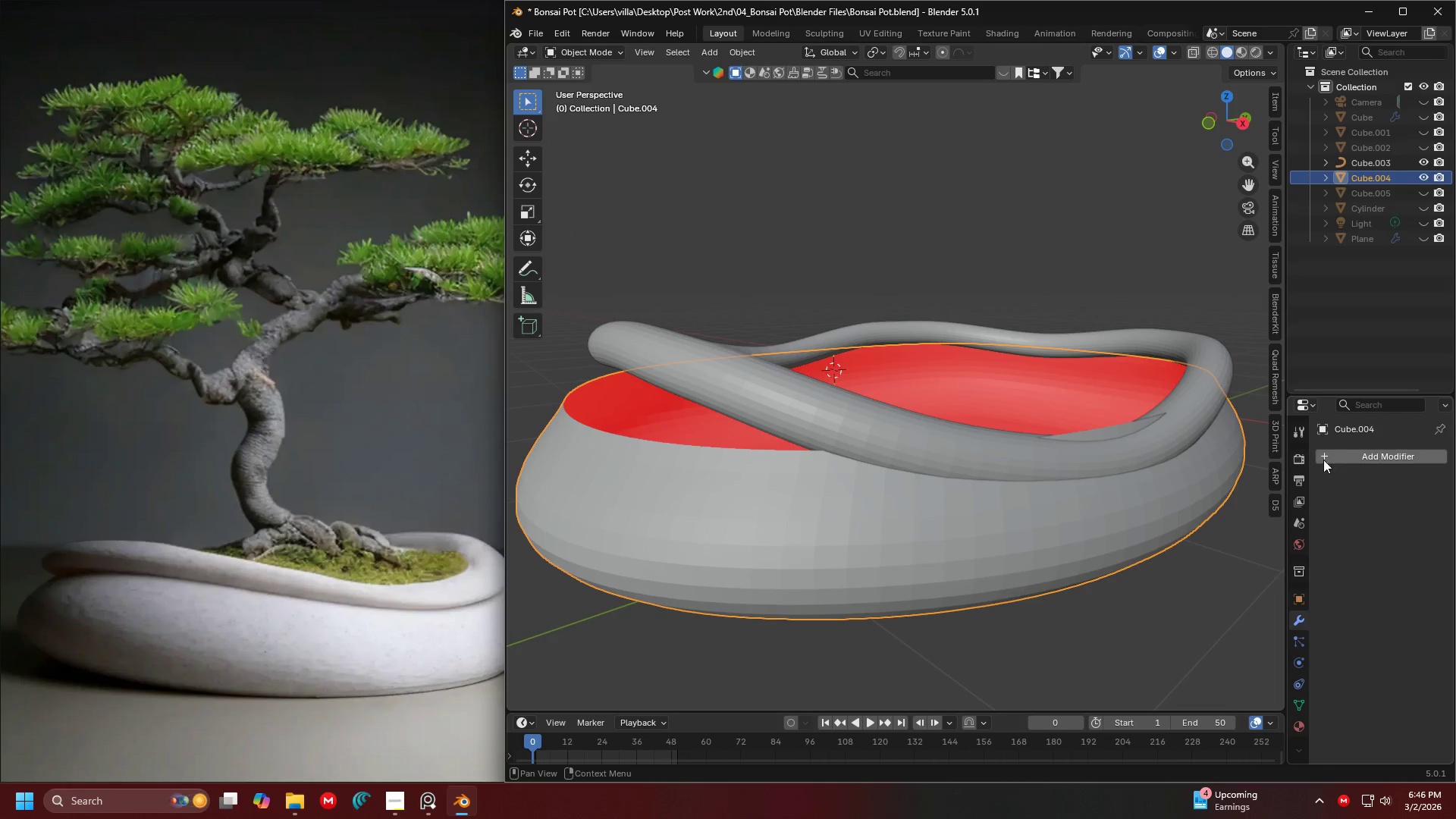 
scroll: coordinate [934, 315], scroll_direction: up, amount: 1.0
 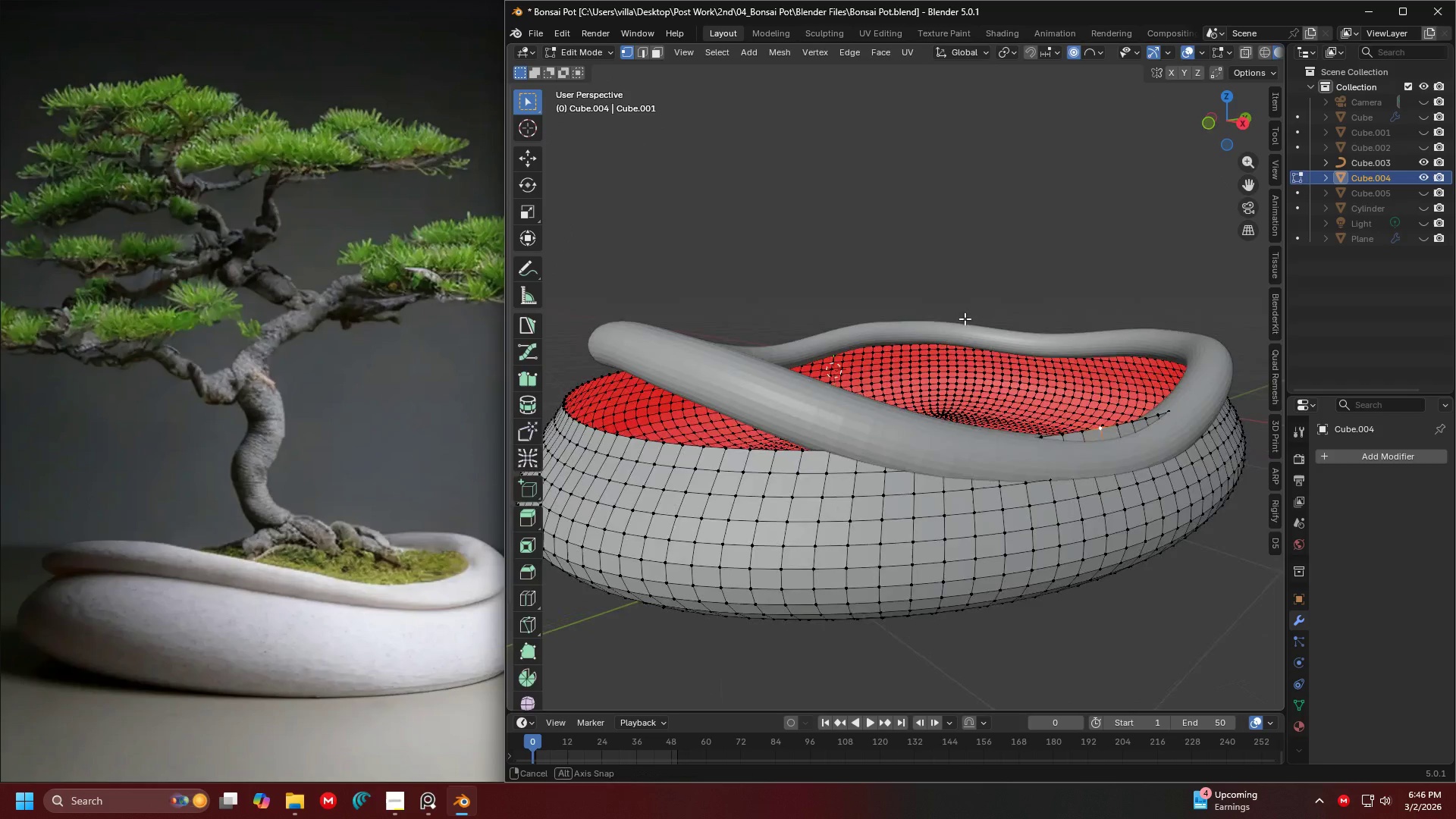 
double_click([1342, 456])
 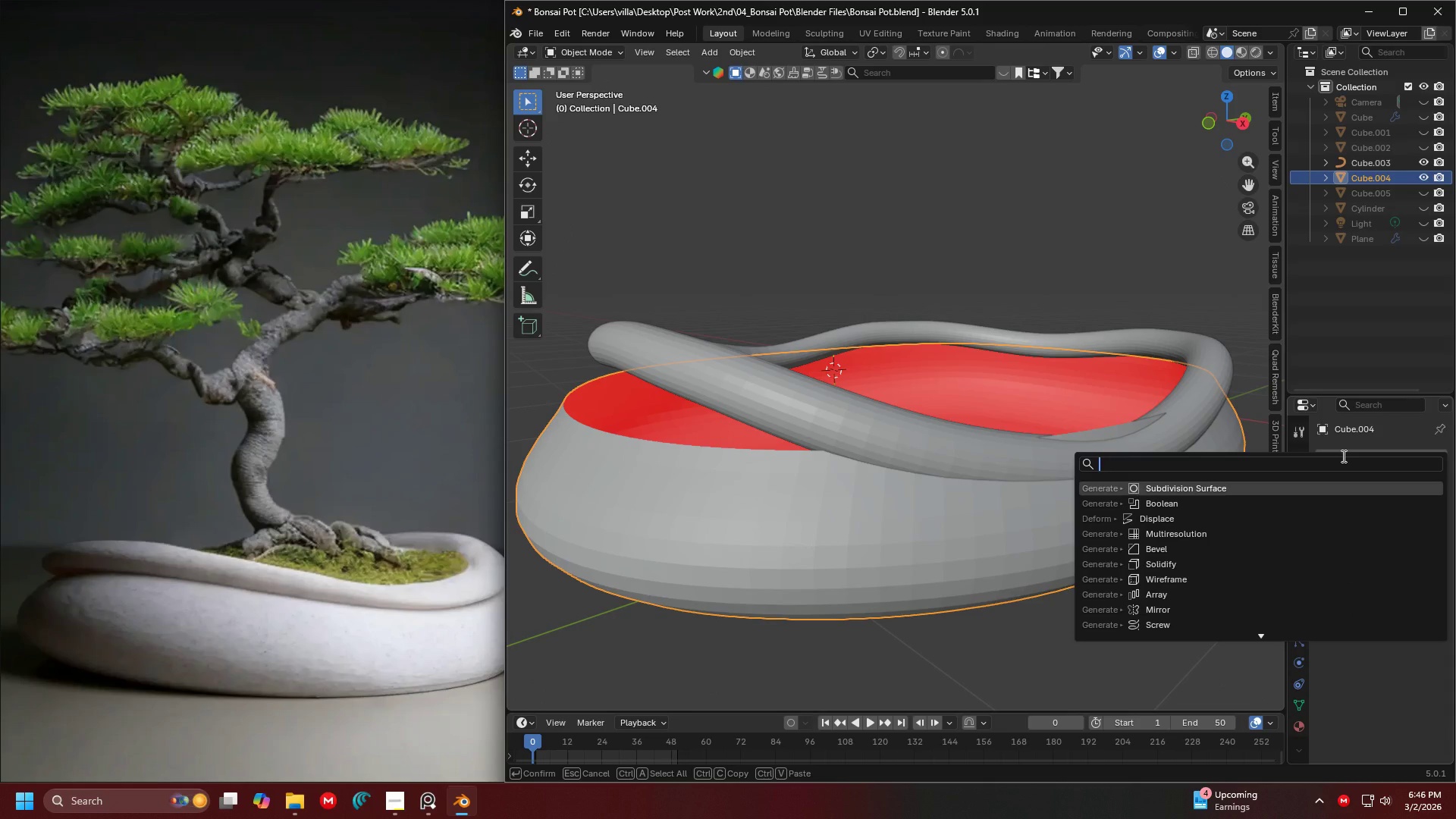 
type(subd)
 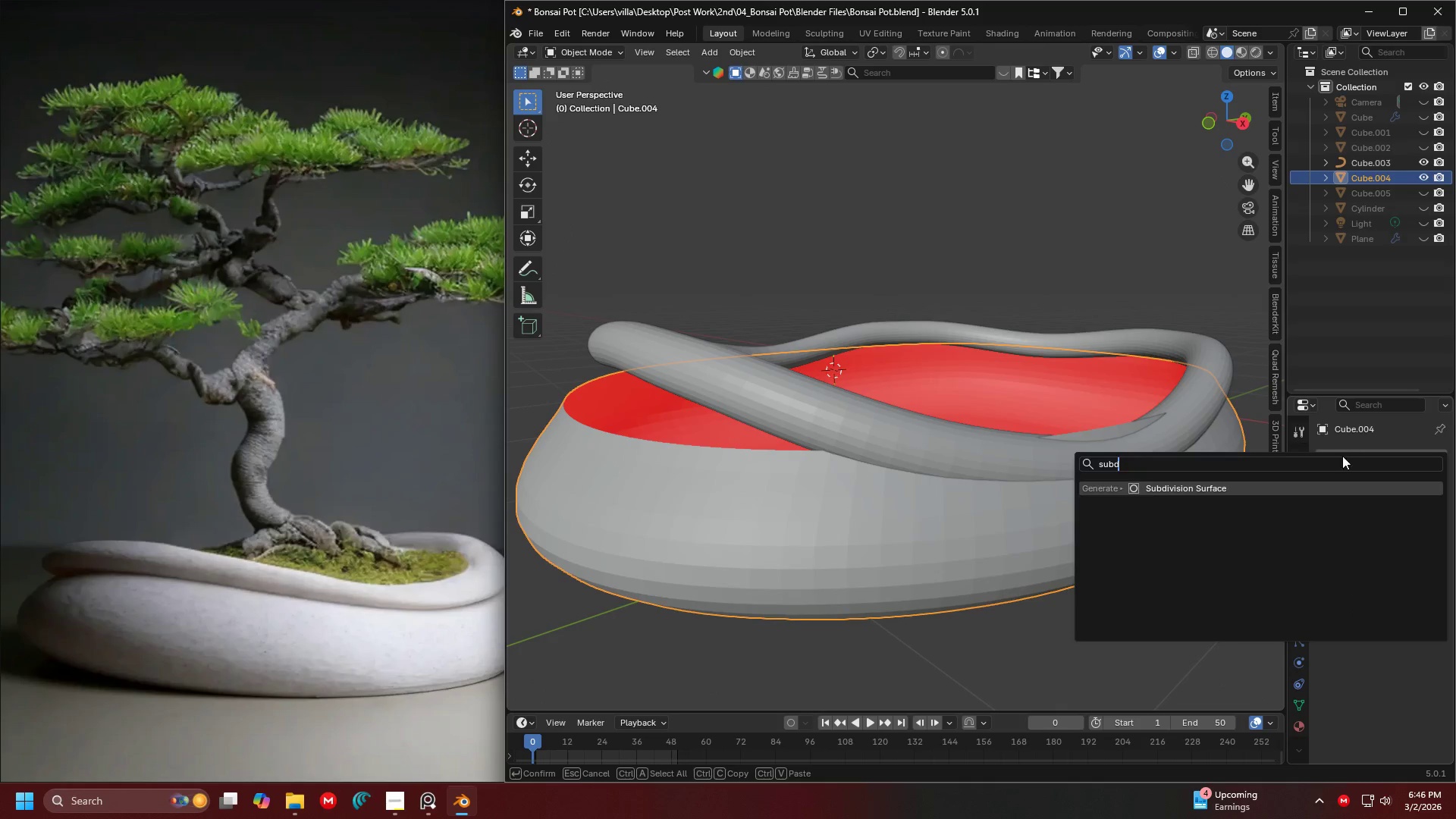 
key(Enter)
 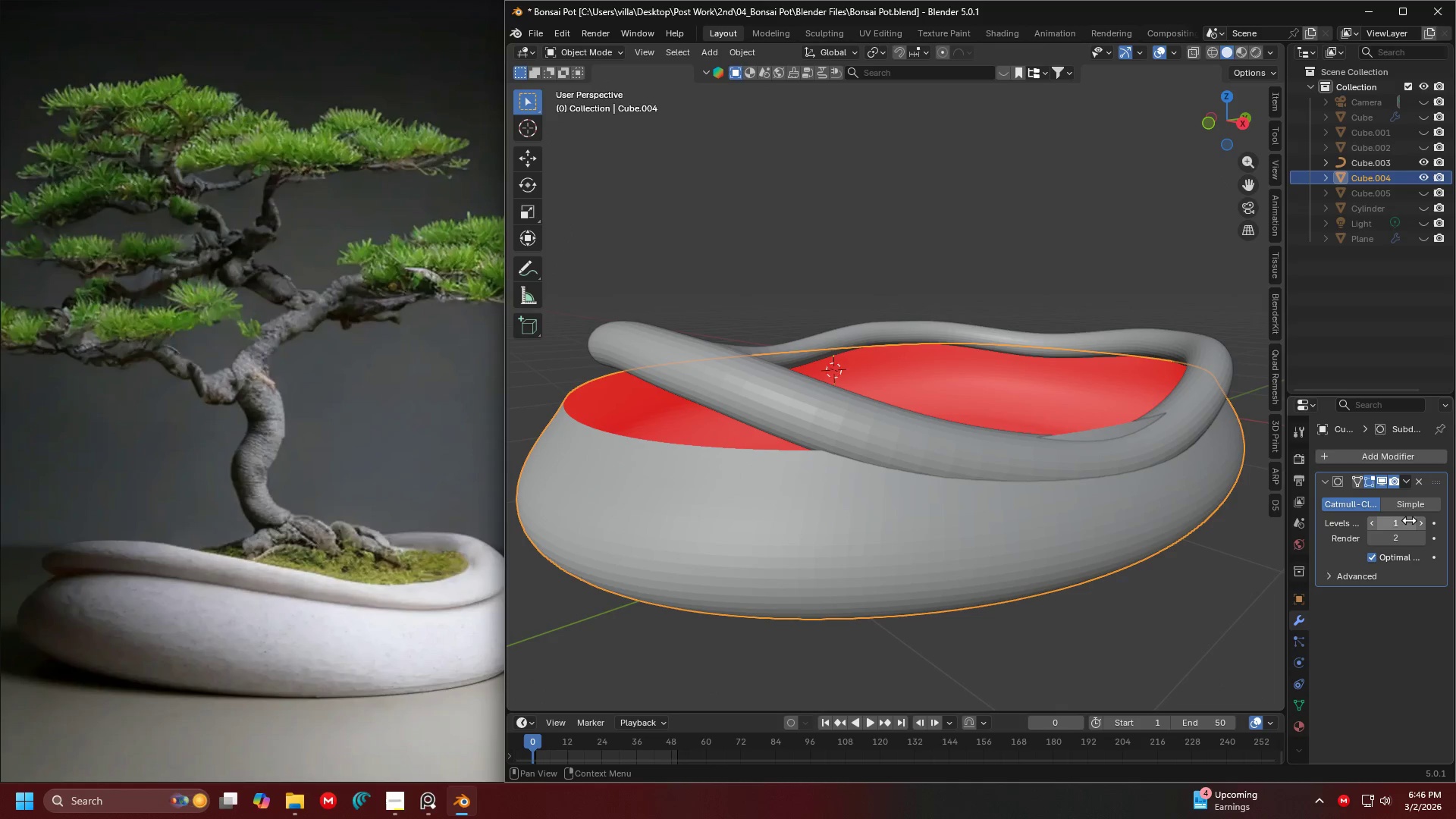 
left_click([1420, 522])
 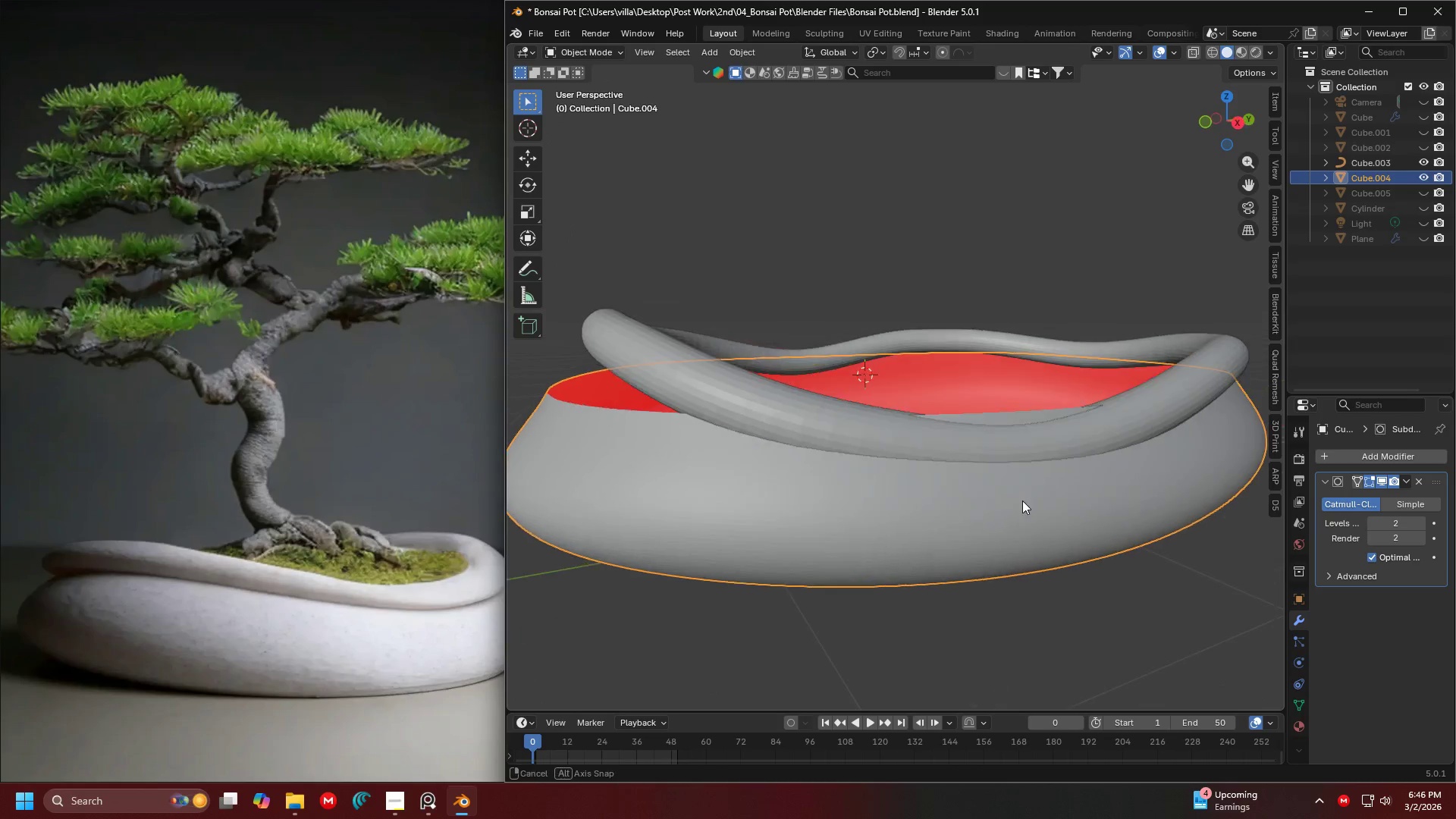 
left_click([1020, 500])
 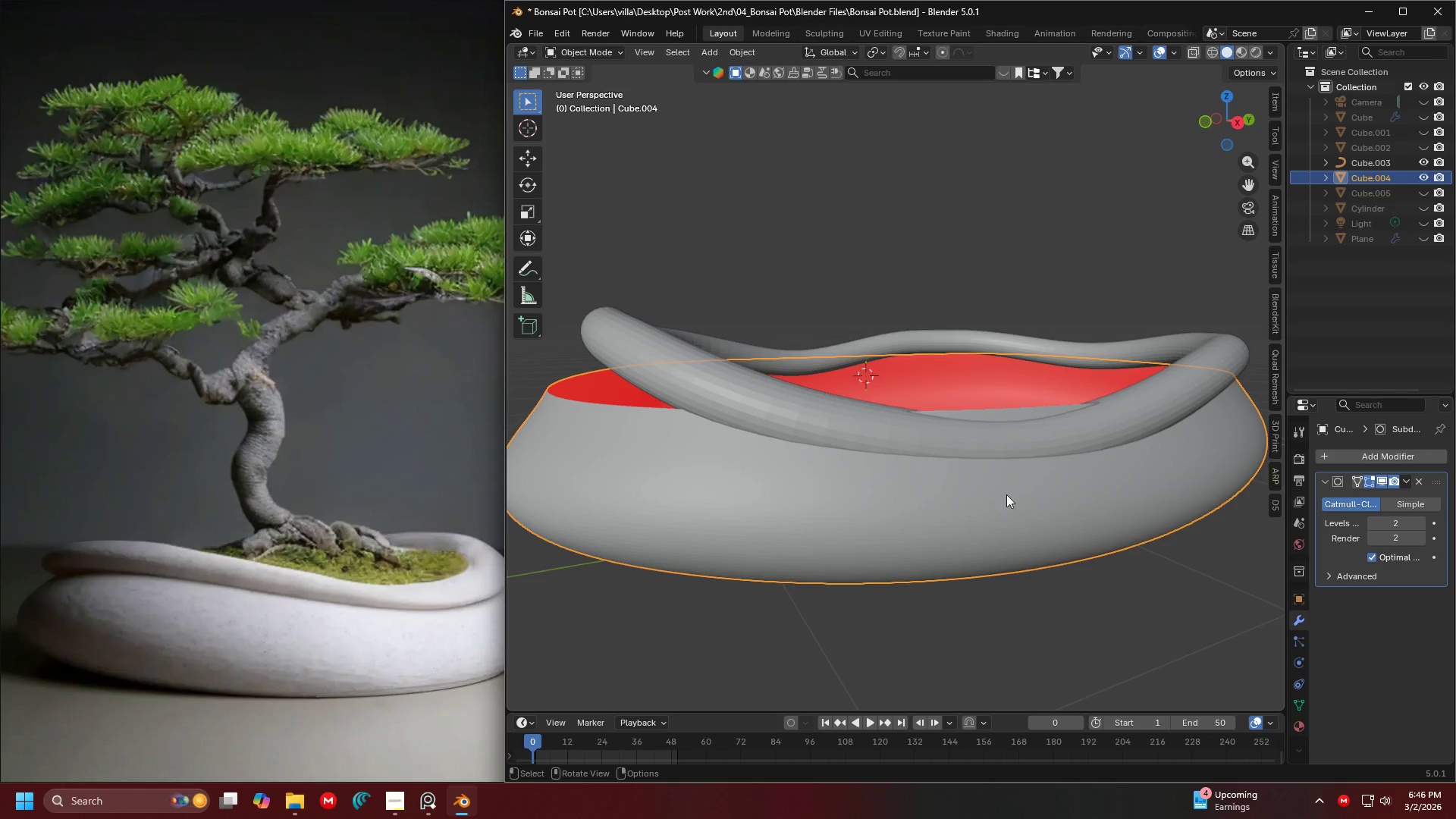 
key(Tab)
 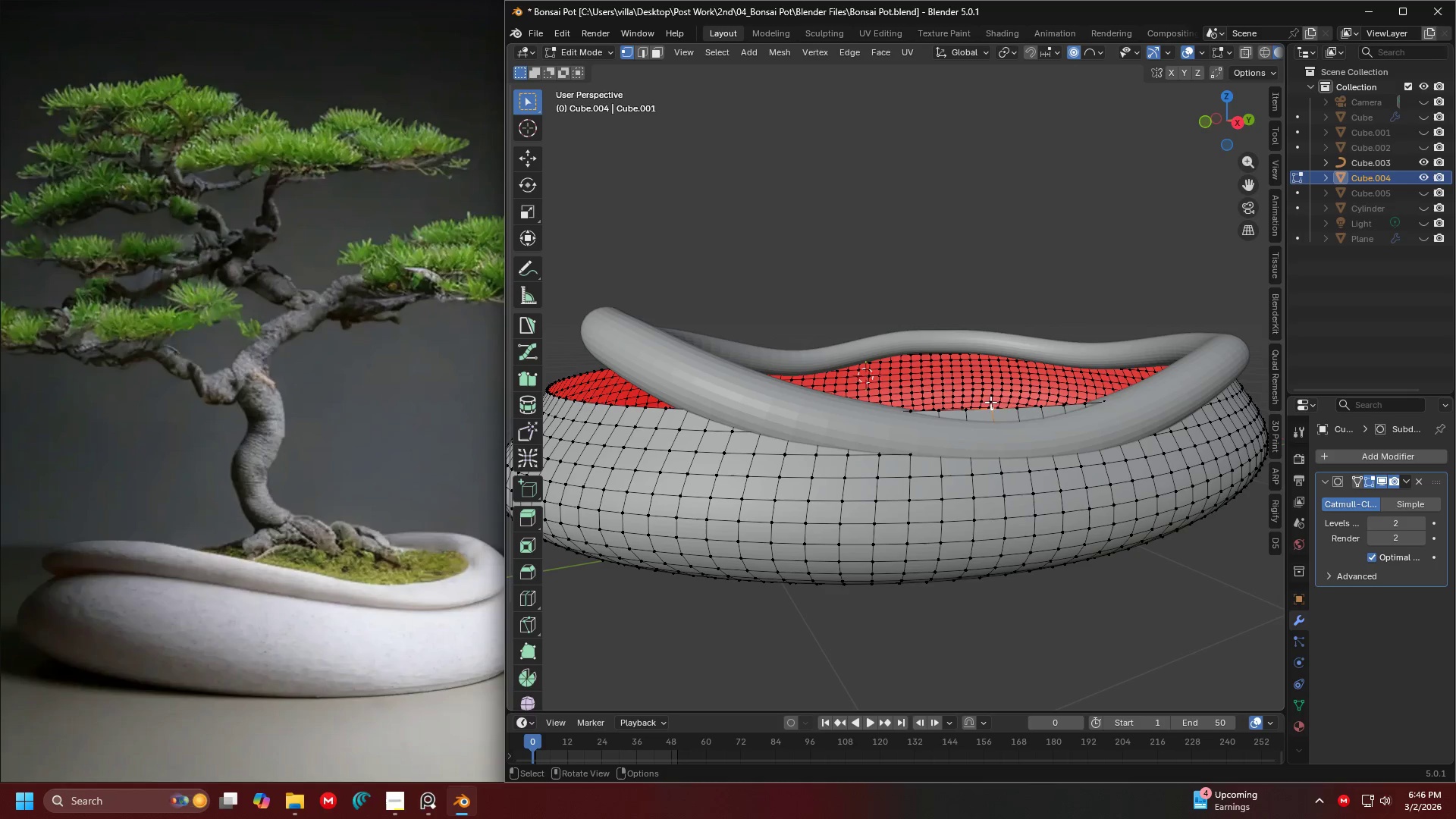 
key(G)
 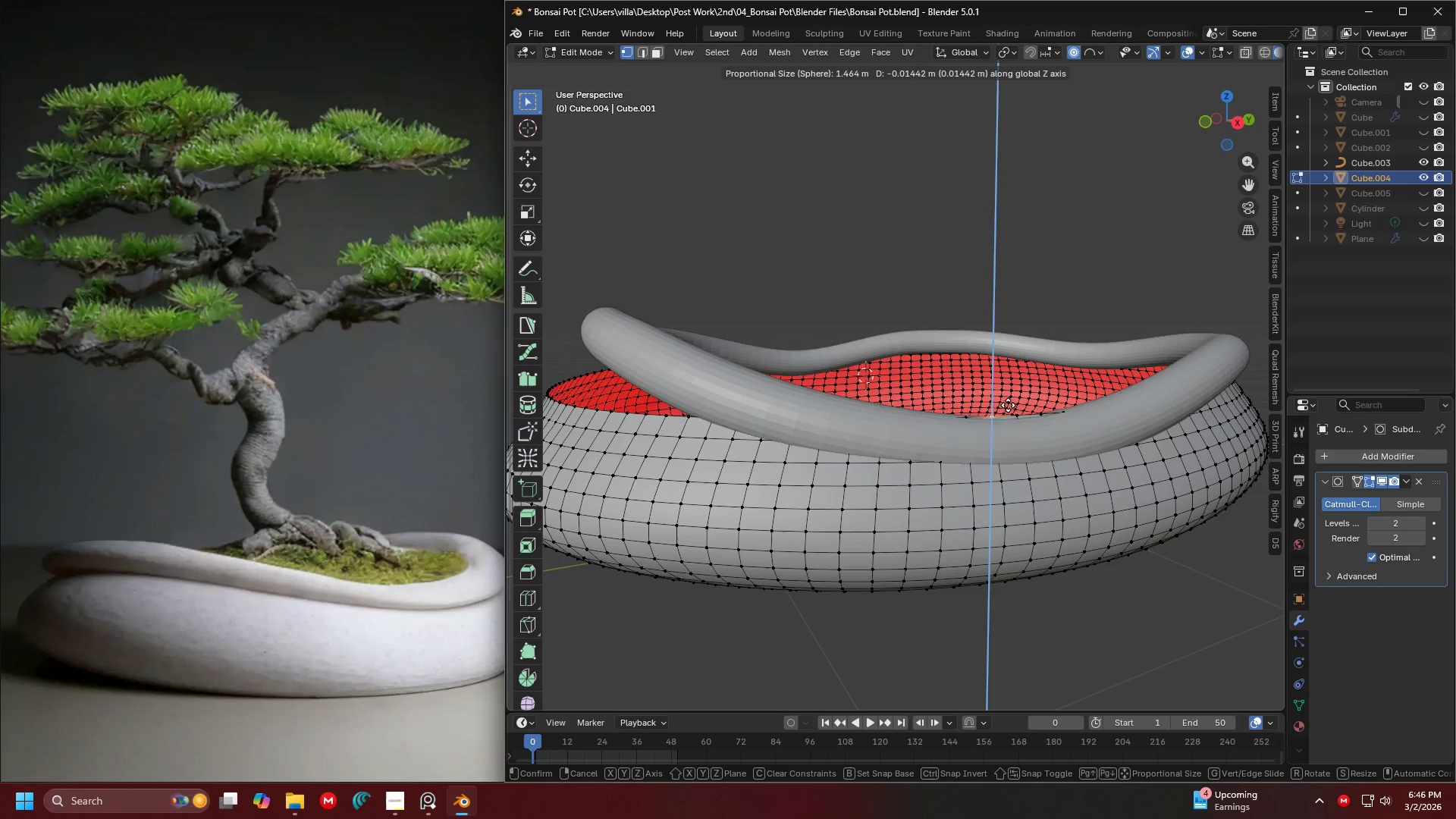 
scroll: coordinate [1013, 412], scroll_direction: up, amount: 9.0
 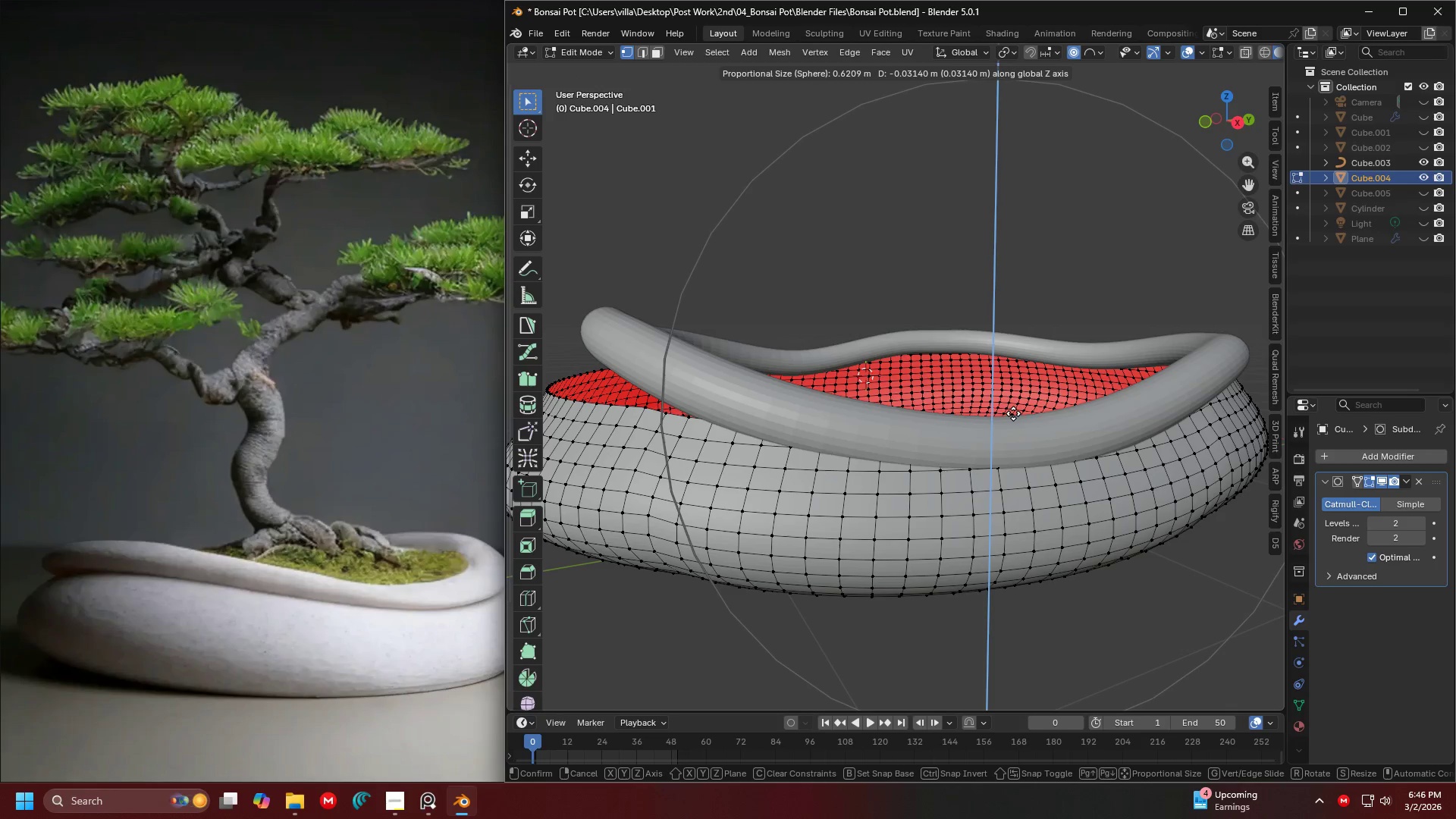 
key(Escape)
 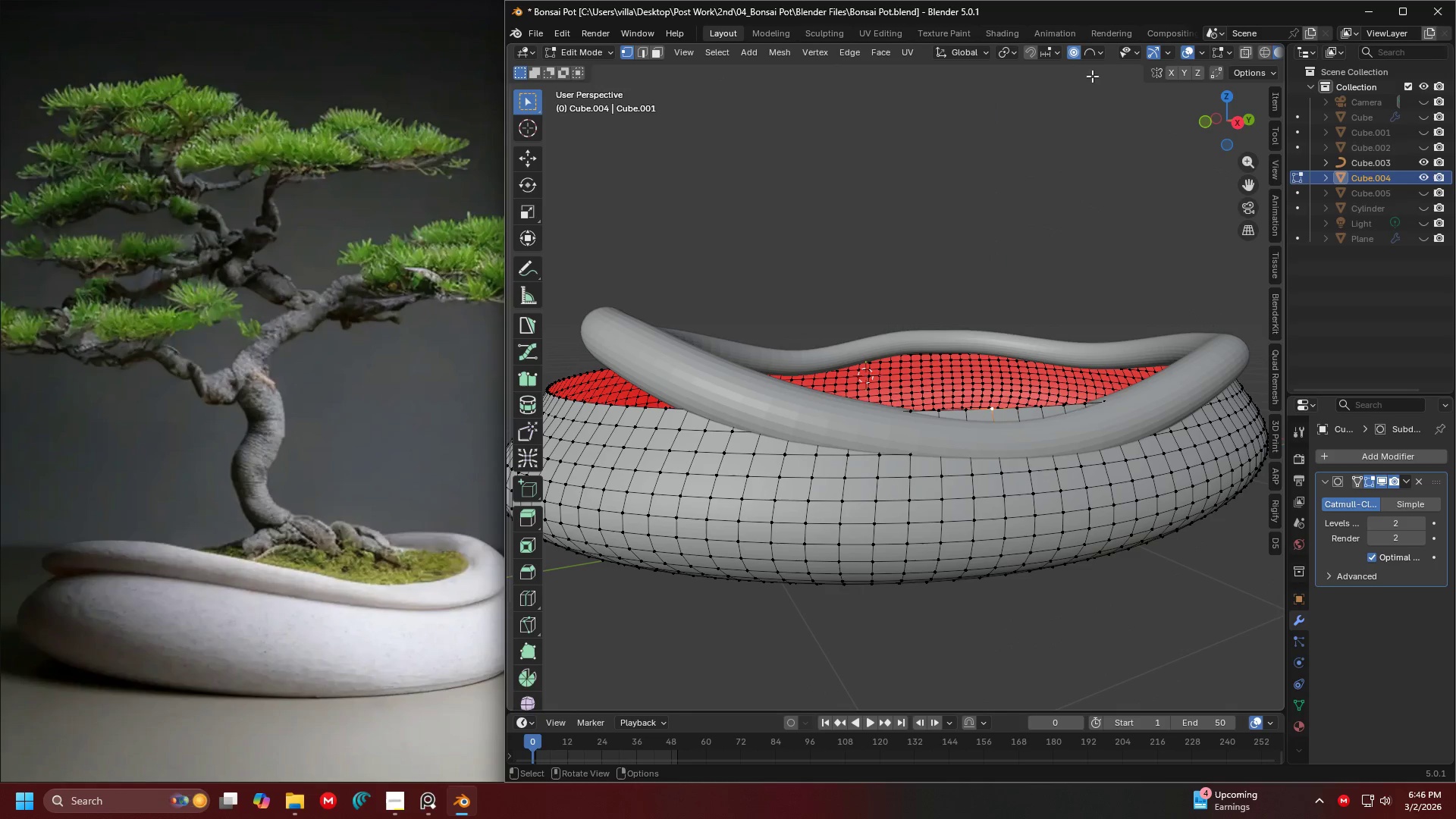 
scroll: coordinate [1002, 400], scroll_direction: up, amount: 4.0
 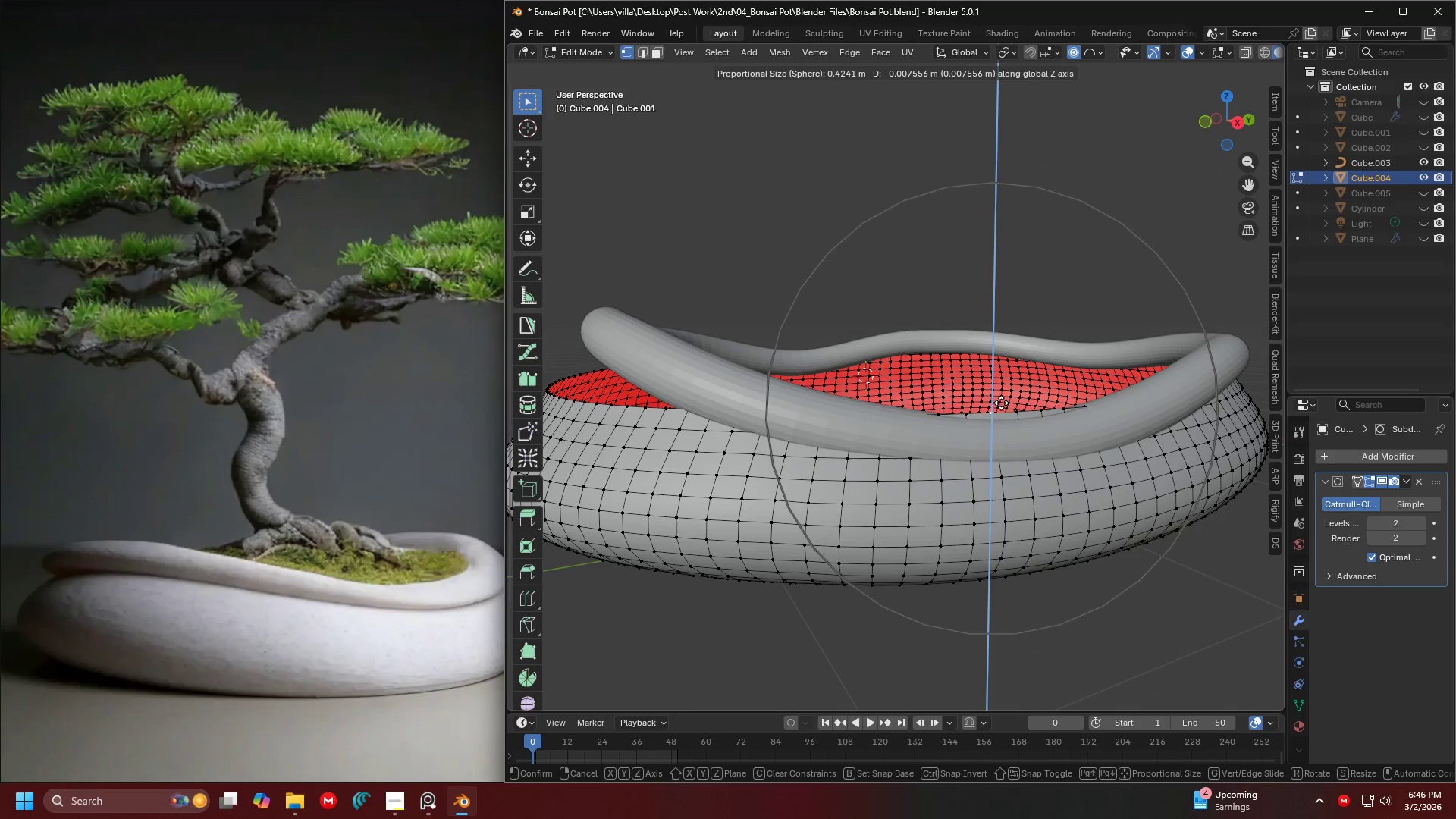 
left_click([1095, 53])
 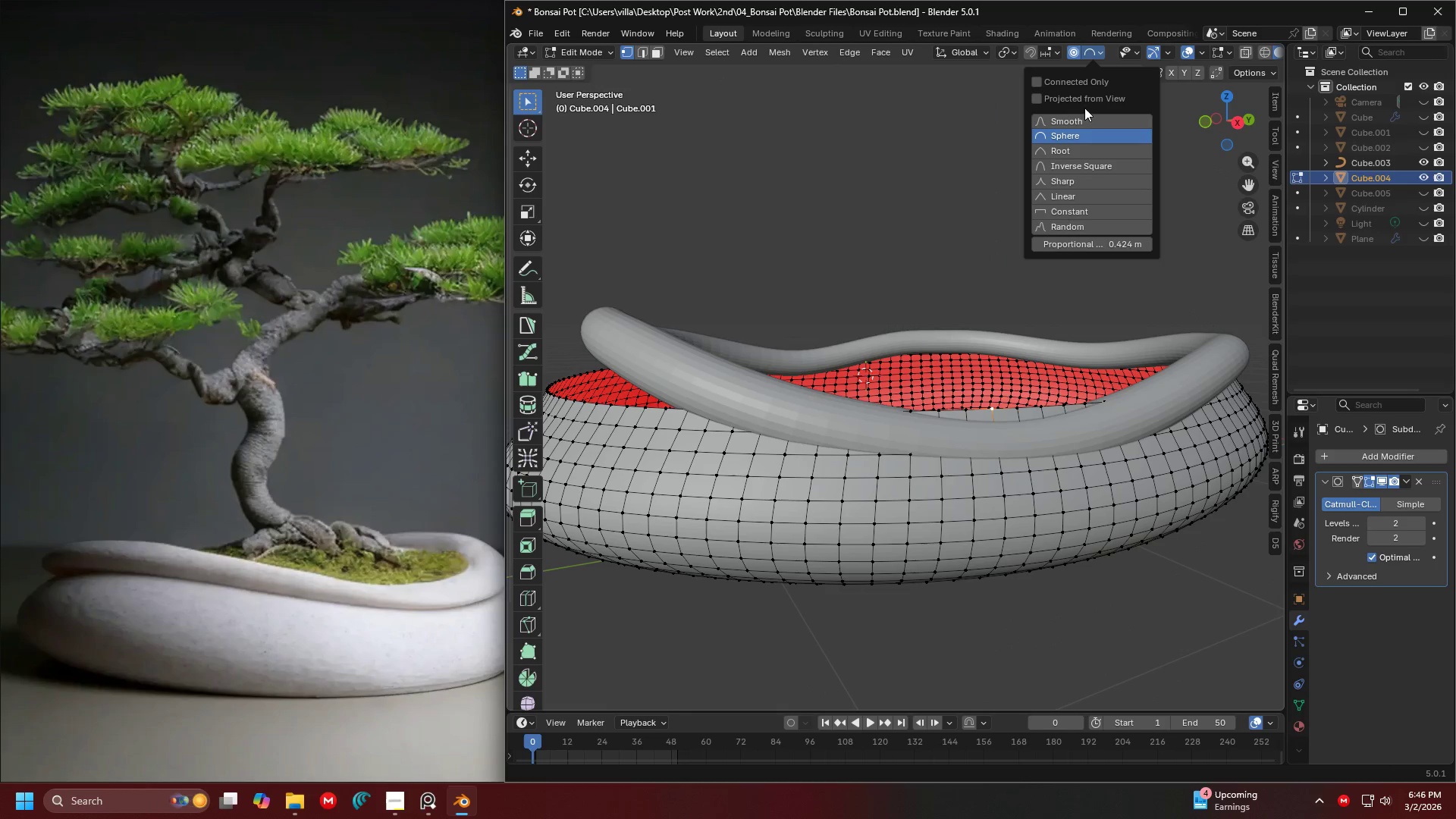 
left_click([1084, 115])
 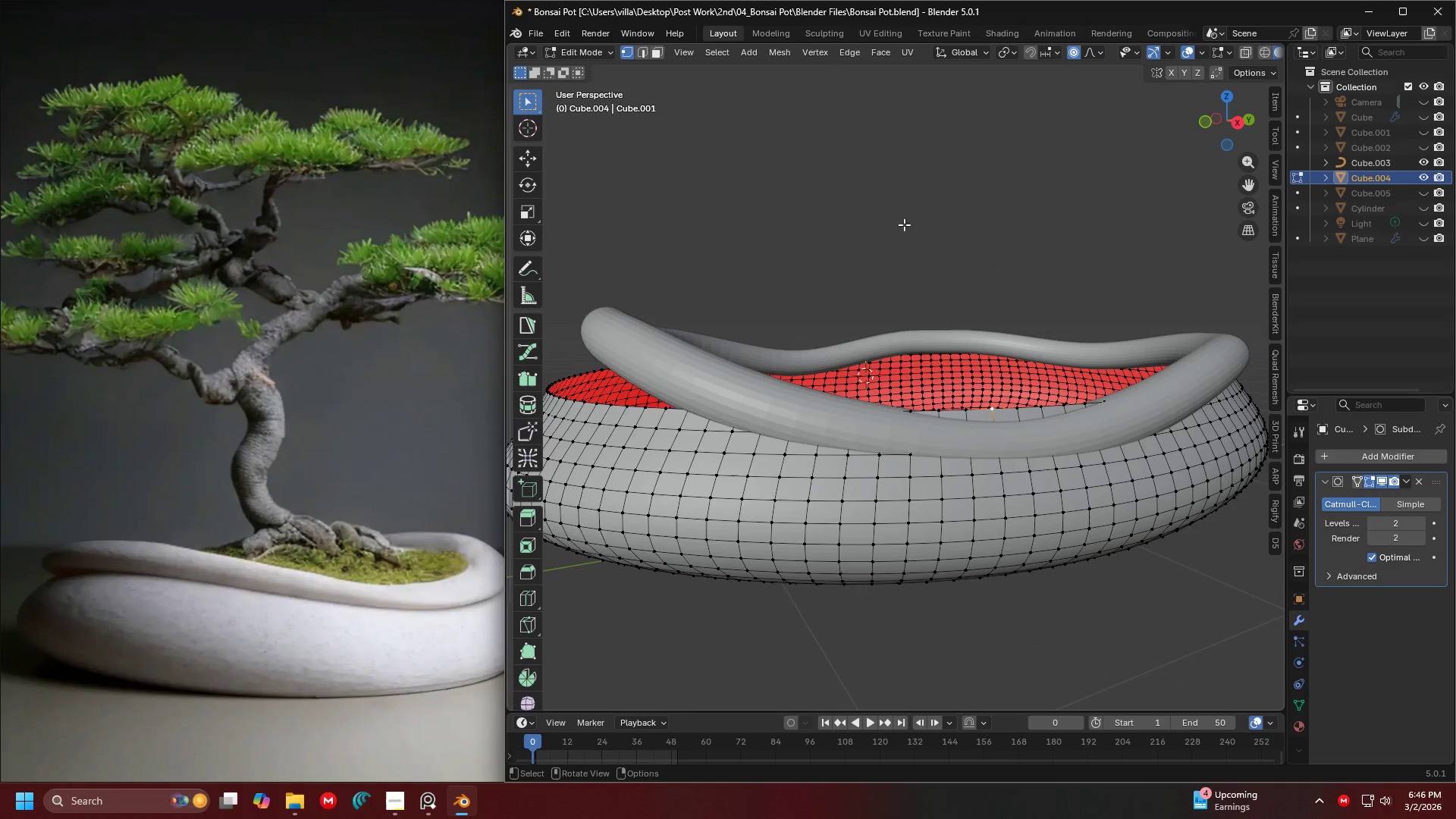 
key(G)
 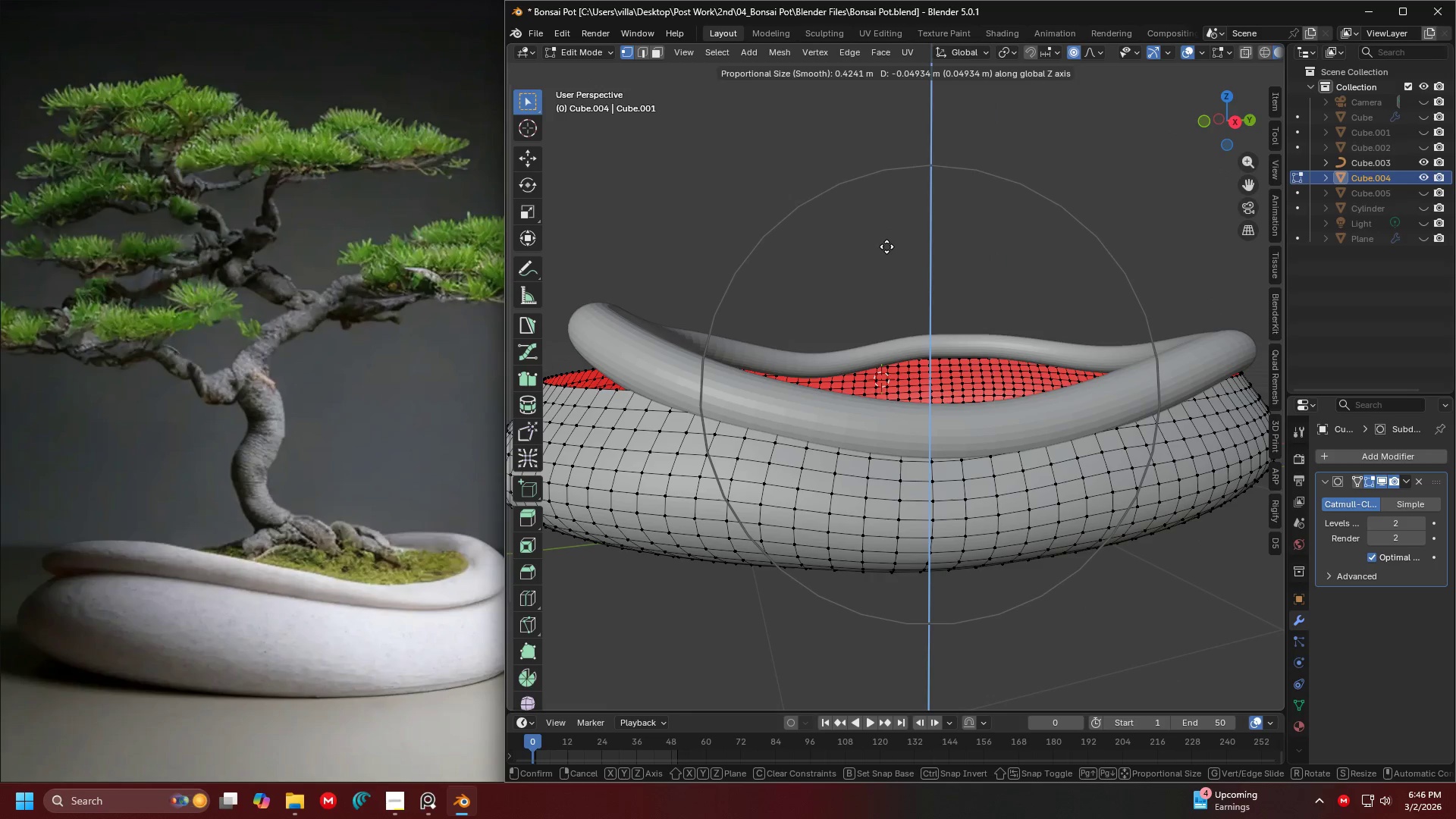 
left_click([886, 252])
 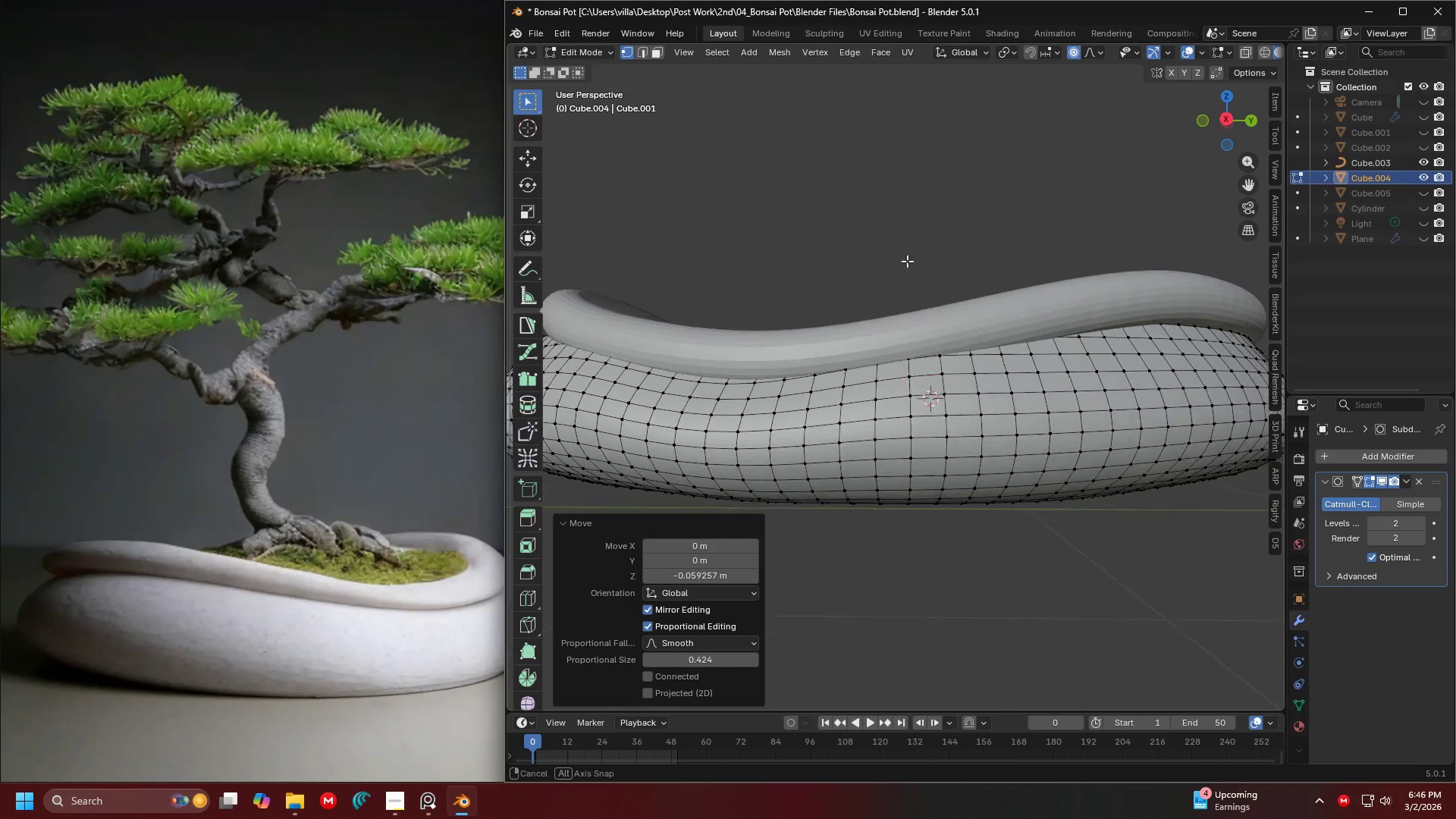 
key(Shift+ShiftLeft)
 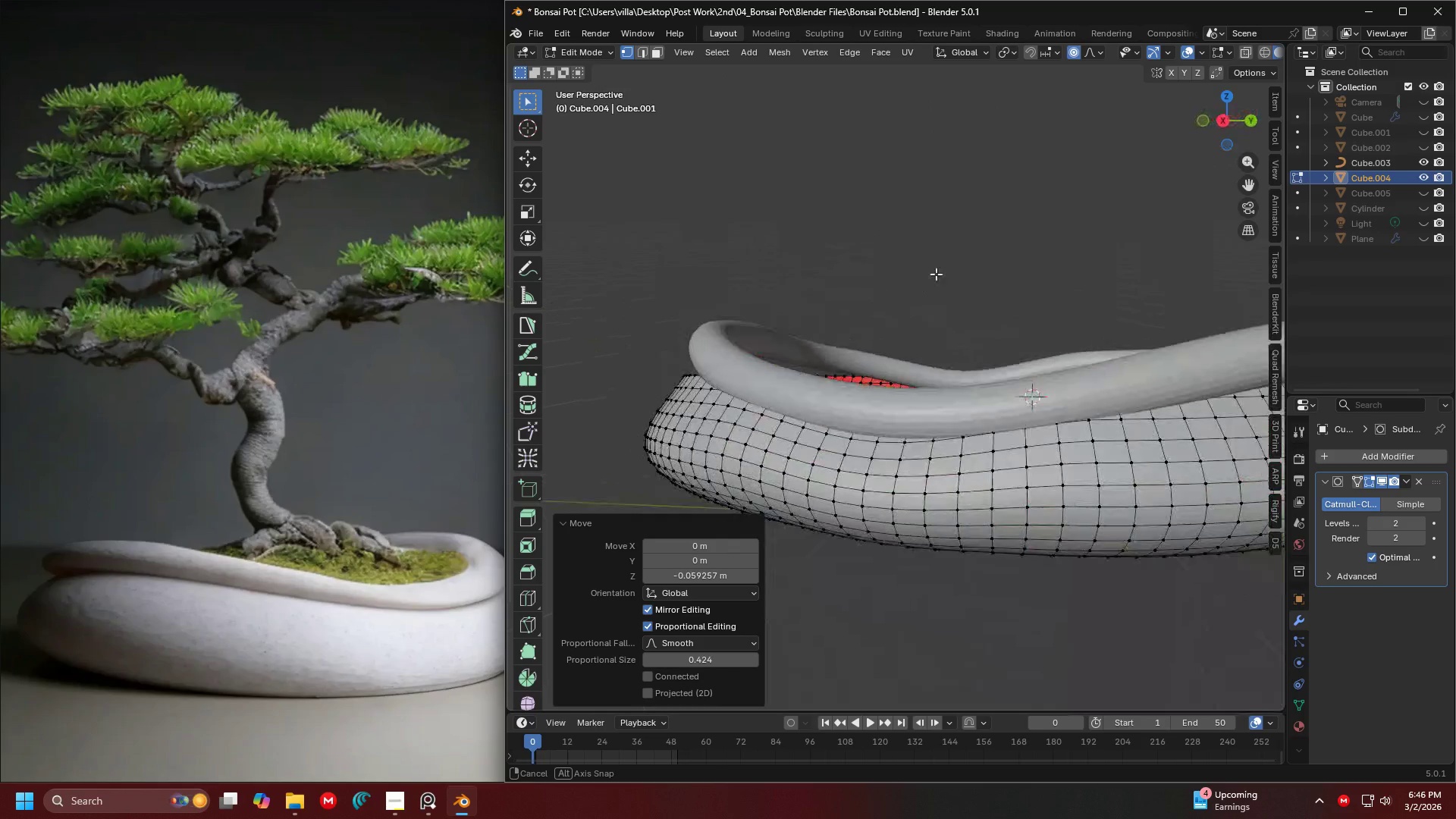 
key(Shift+ShiftLeft)
 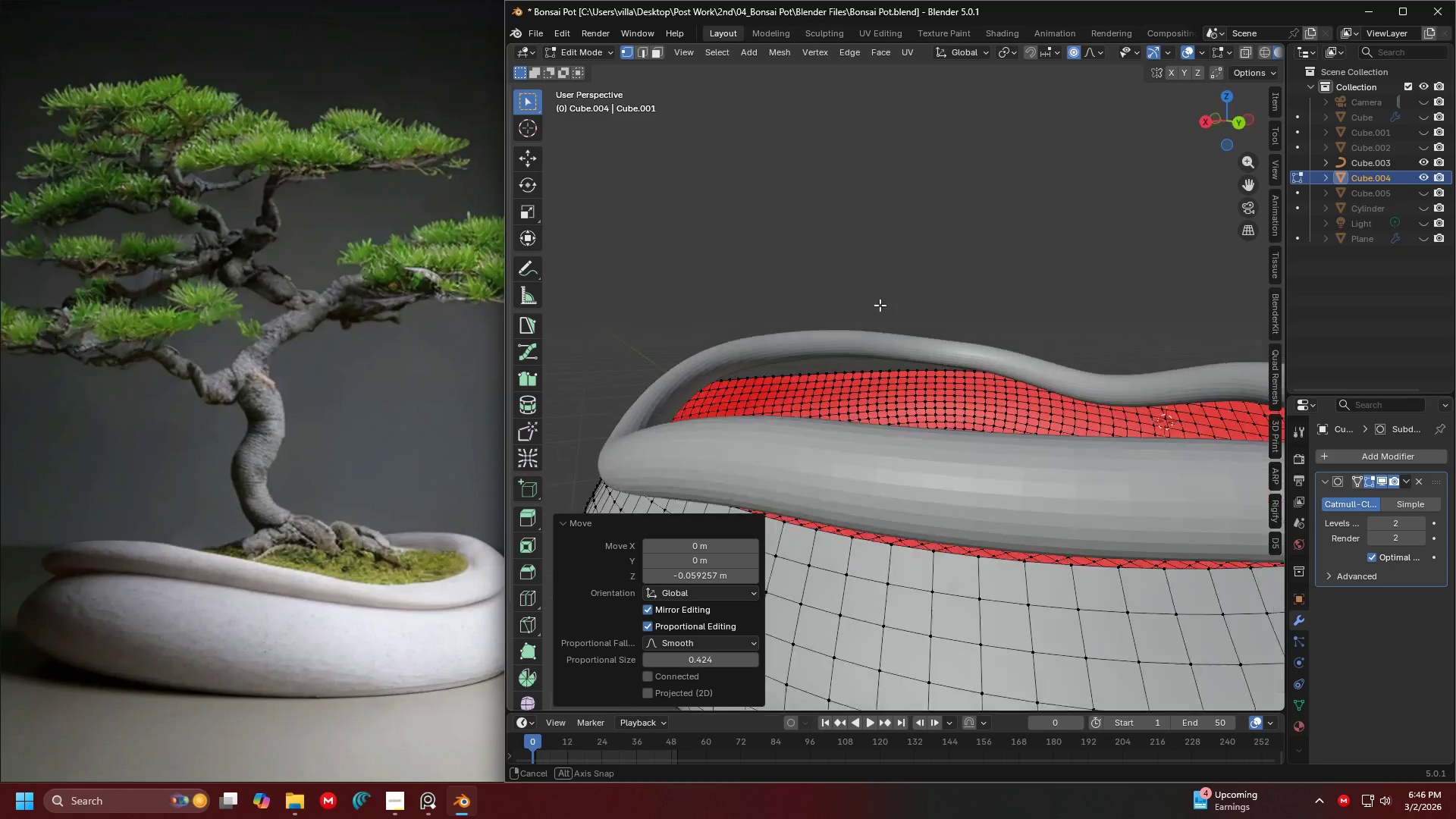 
key(Shift+ShiftLeft)
 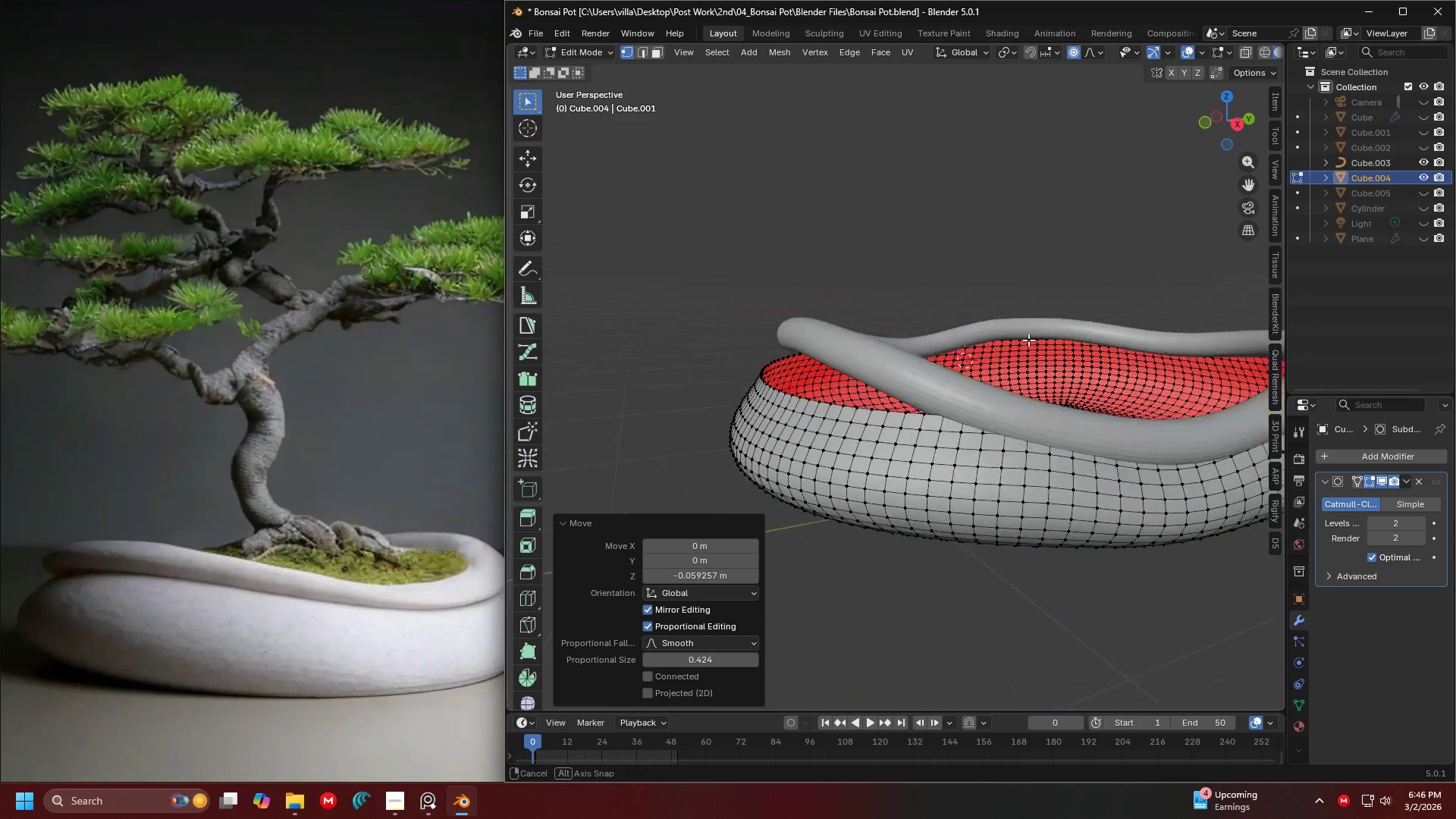 
key(Shift+ShiftLeft)
 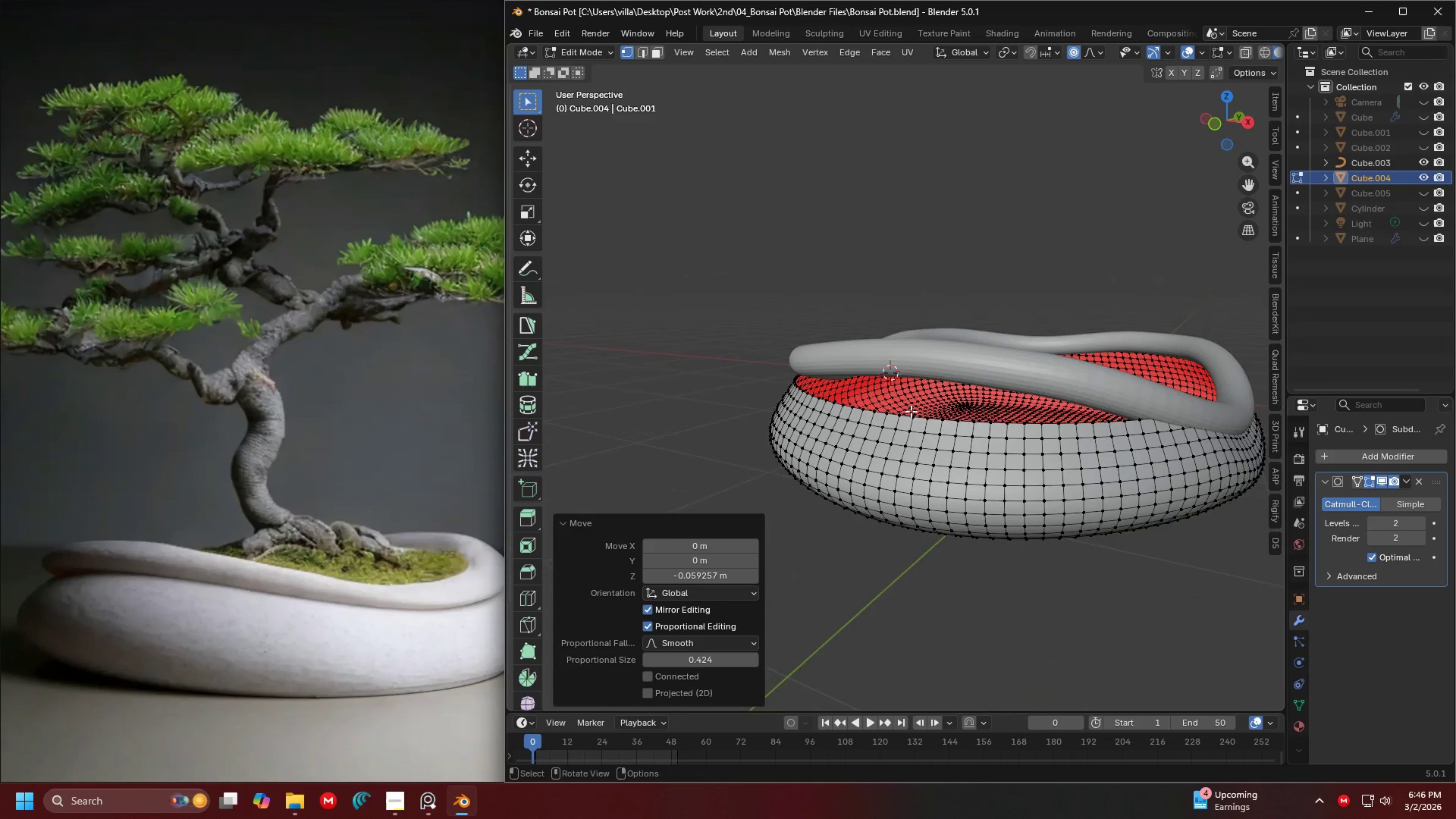 
scroll: coordinate [1087, 338], scroll_direction: up, amount: 1.0
 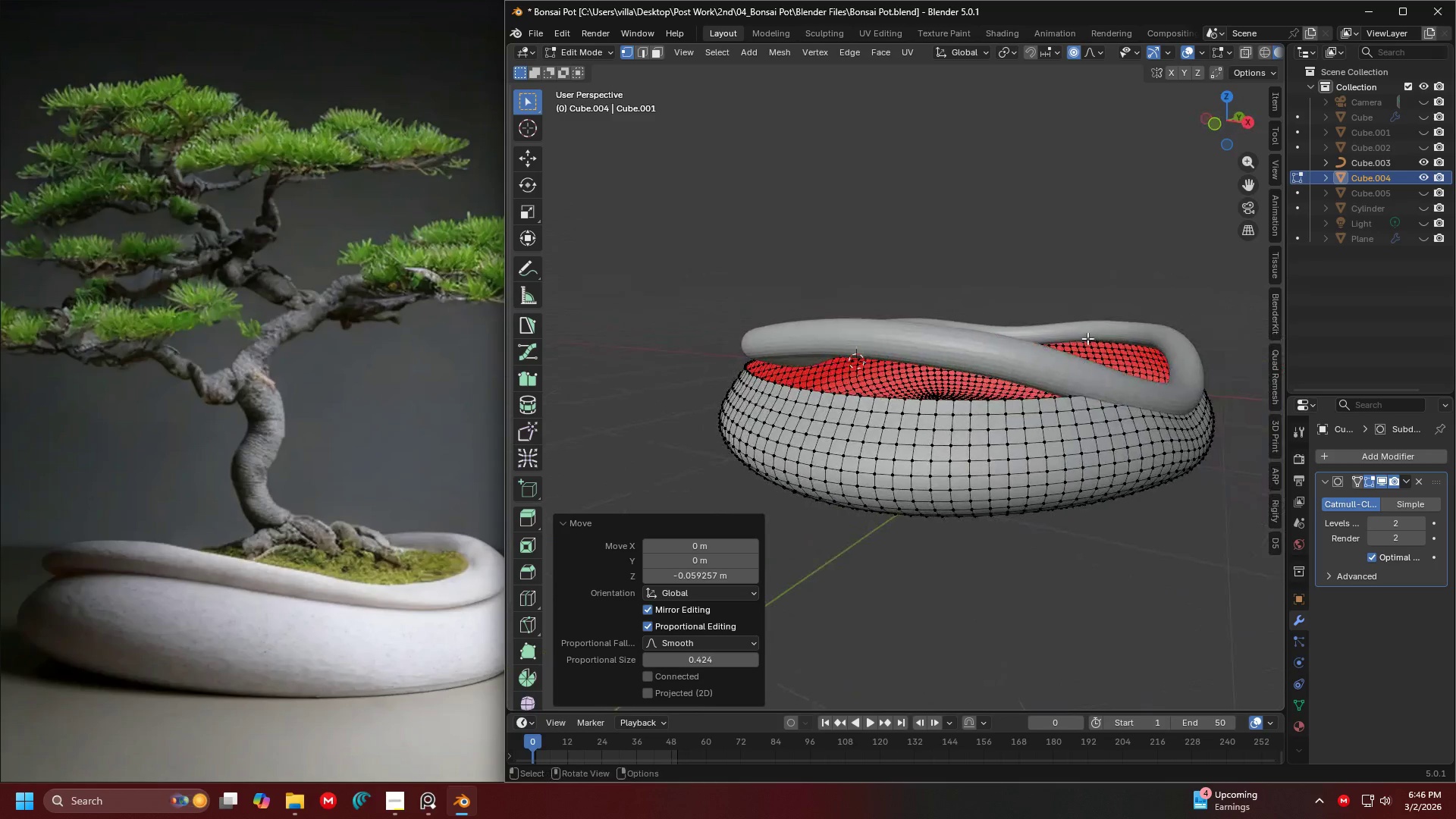 
left_click([924, 422])
 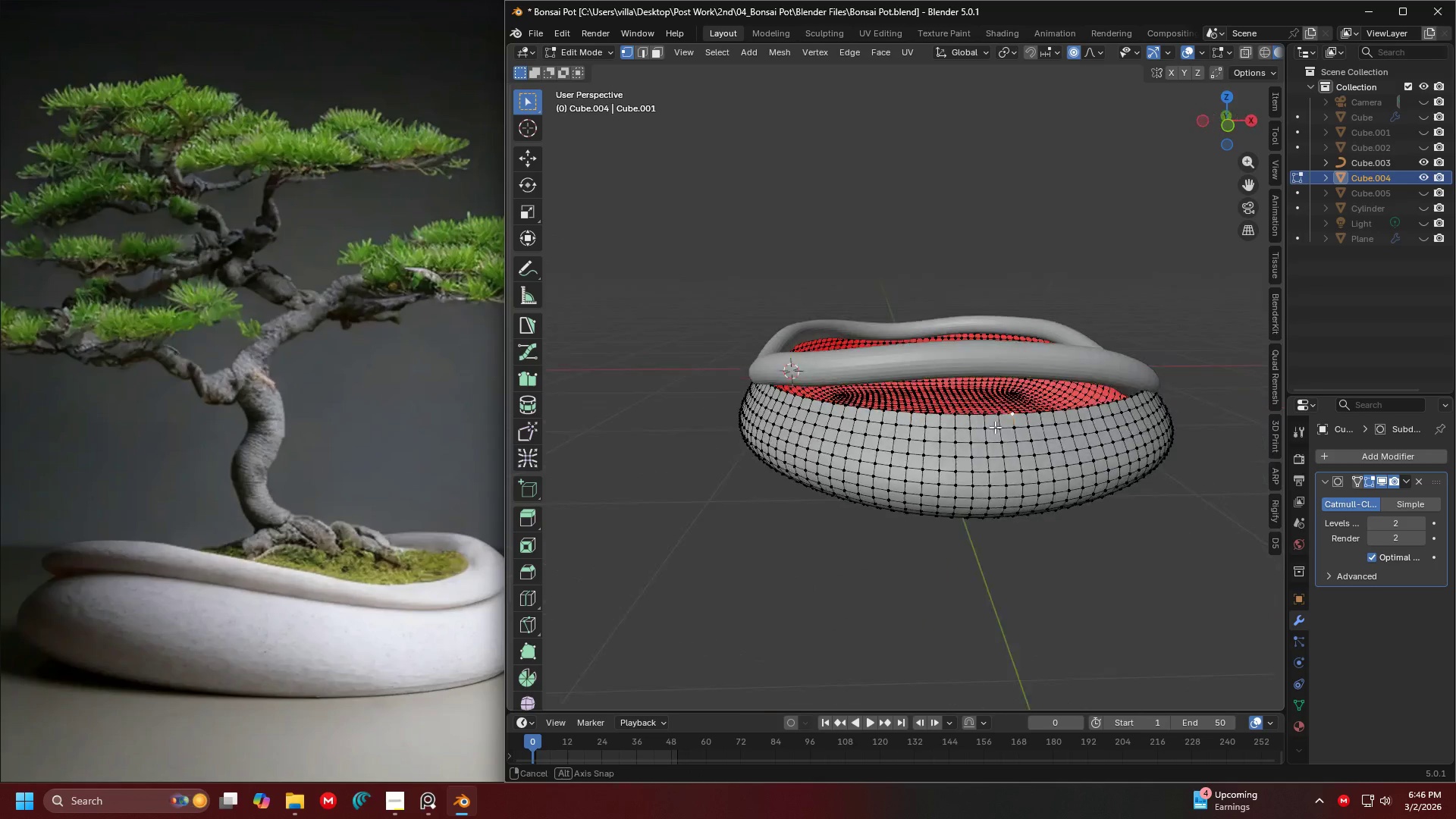 
scroll: coordinate [1003, 427], scroll_direction: up, amount: 1.0
 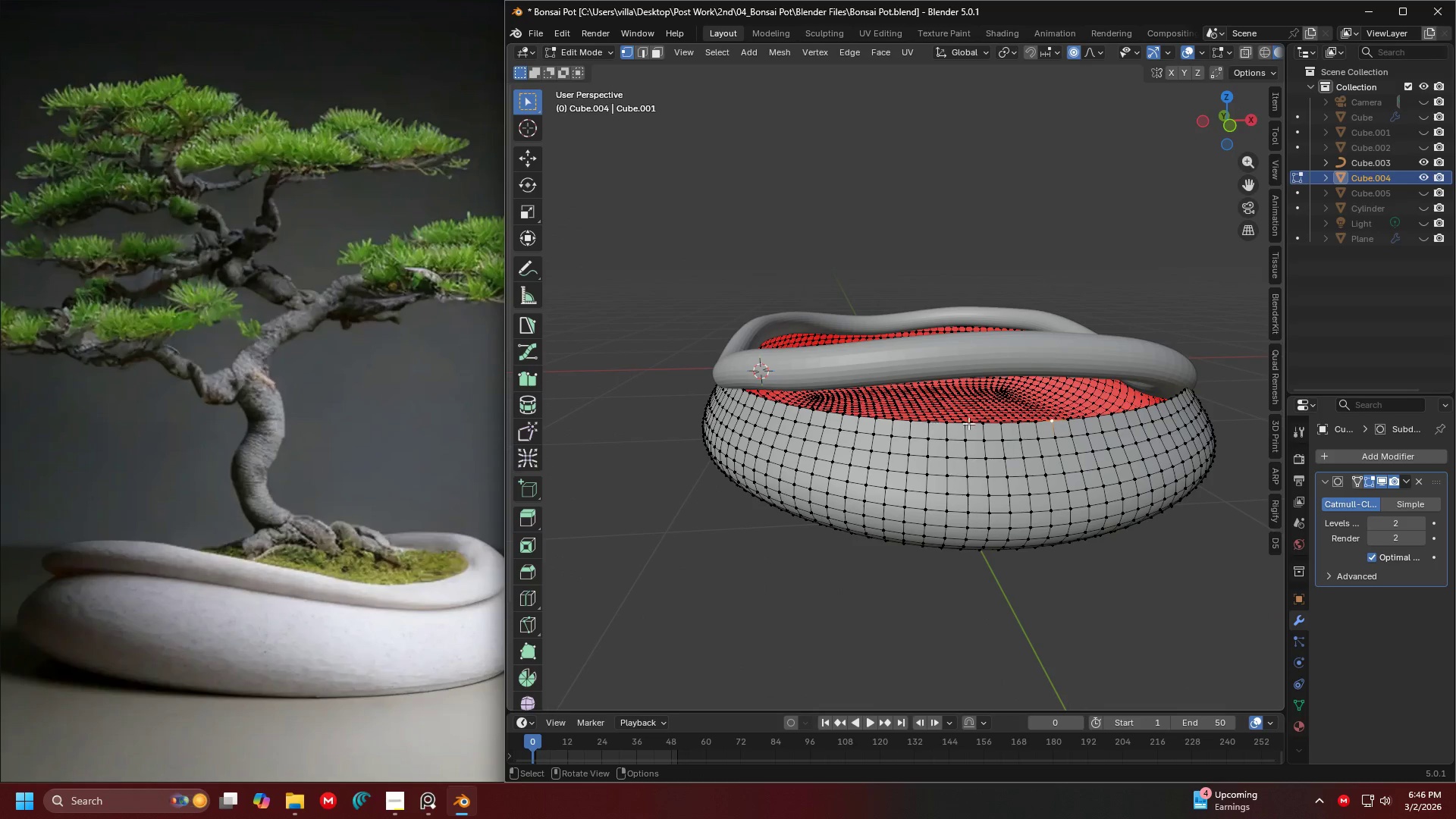 
left_click([978, 423])
 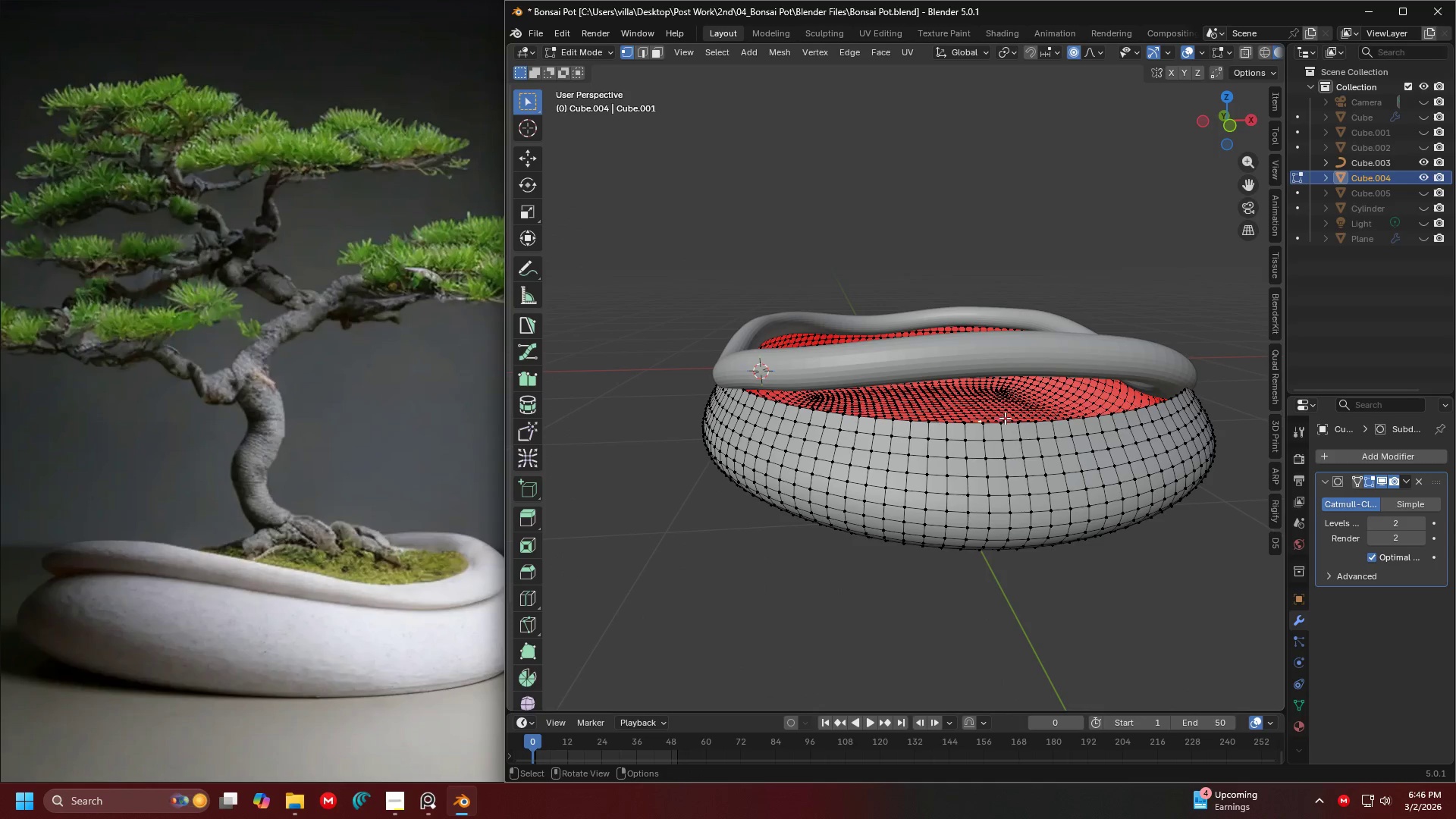 
key(G)
 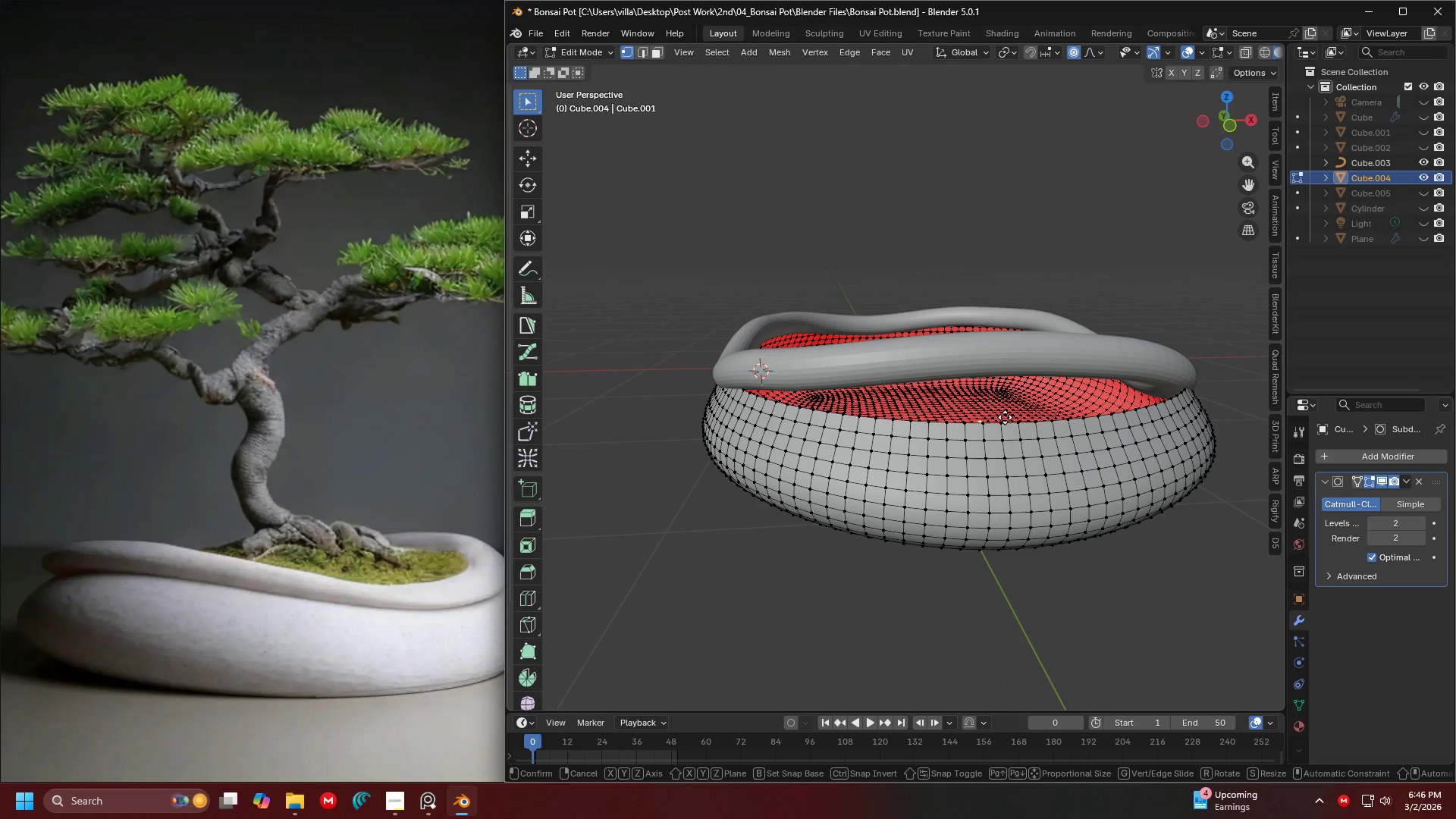 
scroll: coordinate [1005, 417], scroll_direction: up, amount: 1.0
 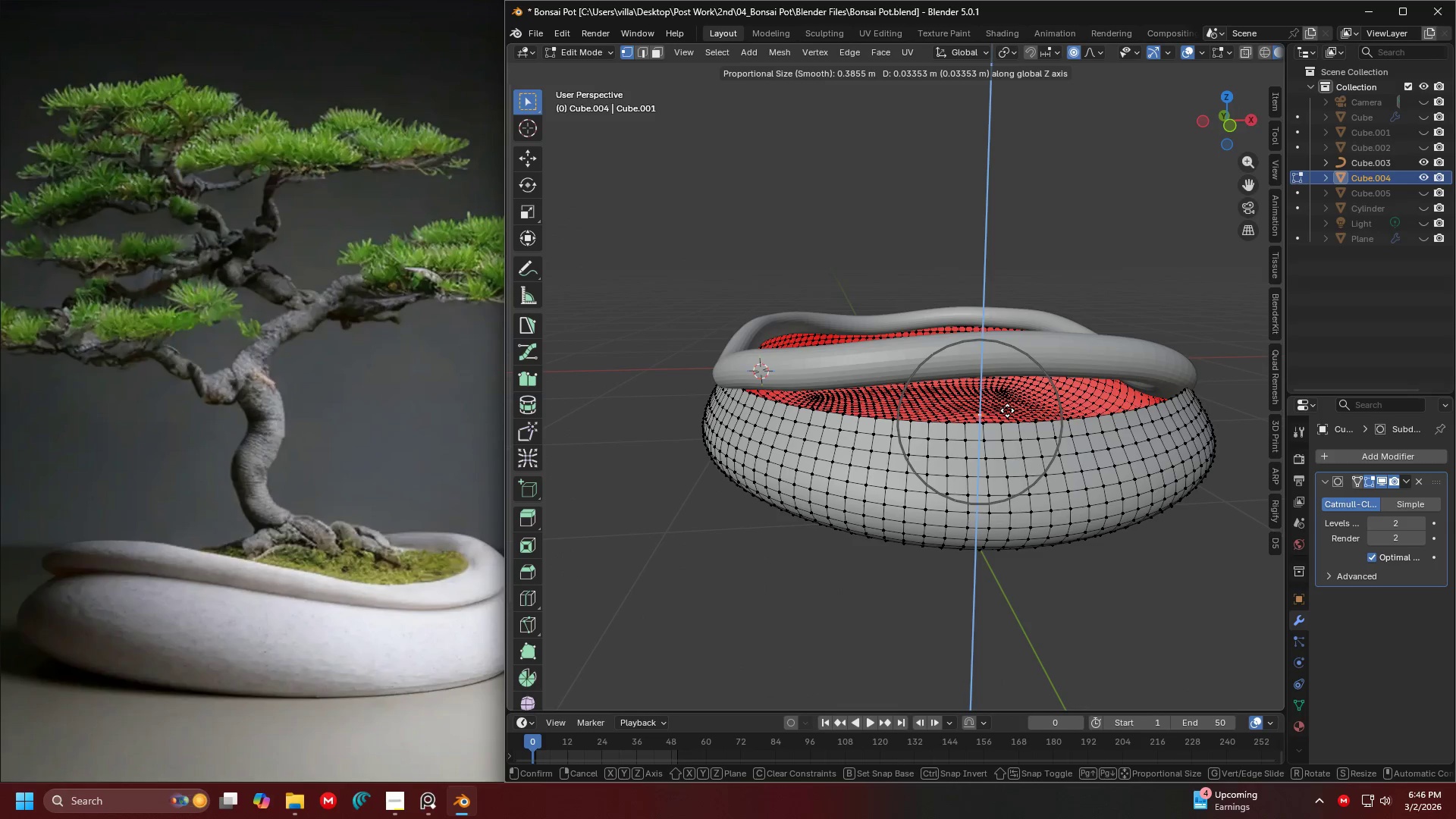 
key(Escape)
 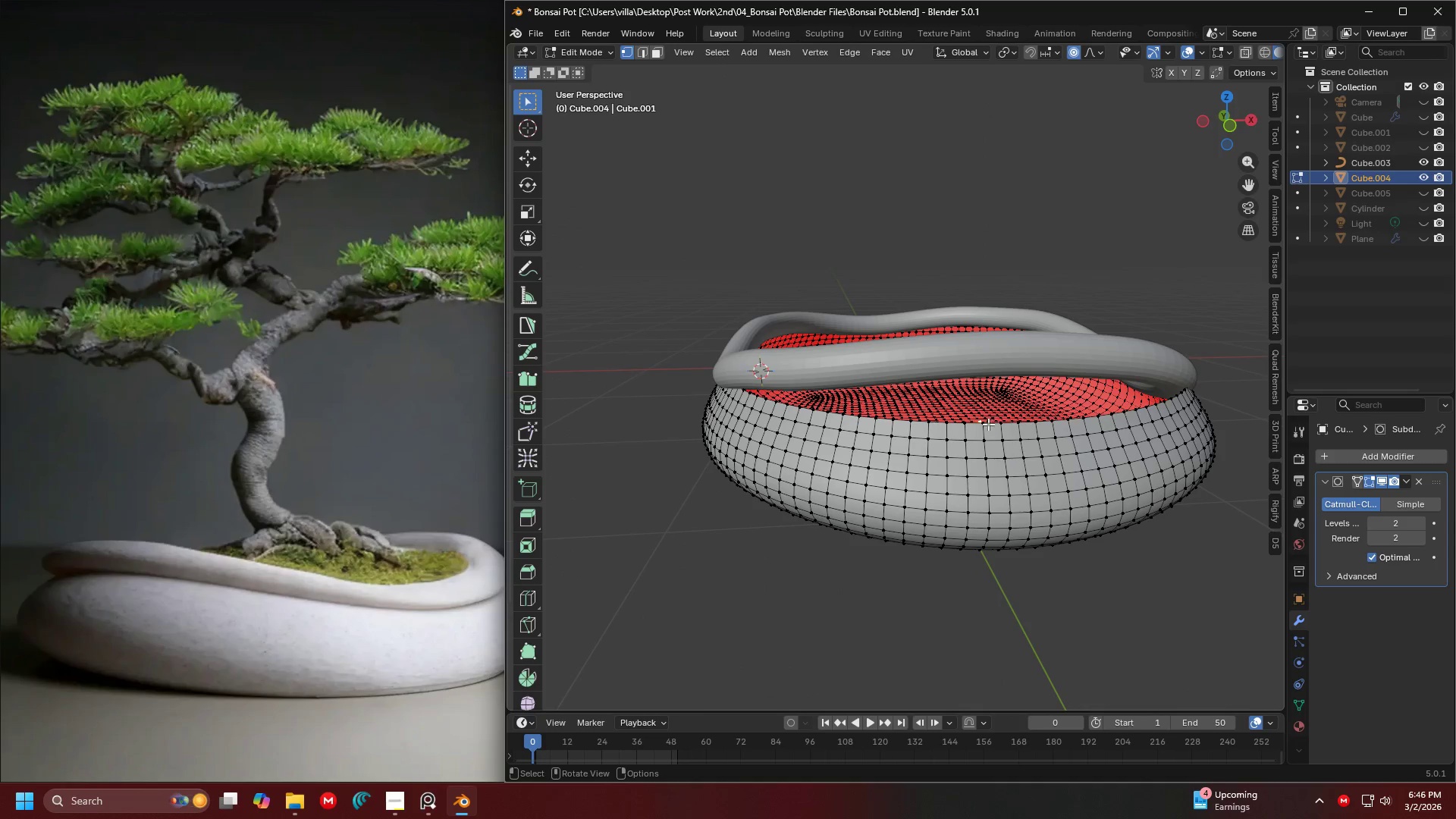 
left_click([987, 425])
 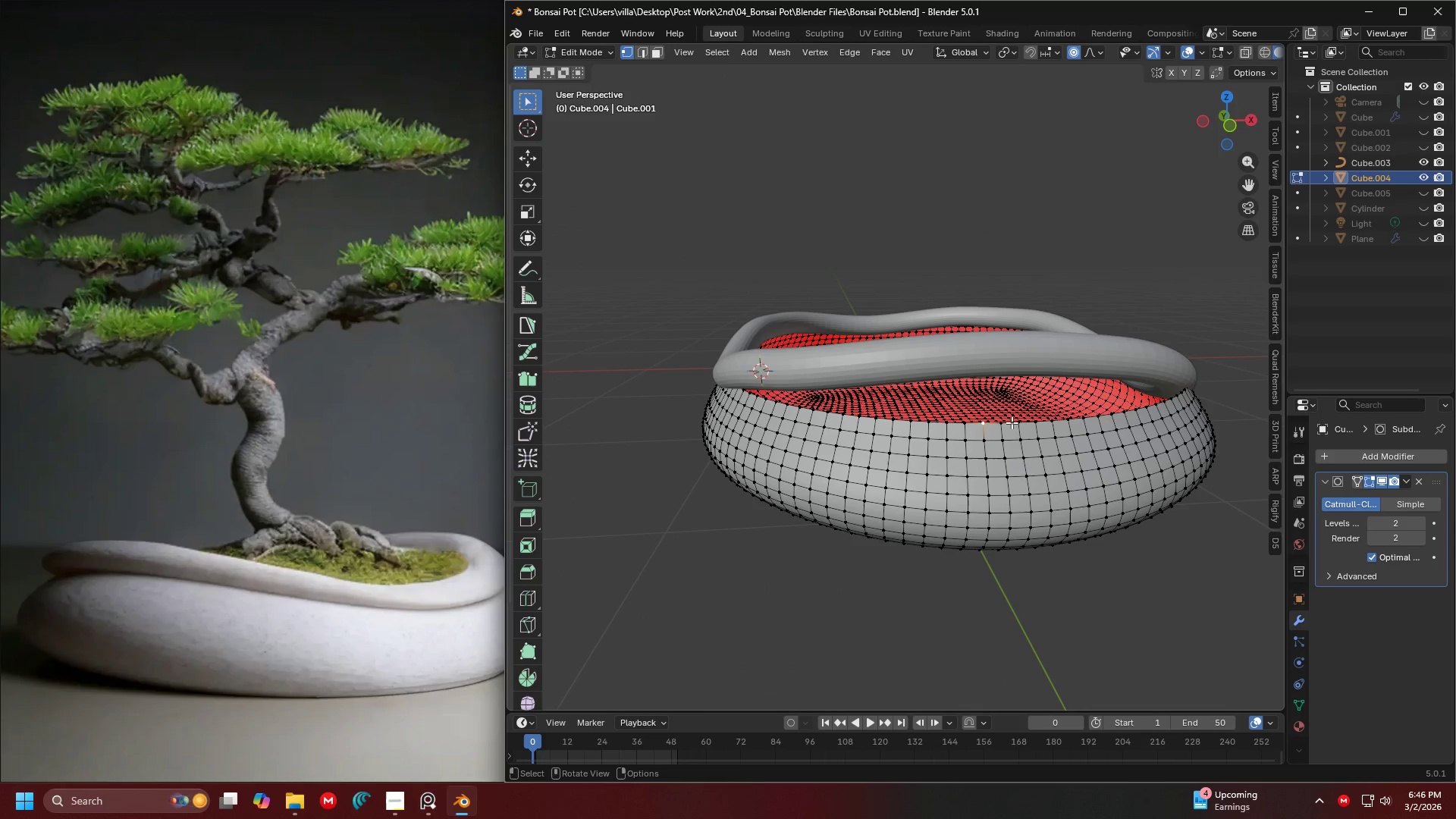 
key(G)
 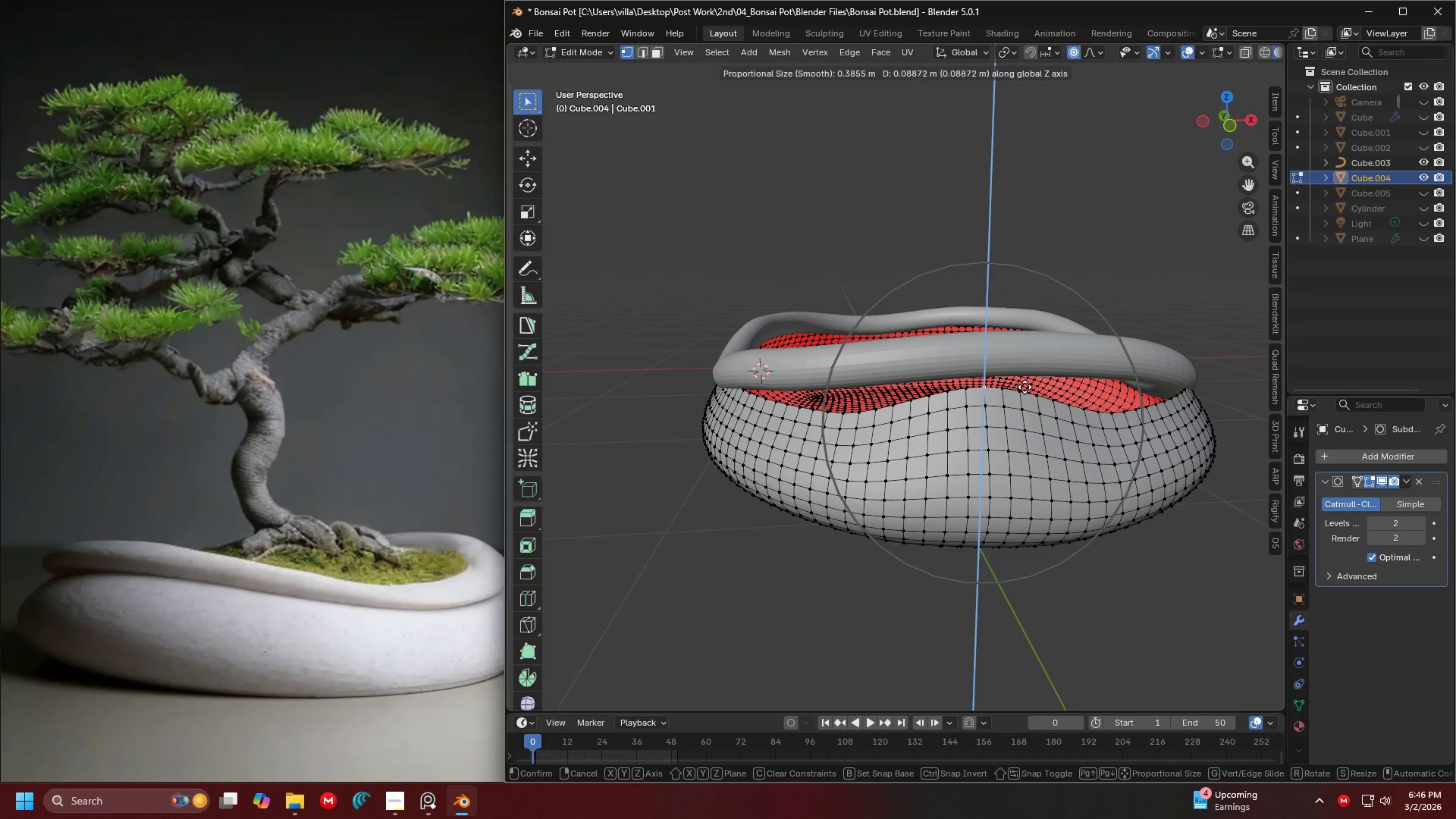 
scroll: coordinate [1027, 369], scroll_direction: down, amount: 11.0
 